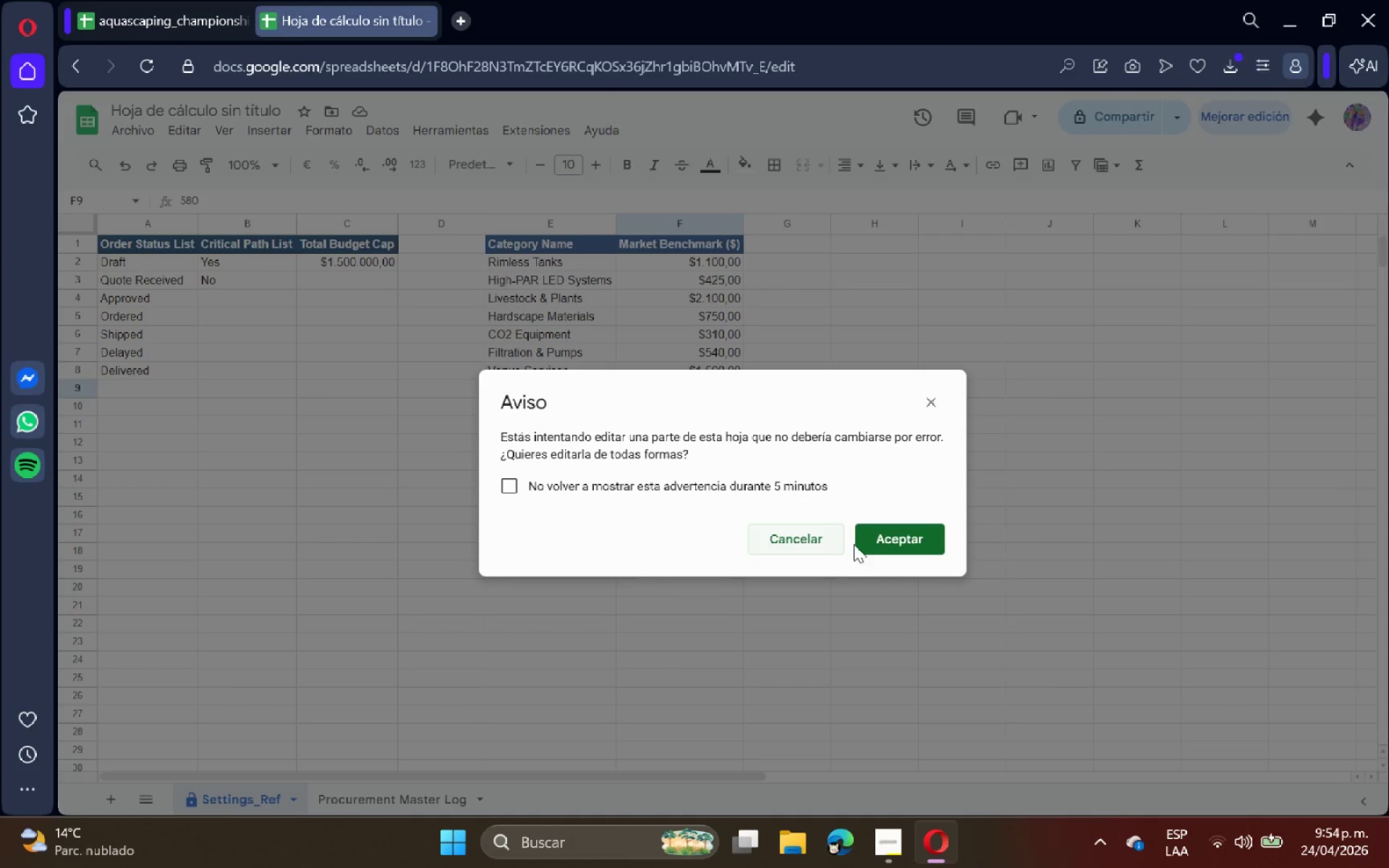 
left_click([879, 541])
 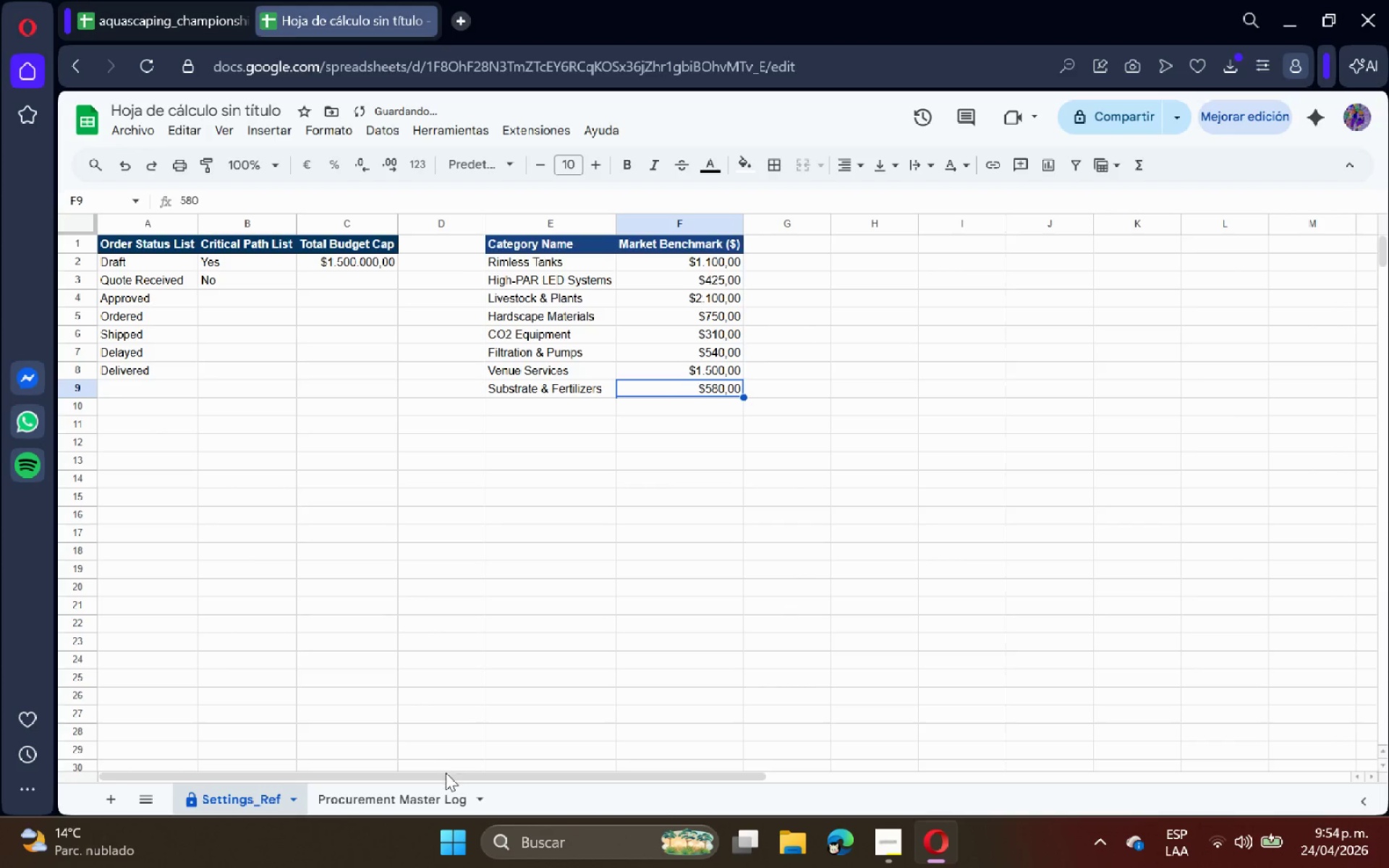 
left_click([402, 794])
 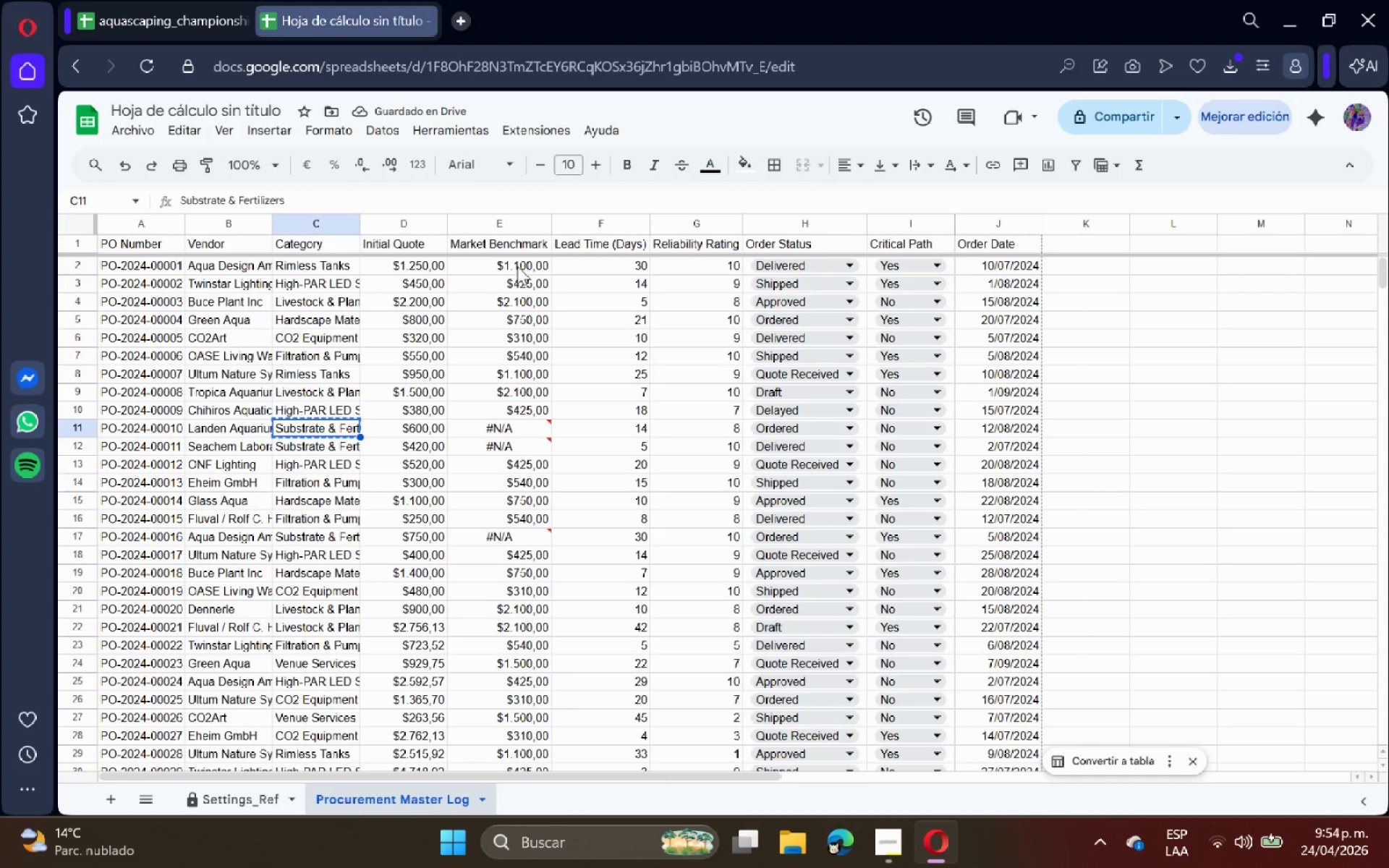 
double_click([514, 270])
 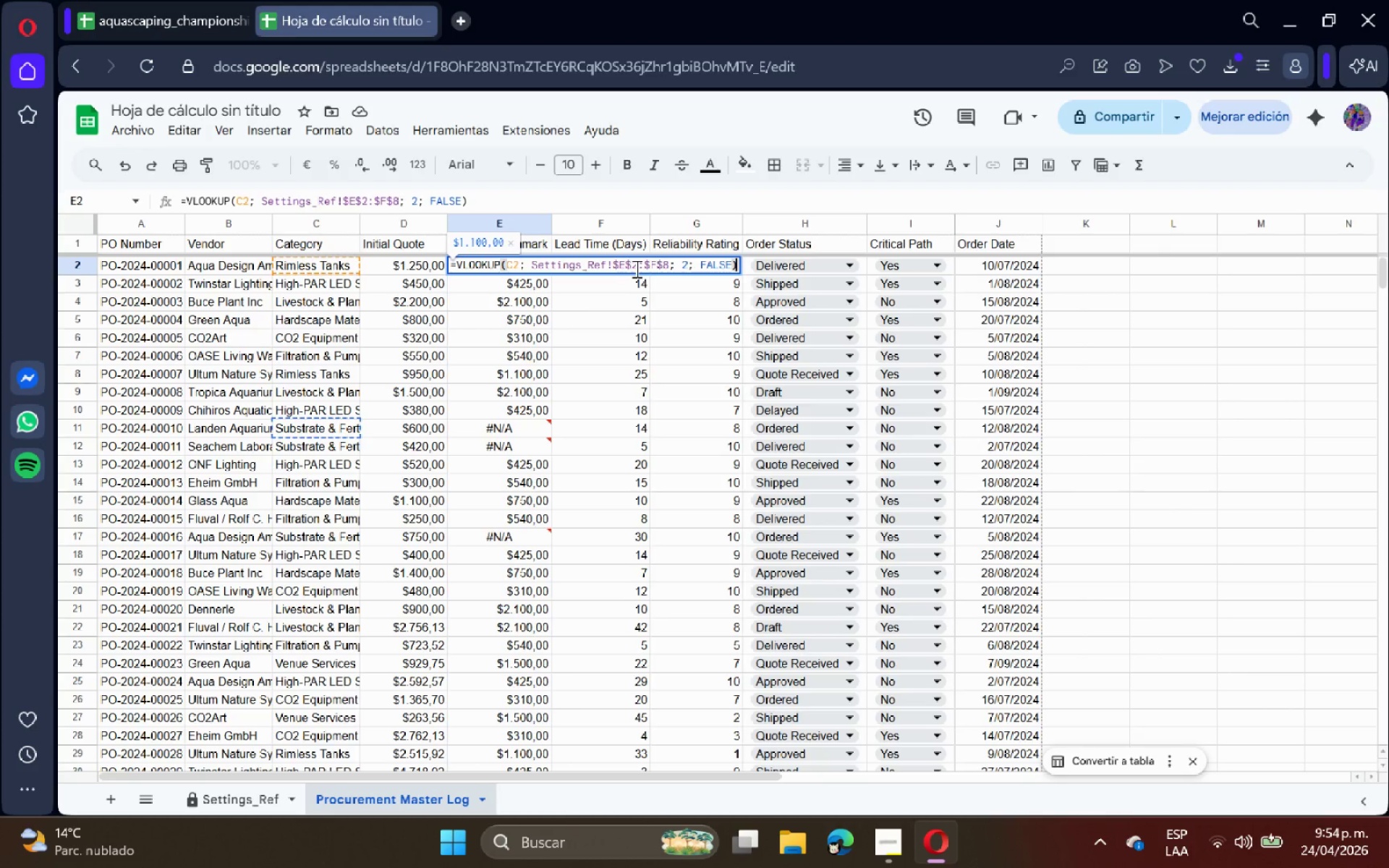 
scroll: coordinate [514, 270], scroll_direction: up, amount: 4.0
 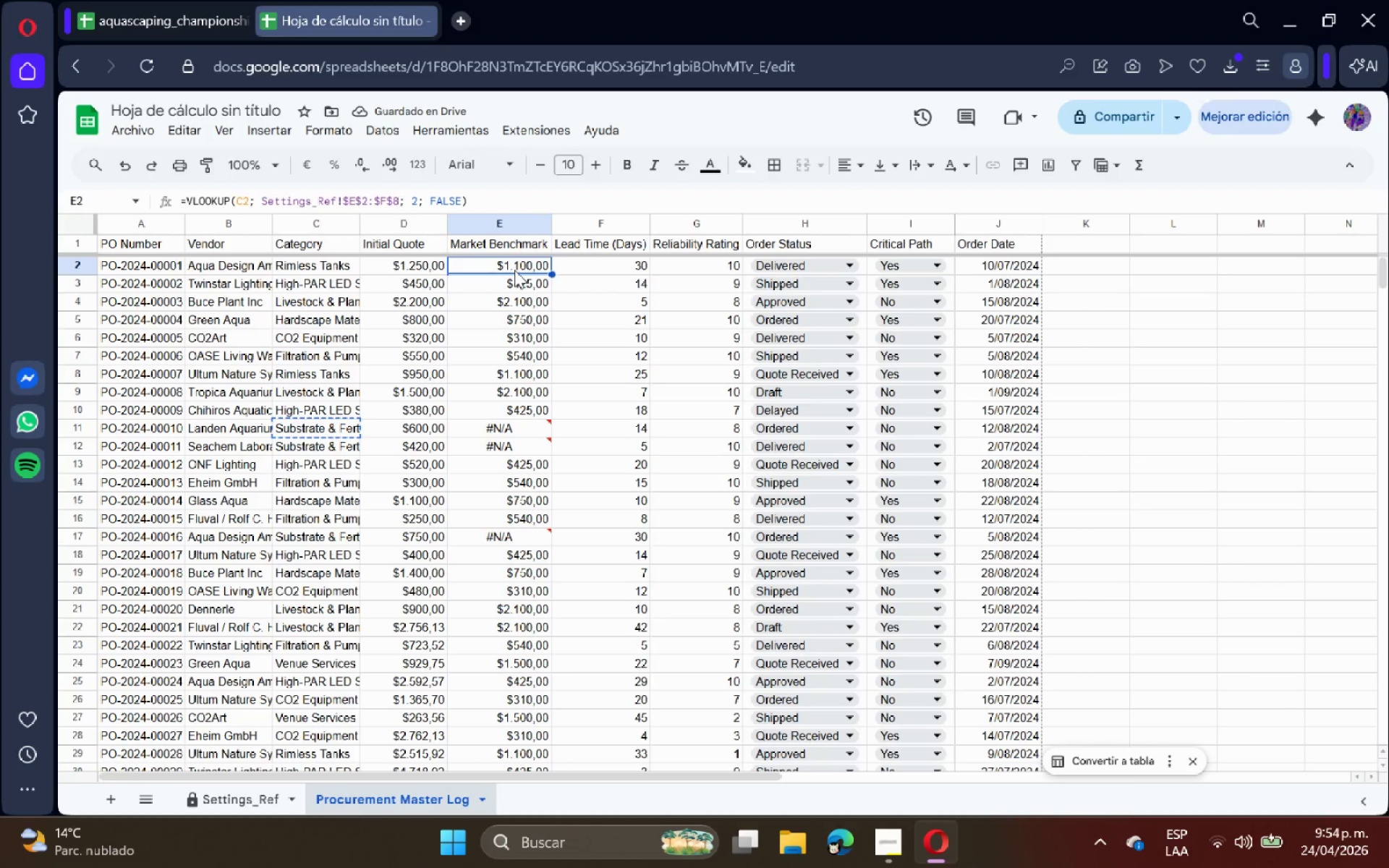 
wait(5.69)
 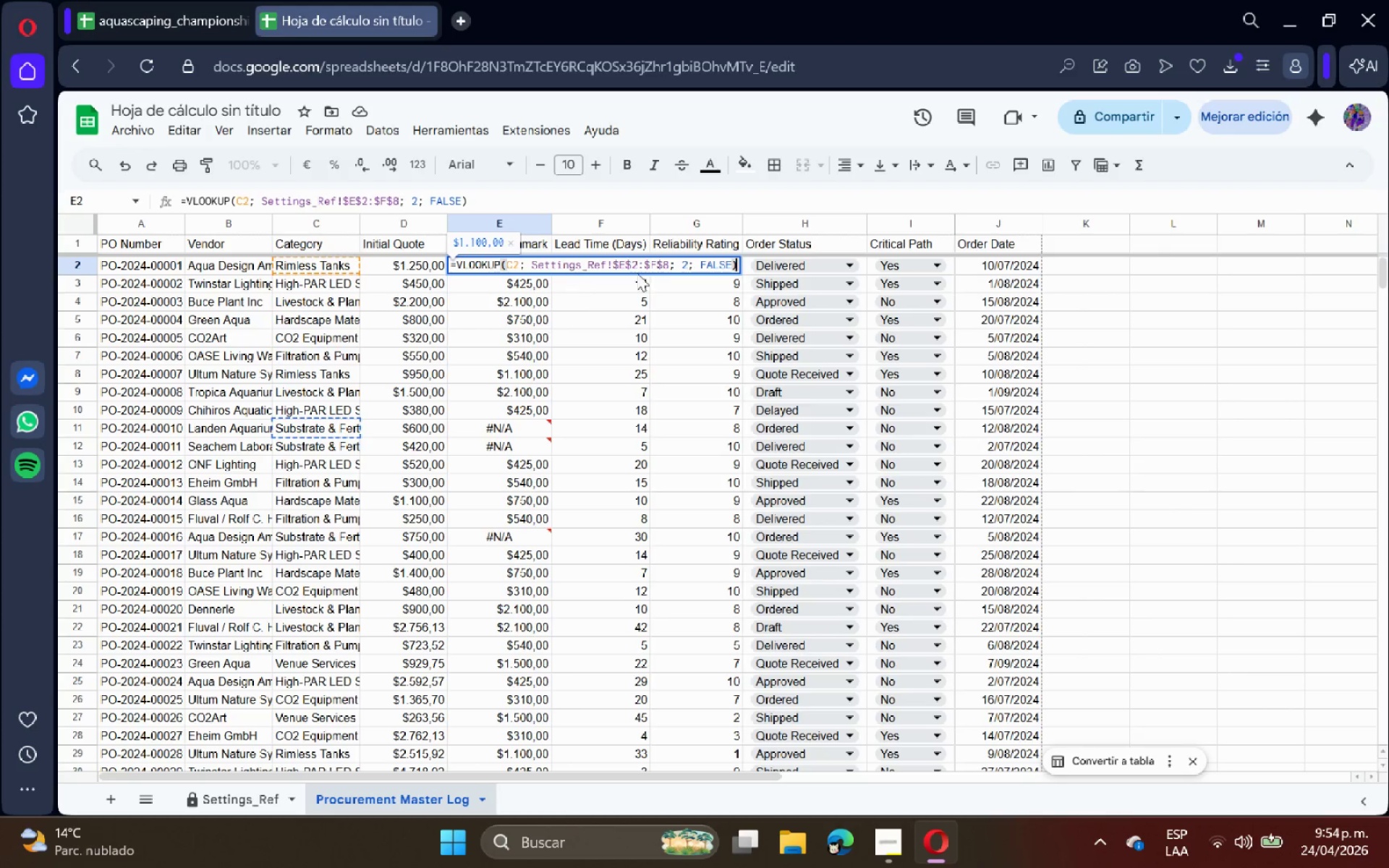 
left_click([258, 792])
 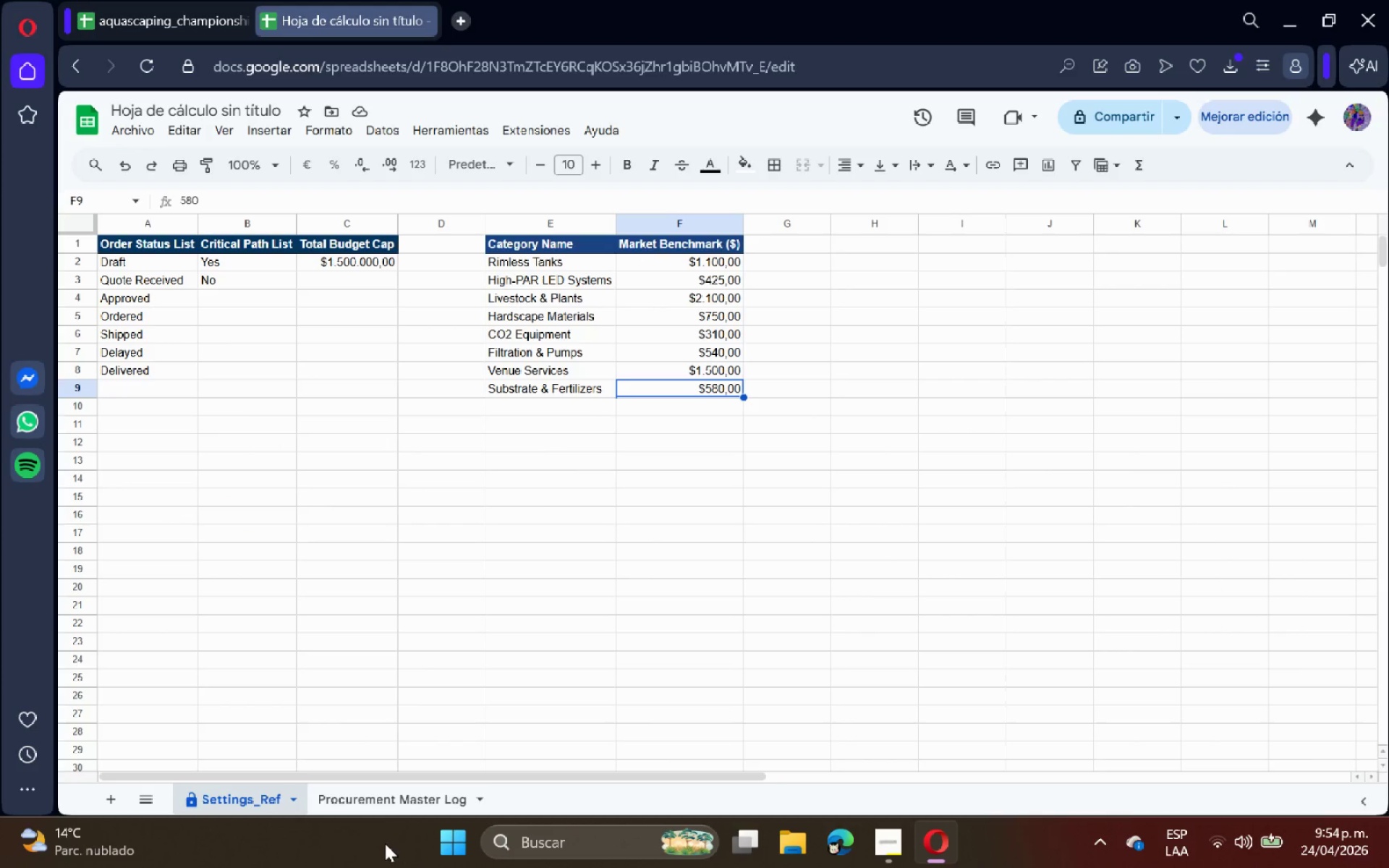 
left_click([377, 811])
 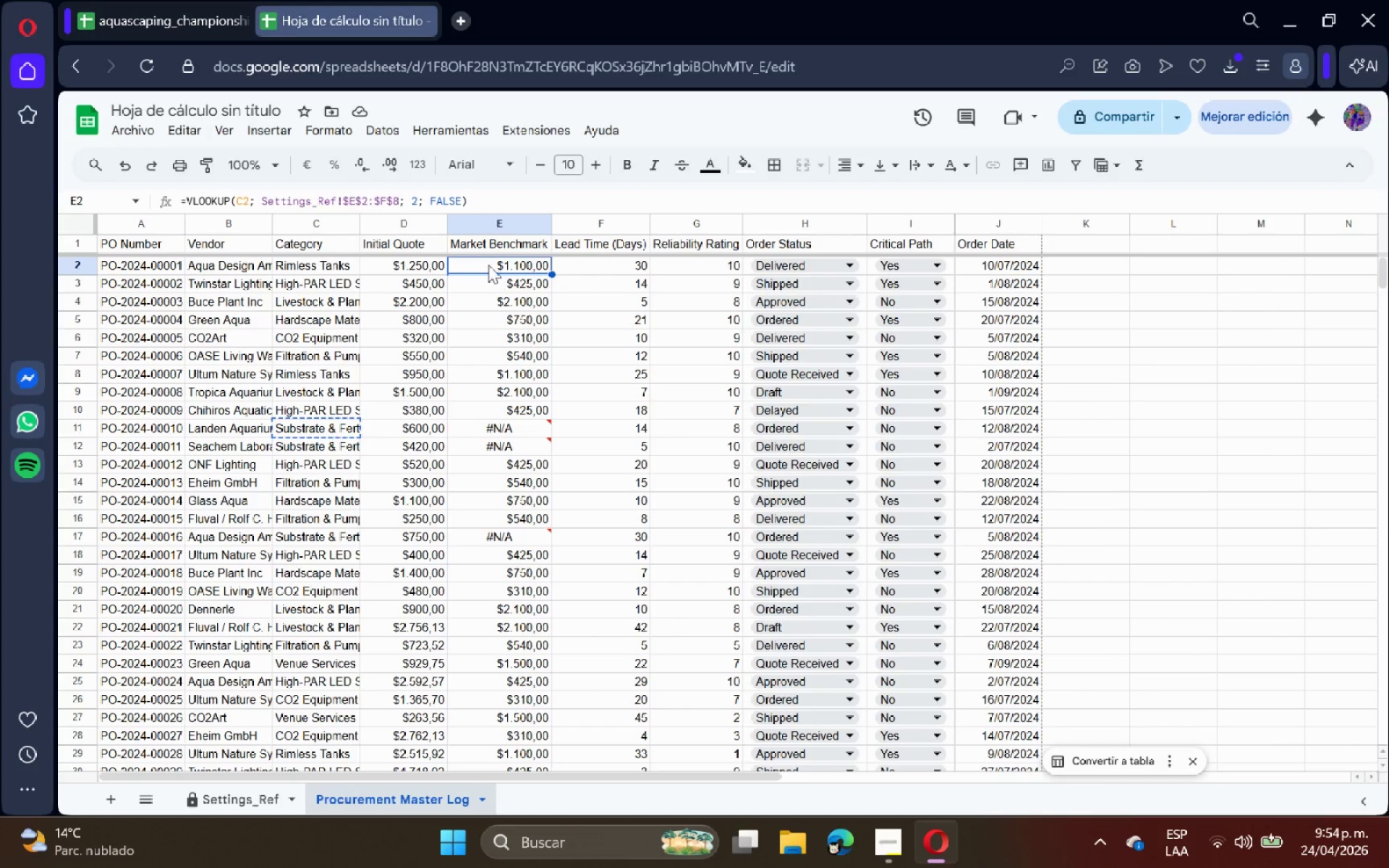 
double_click([486, 261])
 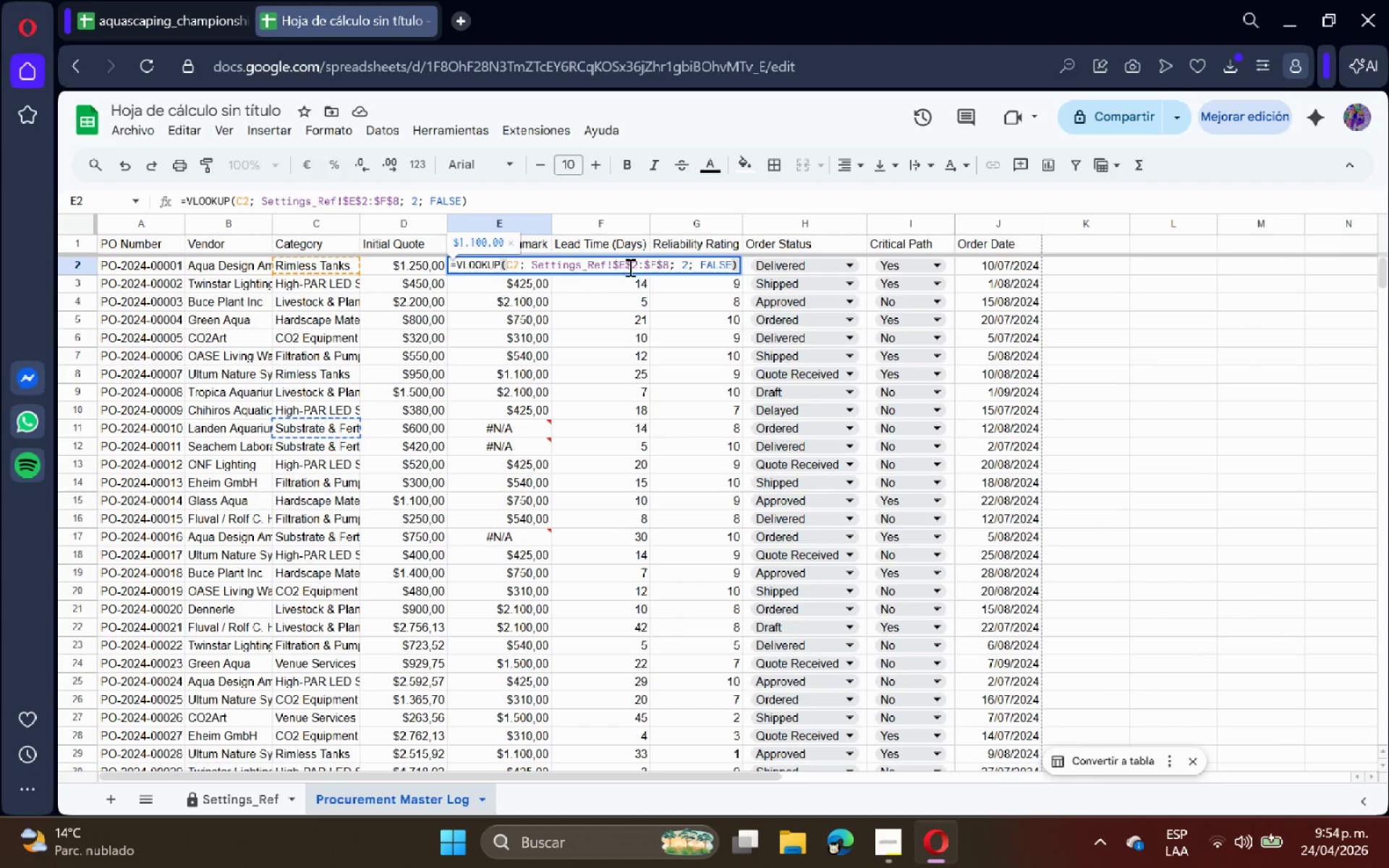 
left_click([619, 262])
 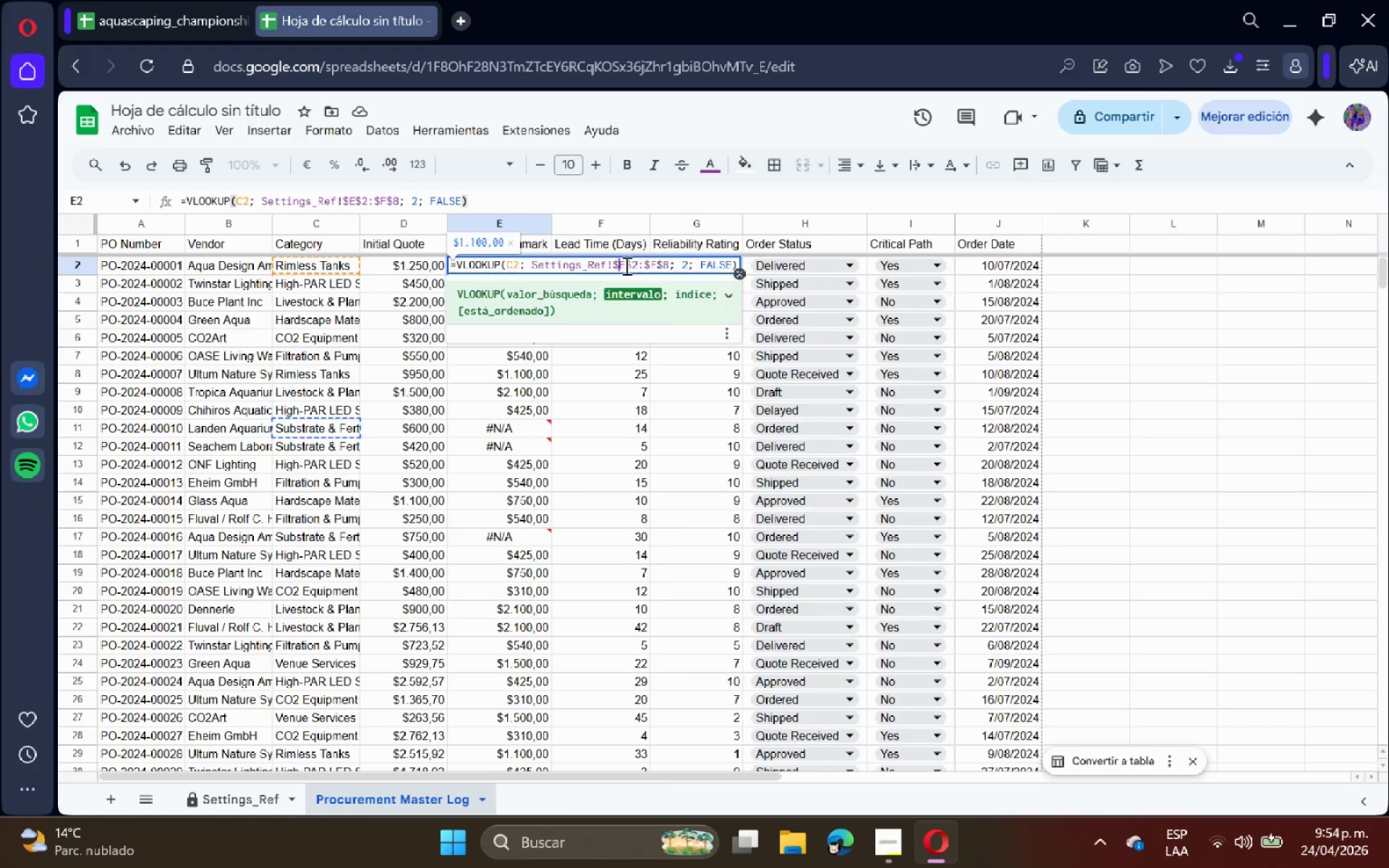 
left_click([625, 265])
 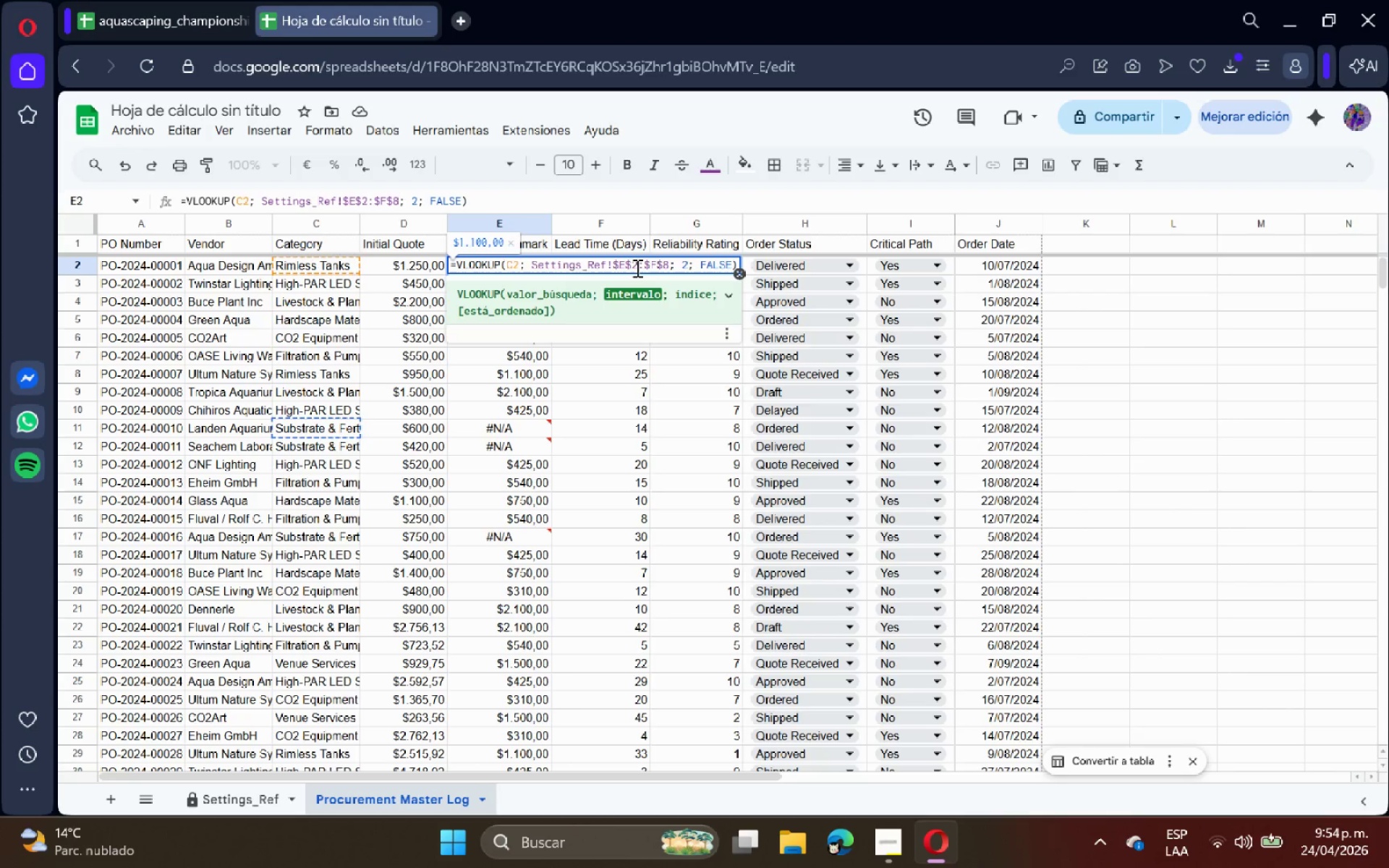 
left_click([636, 268])
 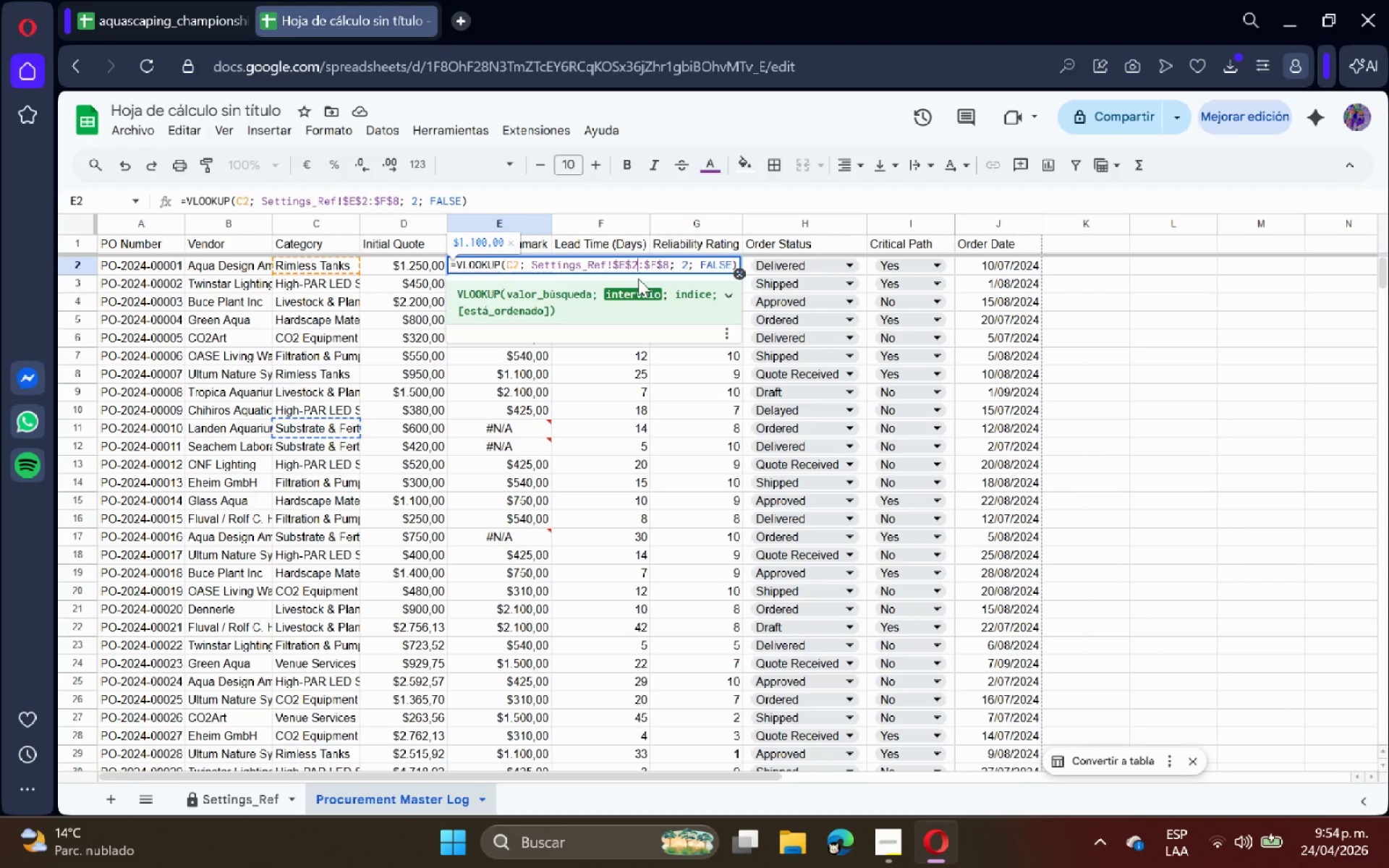 
wait(8.64)
 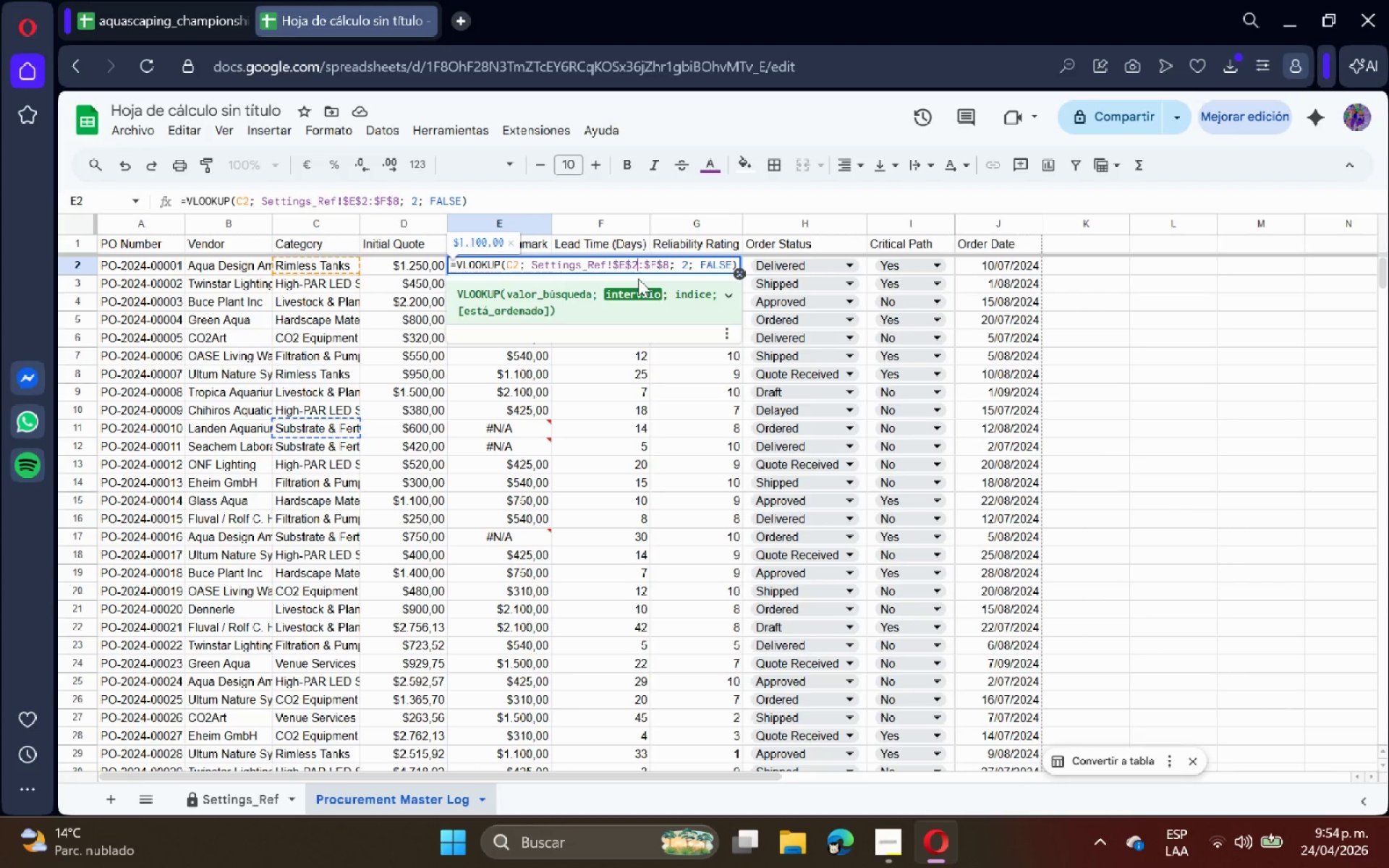 
left_click([229, 791])
 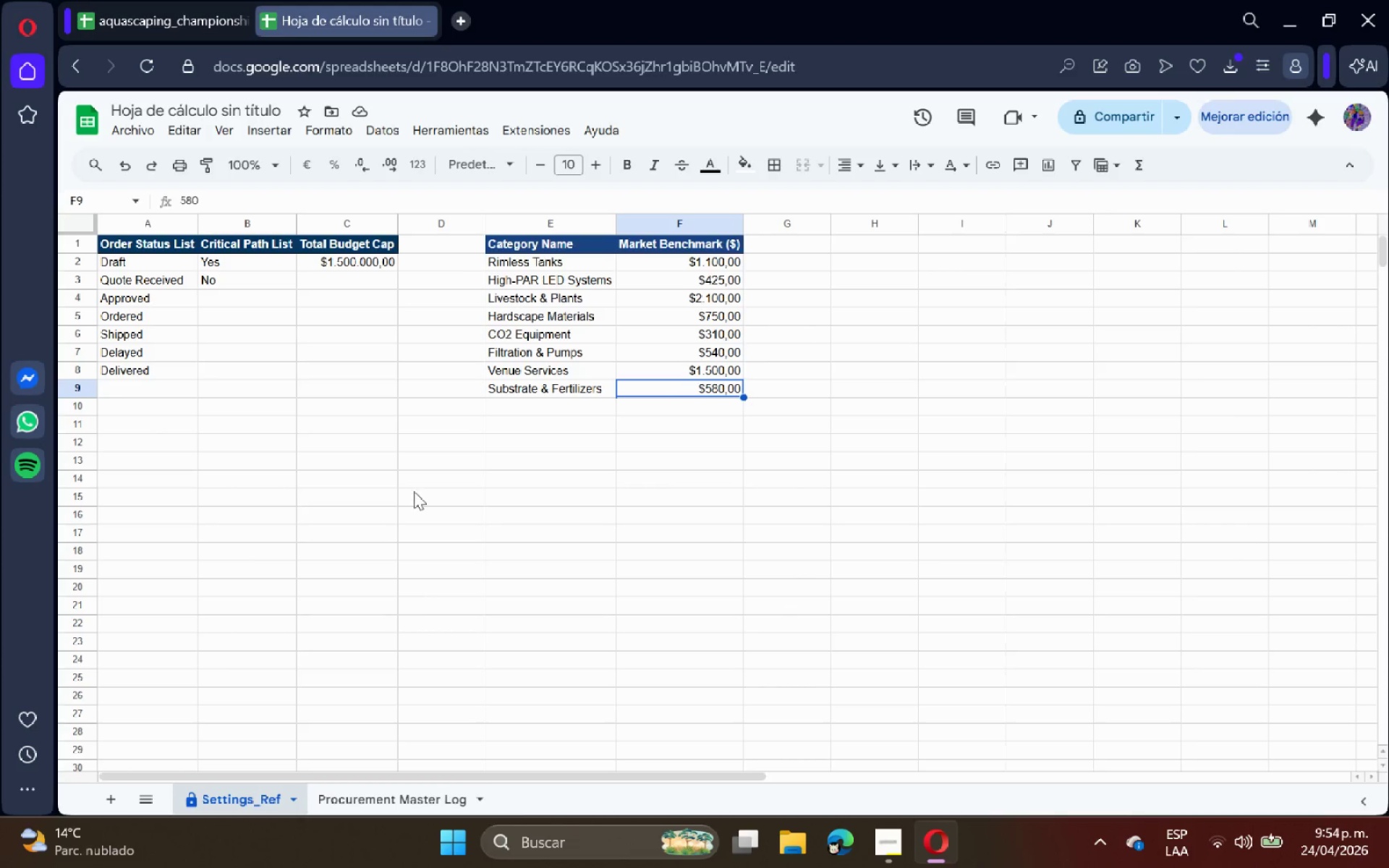 
left_click([353, 810])
 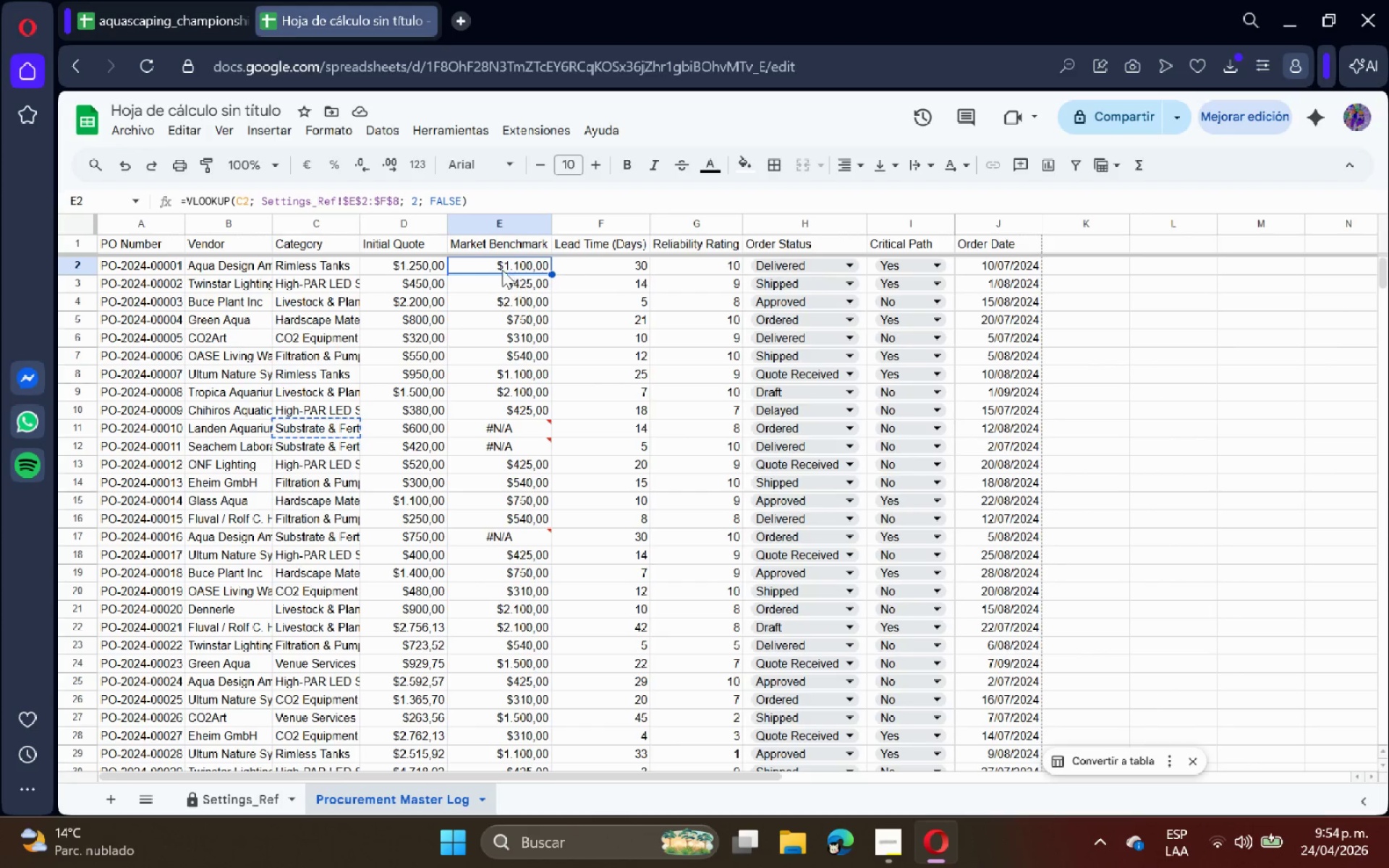 
double_click([503, 265])
 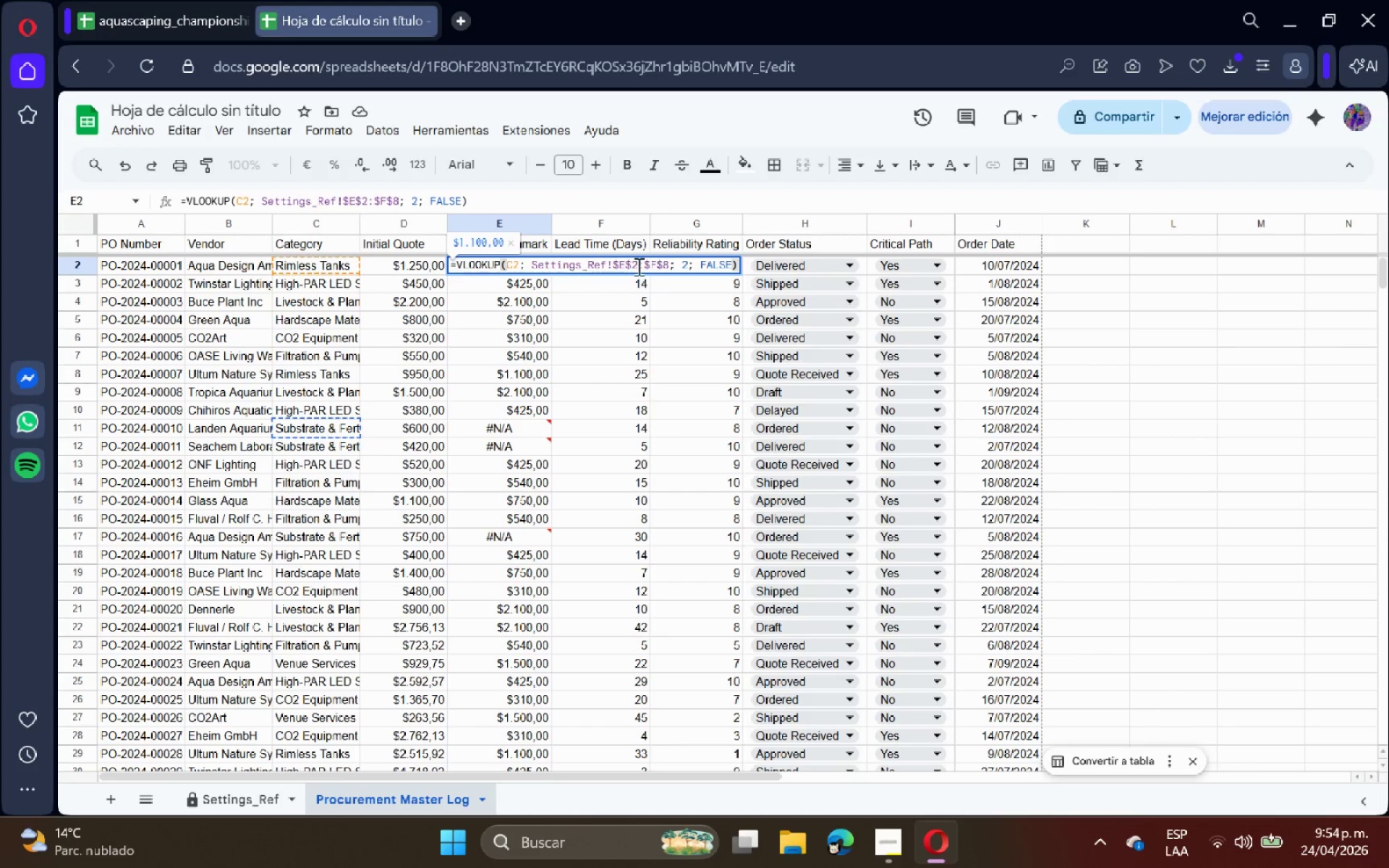 
left_click([637, 266])
 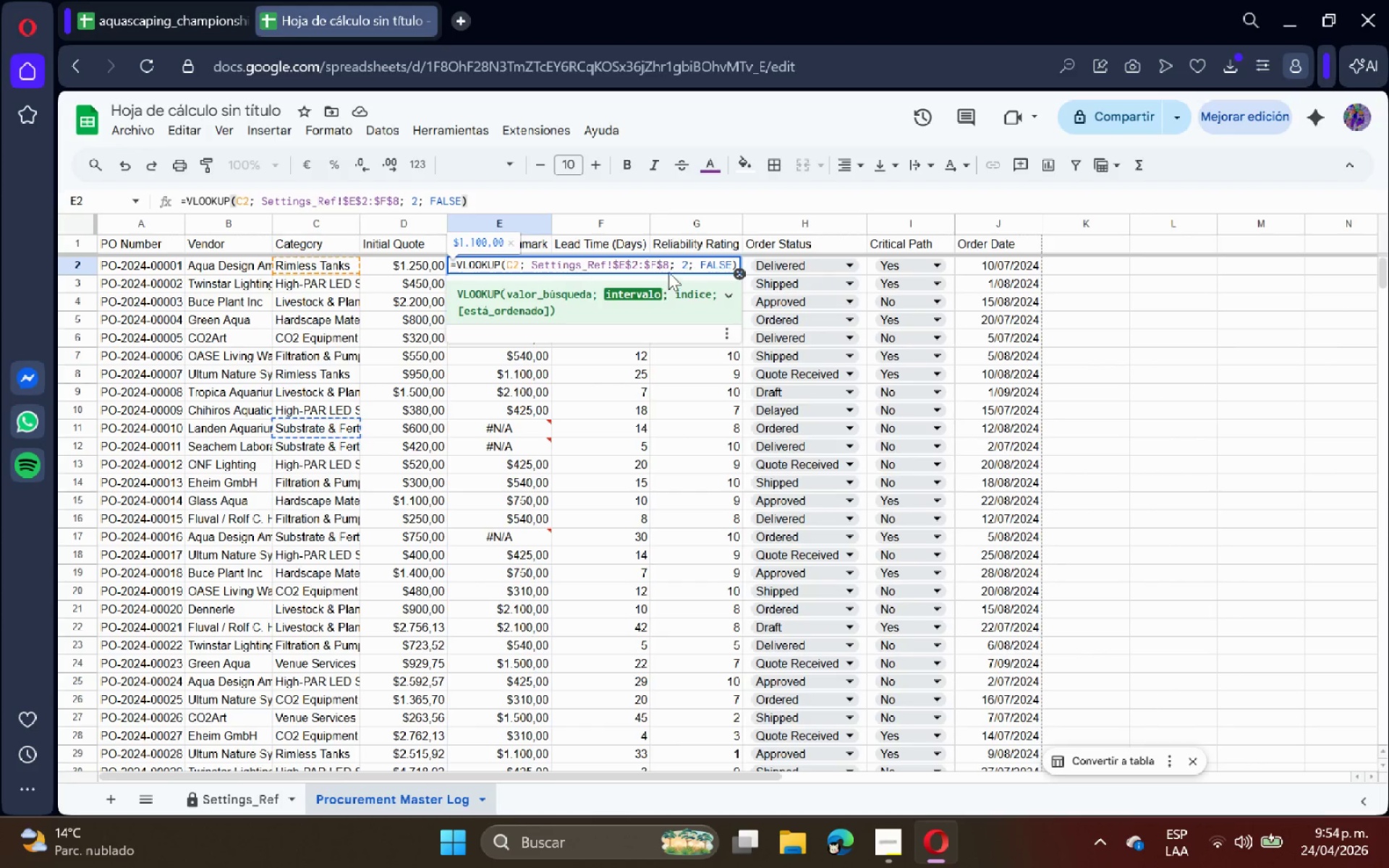 
left_click([668, 265])
 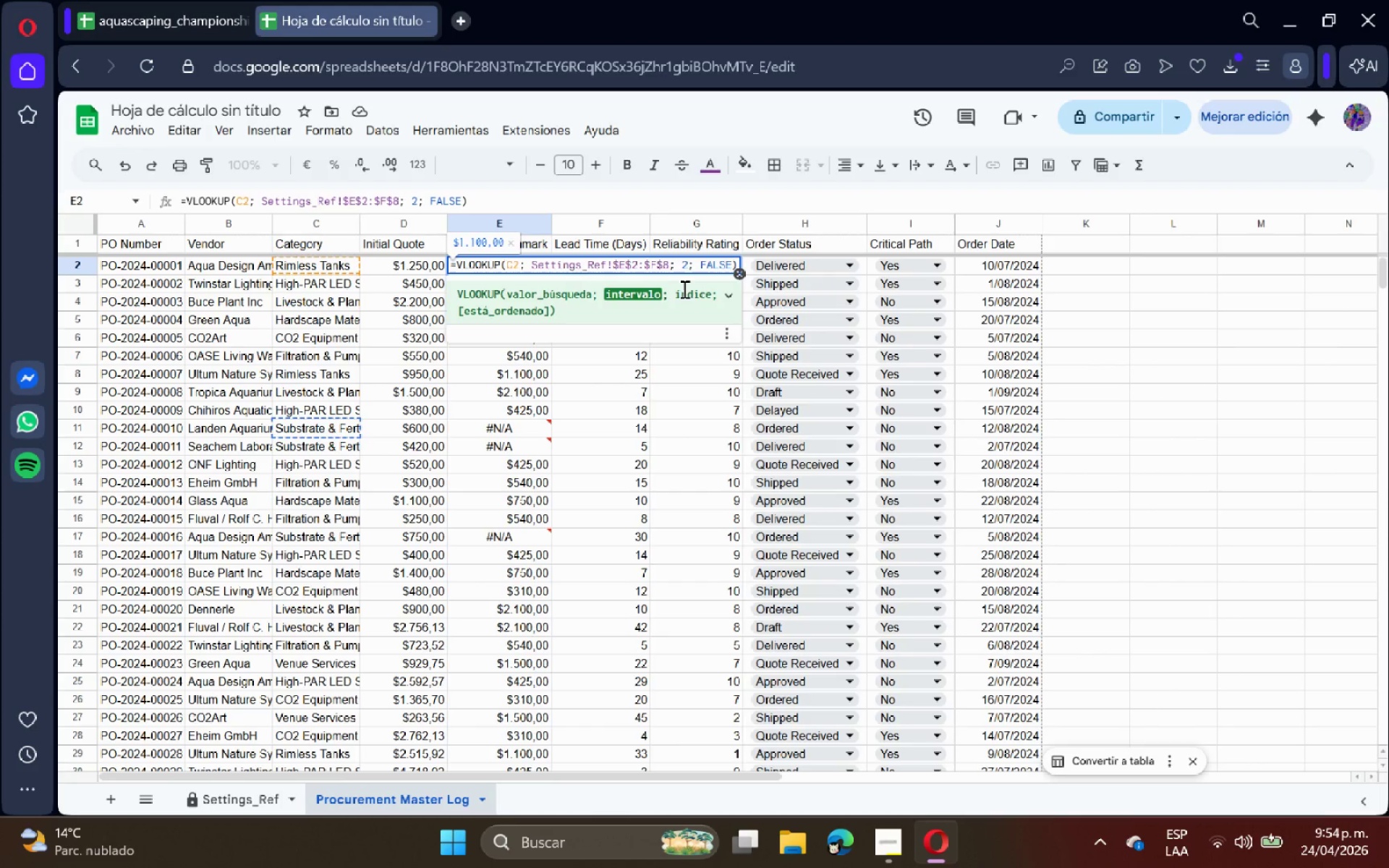 
key(Backspace)
 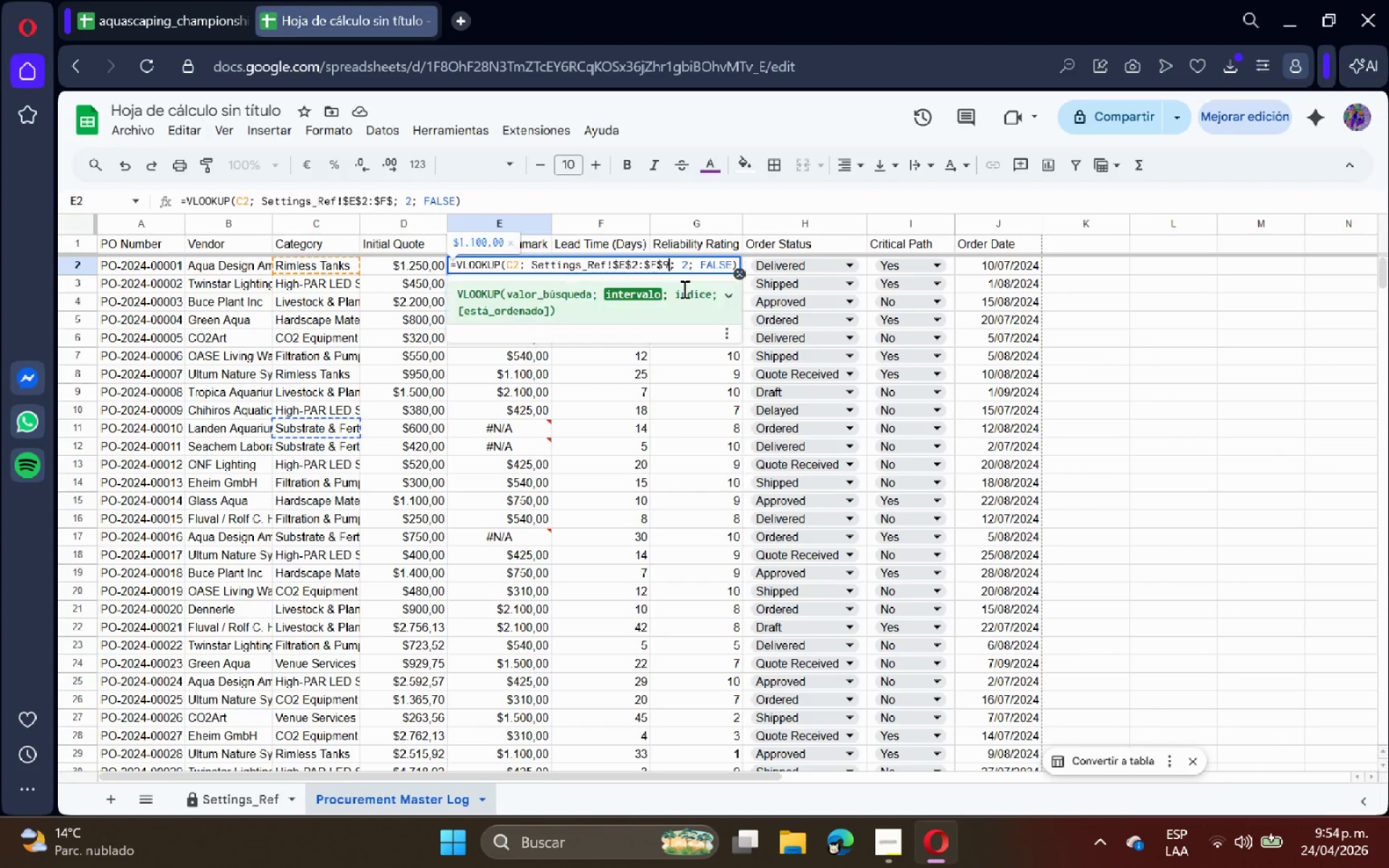 
key(9)
 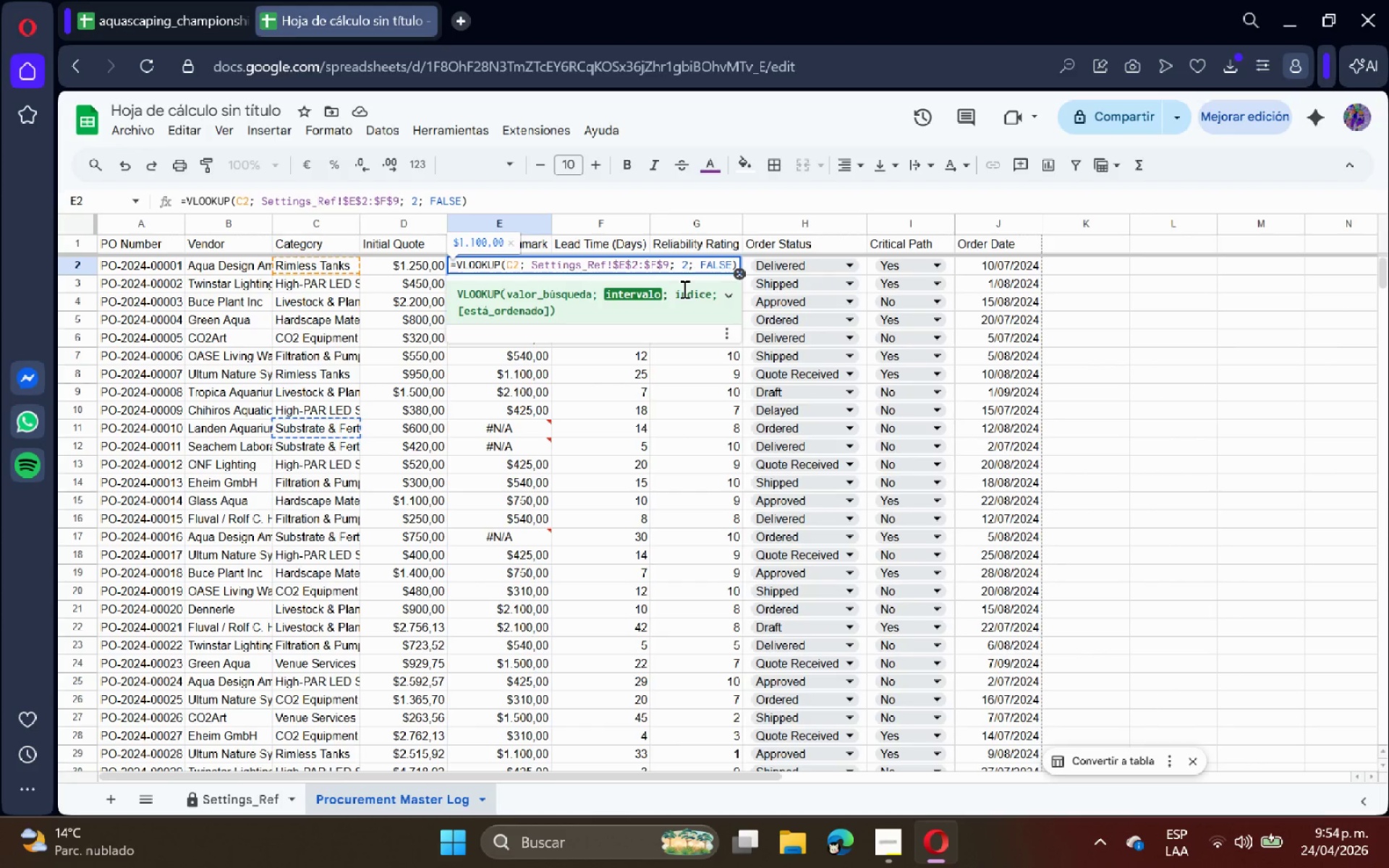 
key(Enter)
 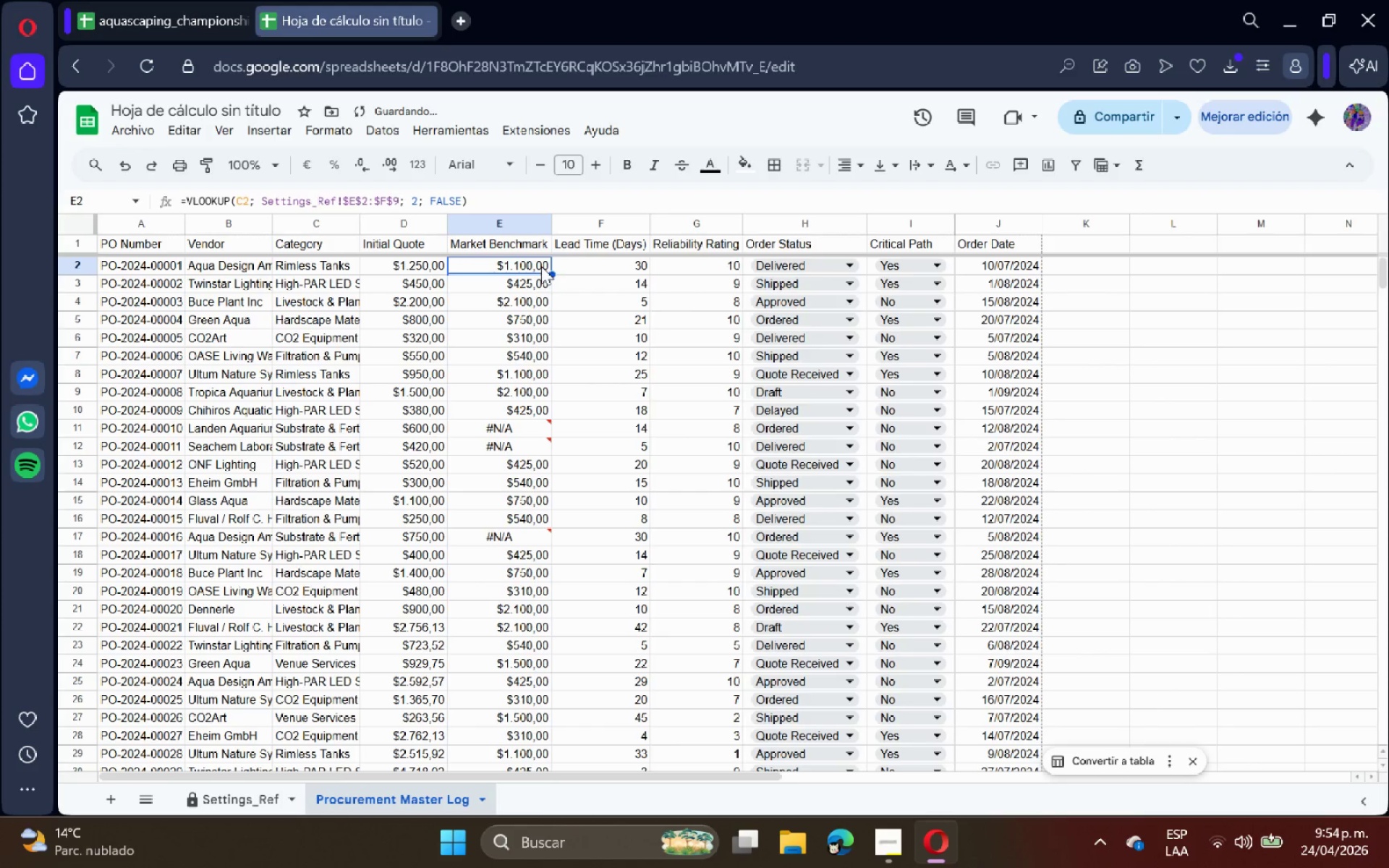 
left_click_drag(start_coordinate=[551, 273], to_coordinate=[522, 566])
 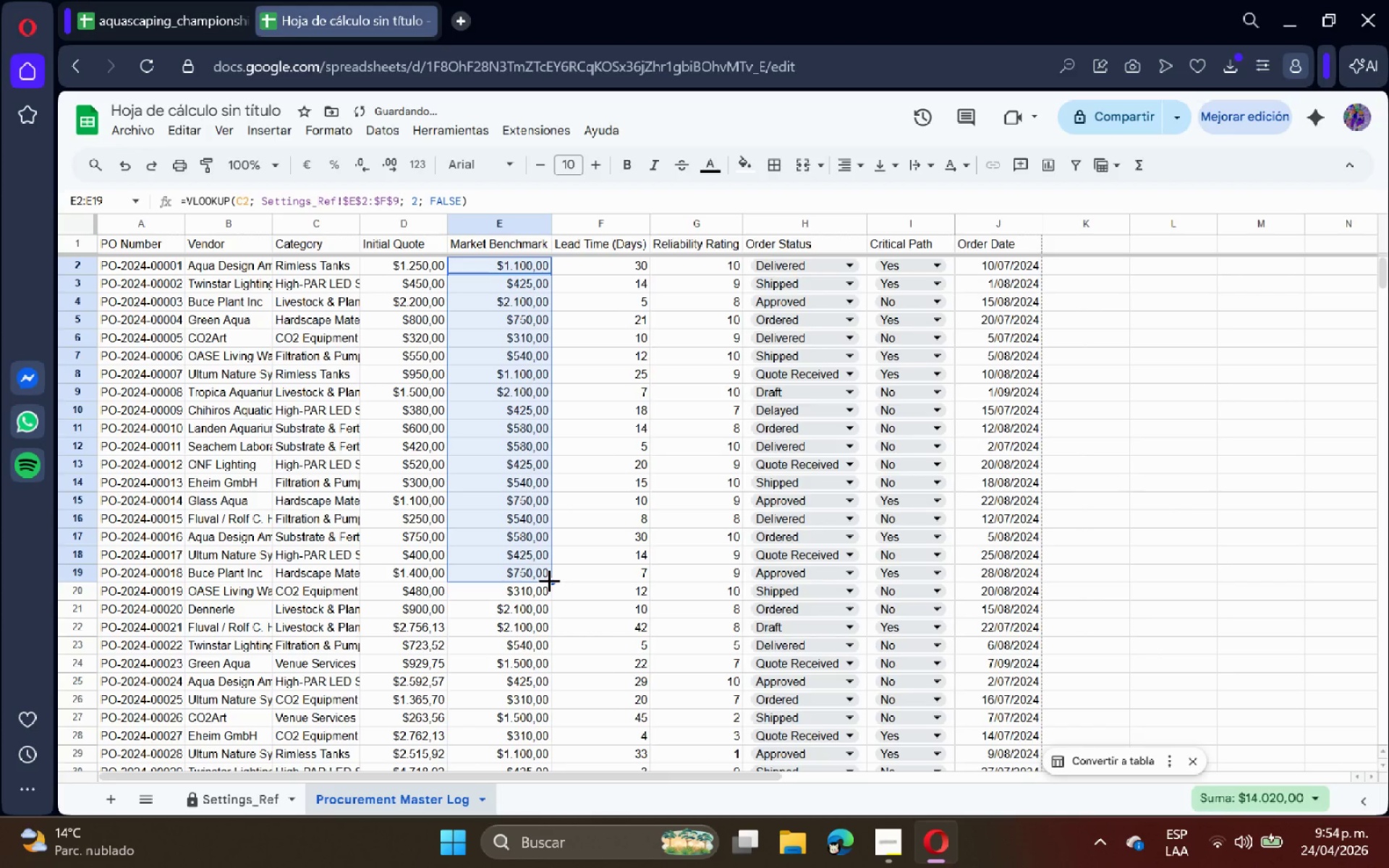 
left_click_drag(start_coordinate=[549, 580], to_coordinate=[538, 572])
 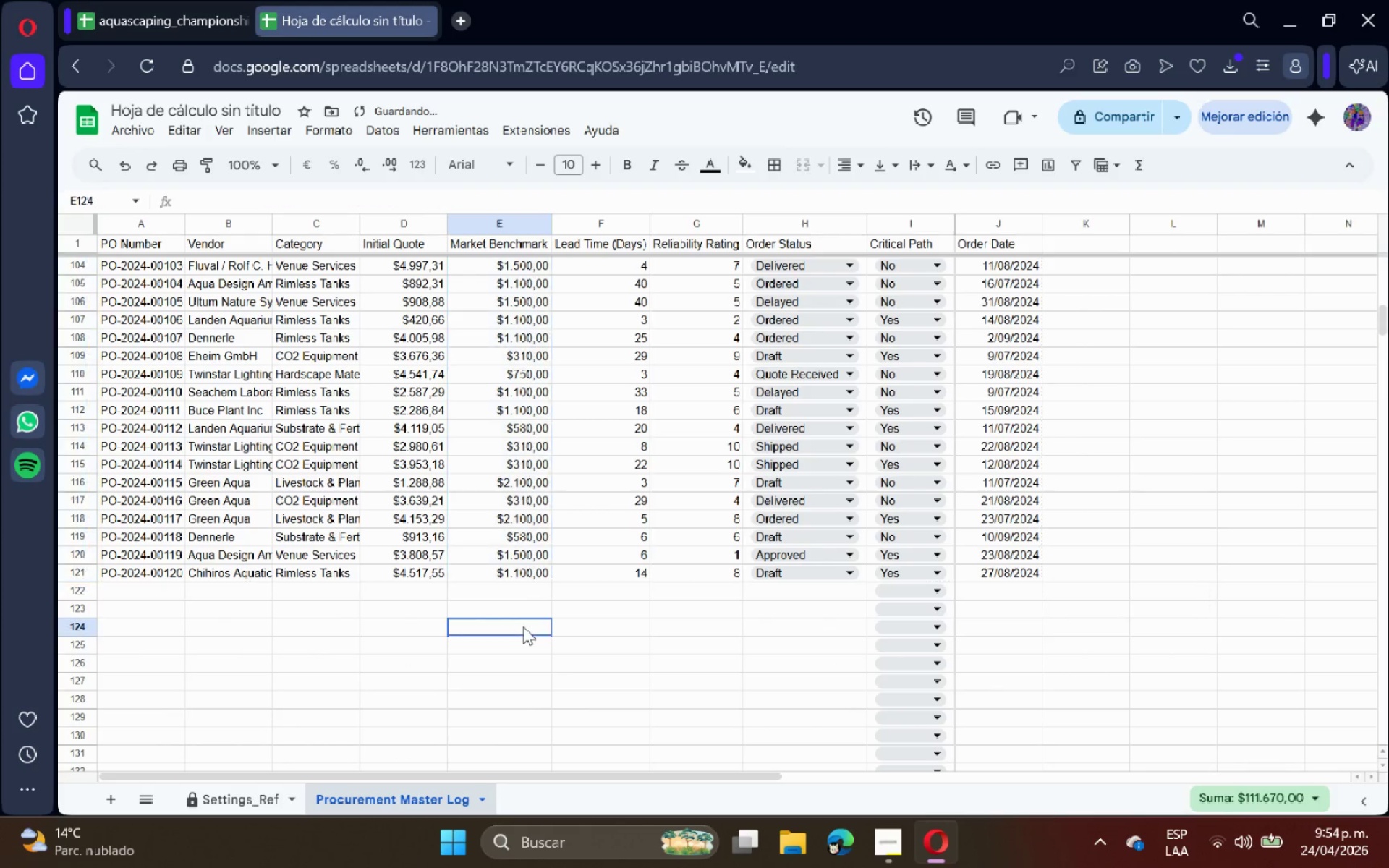 
scroll: coordinate [501, 652], scroll_direction: down, amount: 17.0
 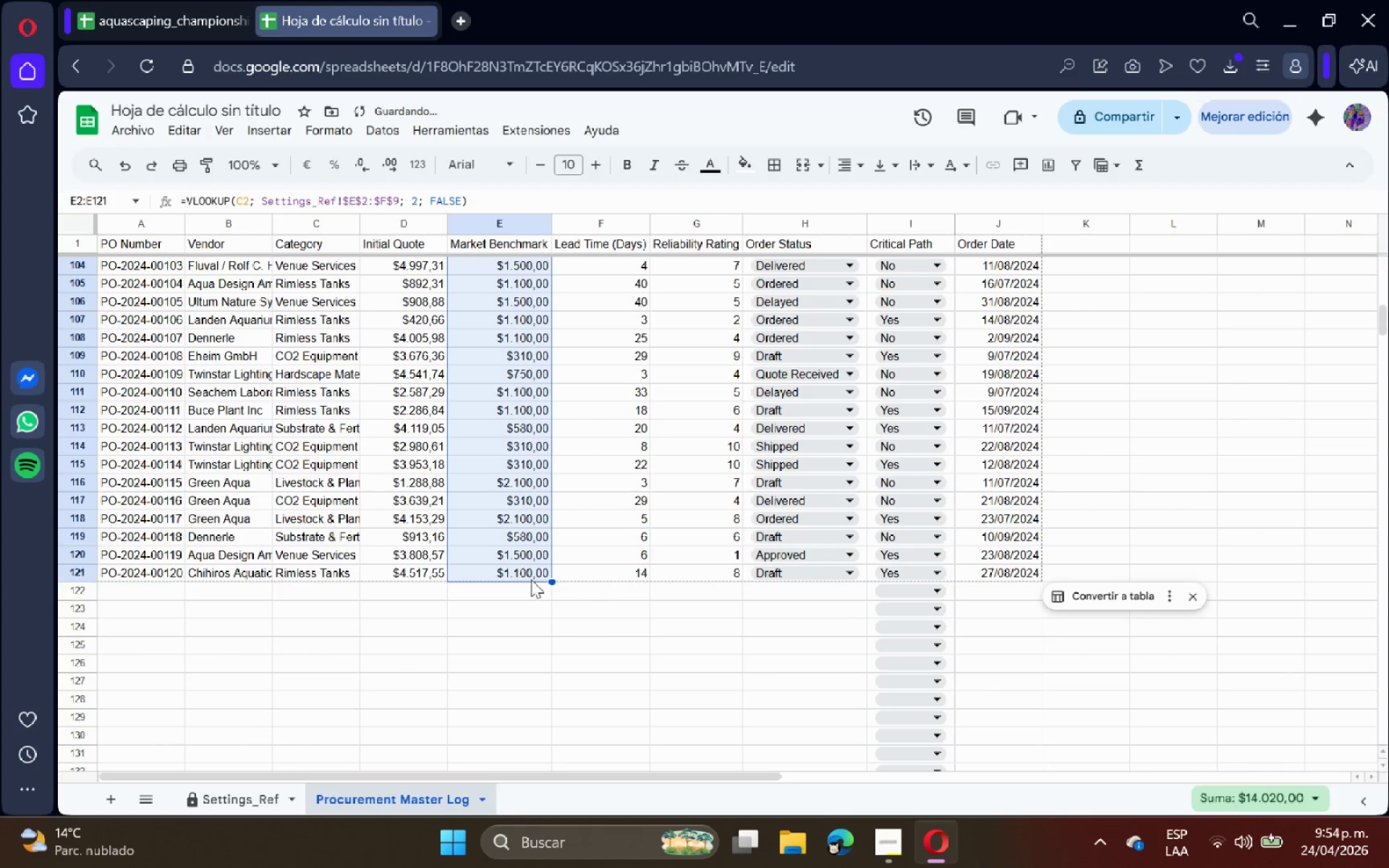 
left_click([523, 626])
 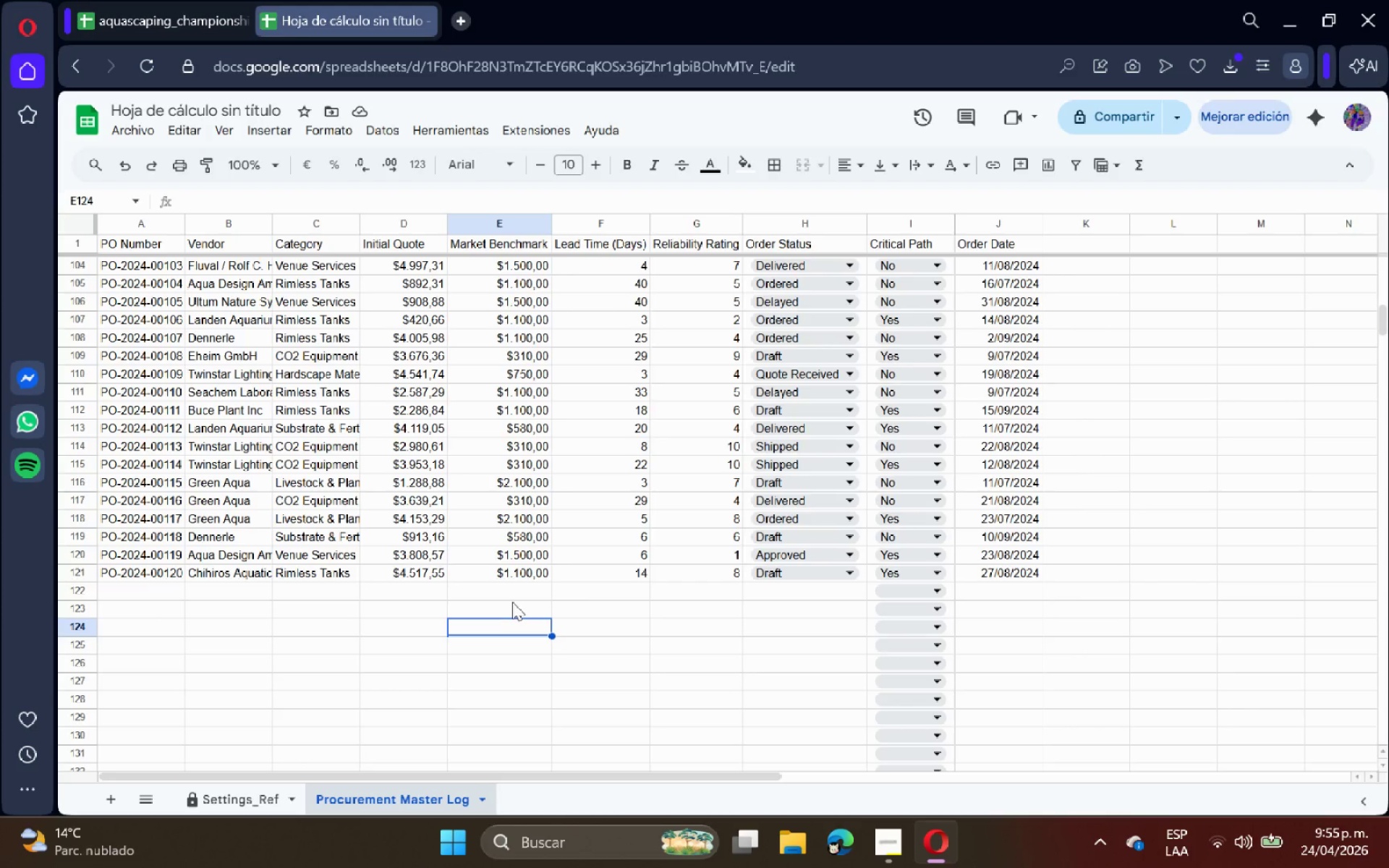 
wait(16.25)
 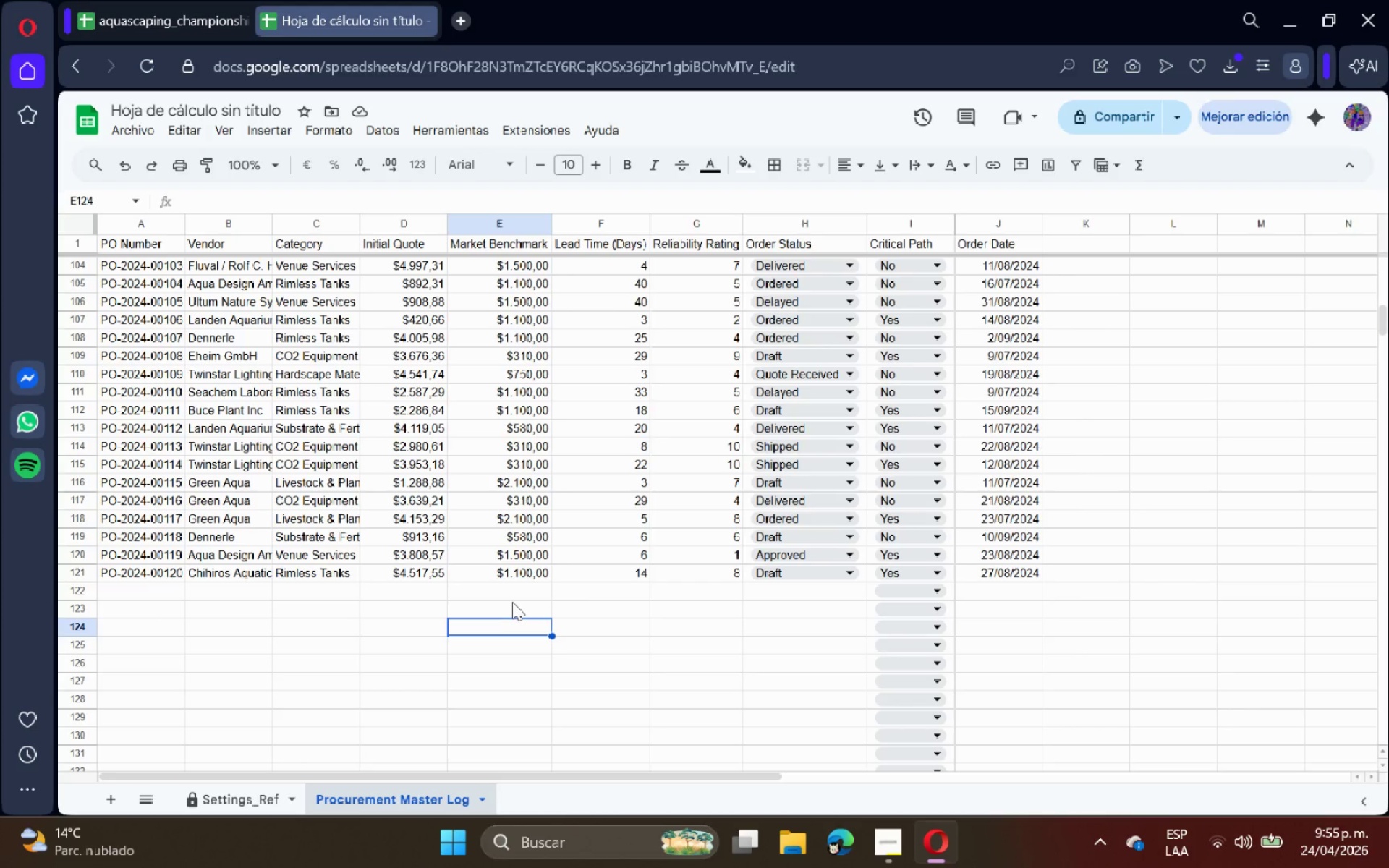 
scroll: coordinate [1063, 411], scroll_direction: up, amount: 27.0
 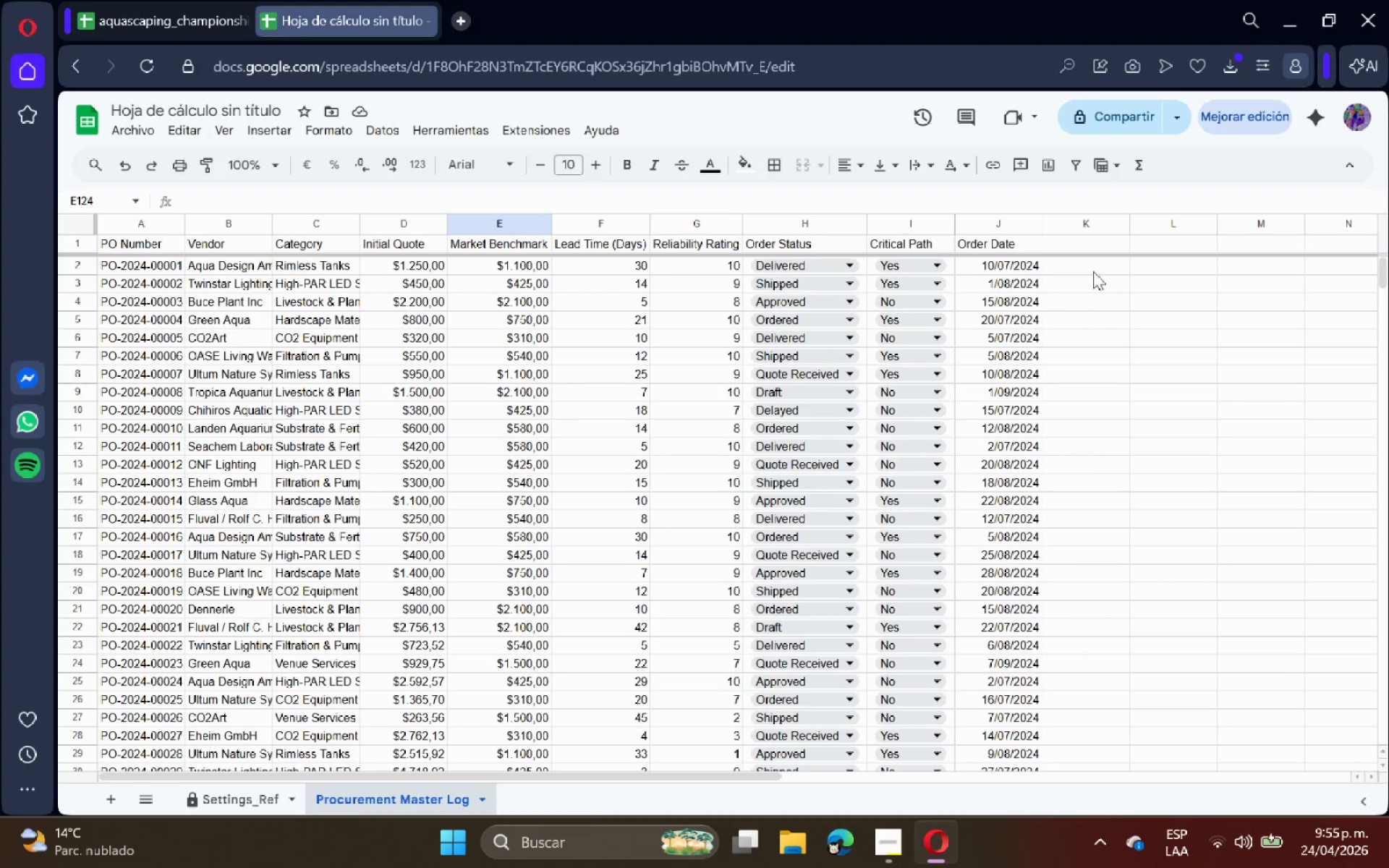 
left_click([1076, 249])
 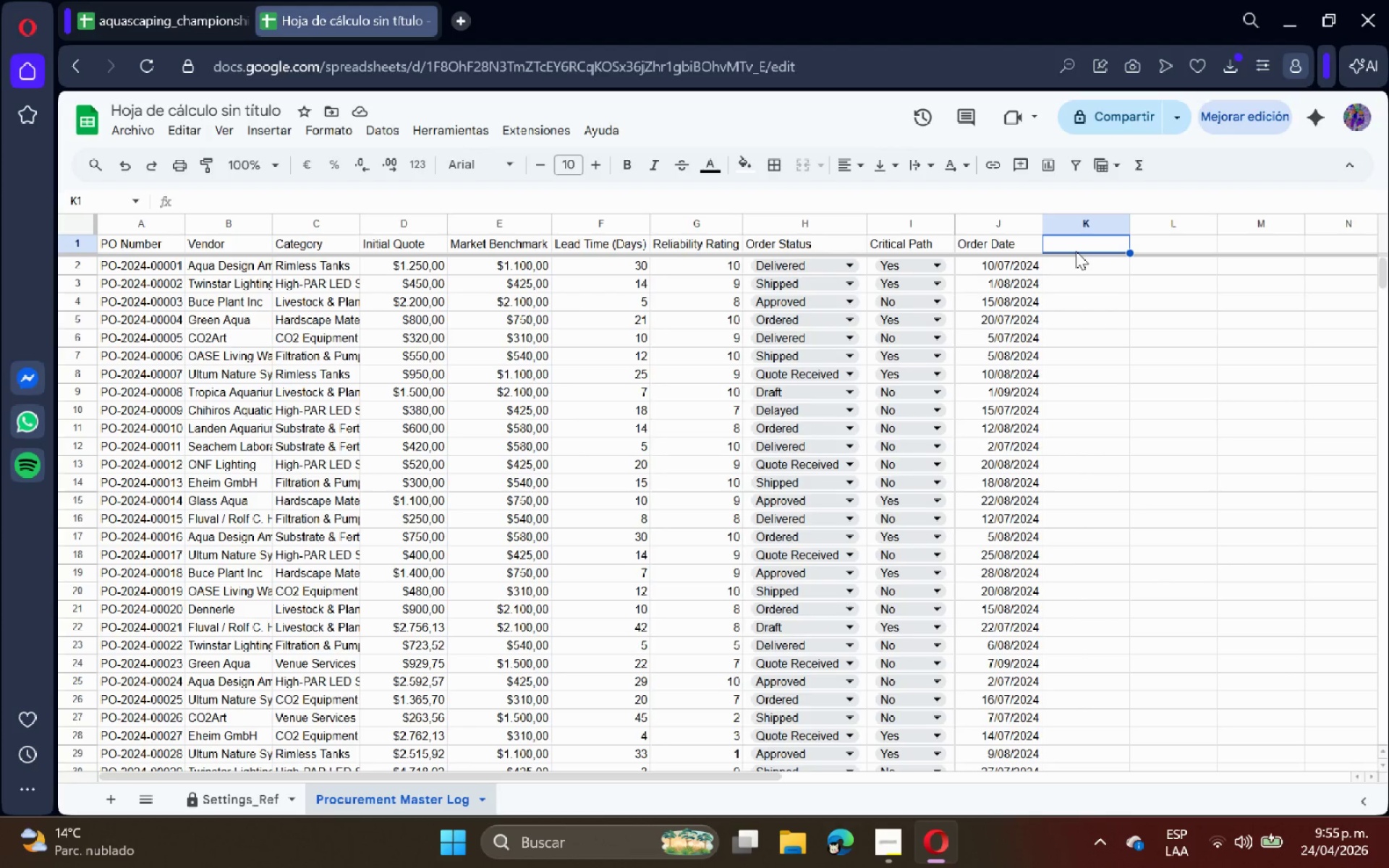 
hold_key(key=ShiftRight, duration=0.38)
 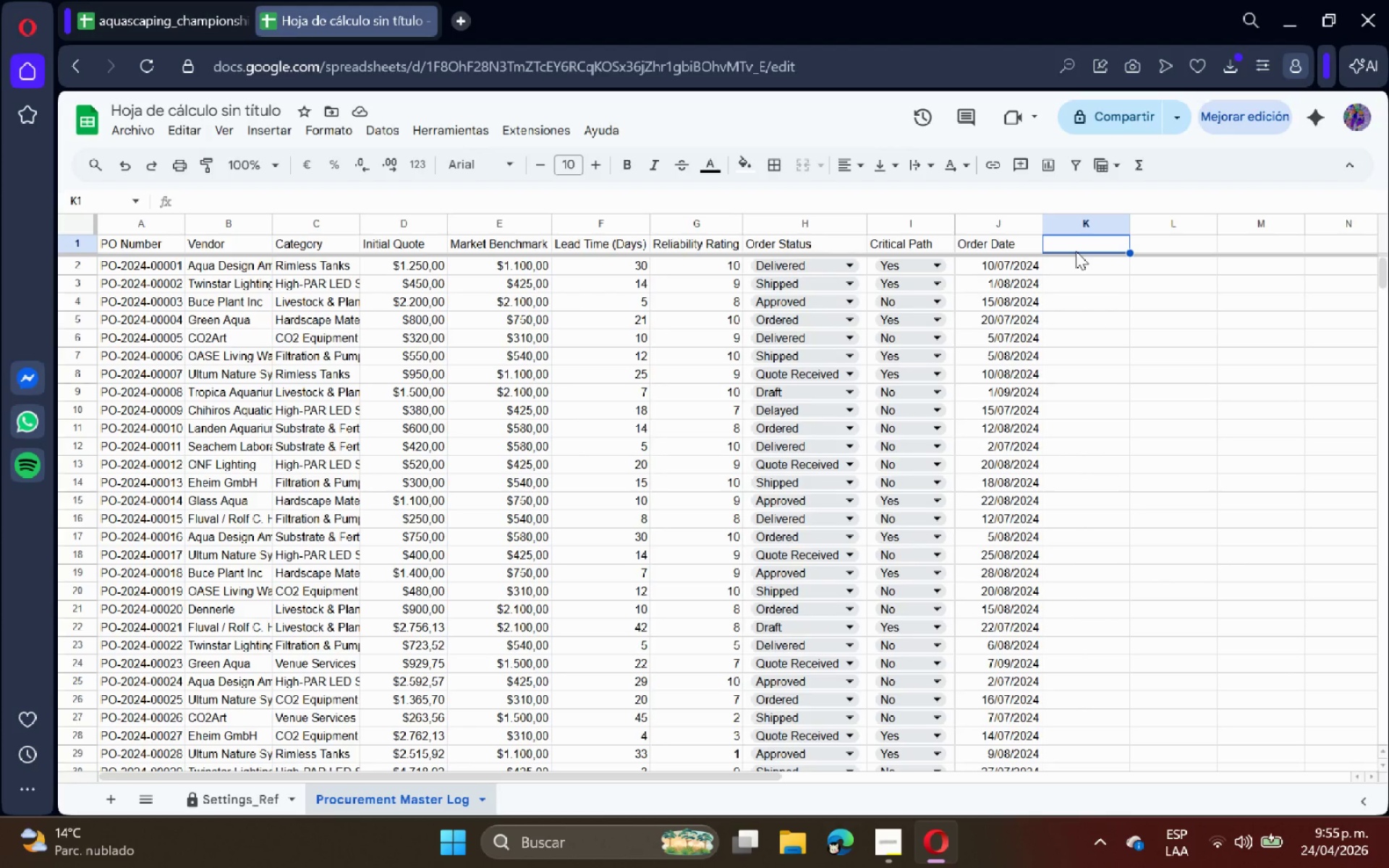 
type(Vendor Risk Score)
 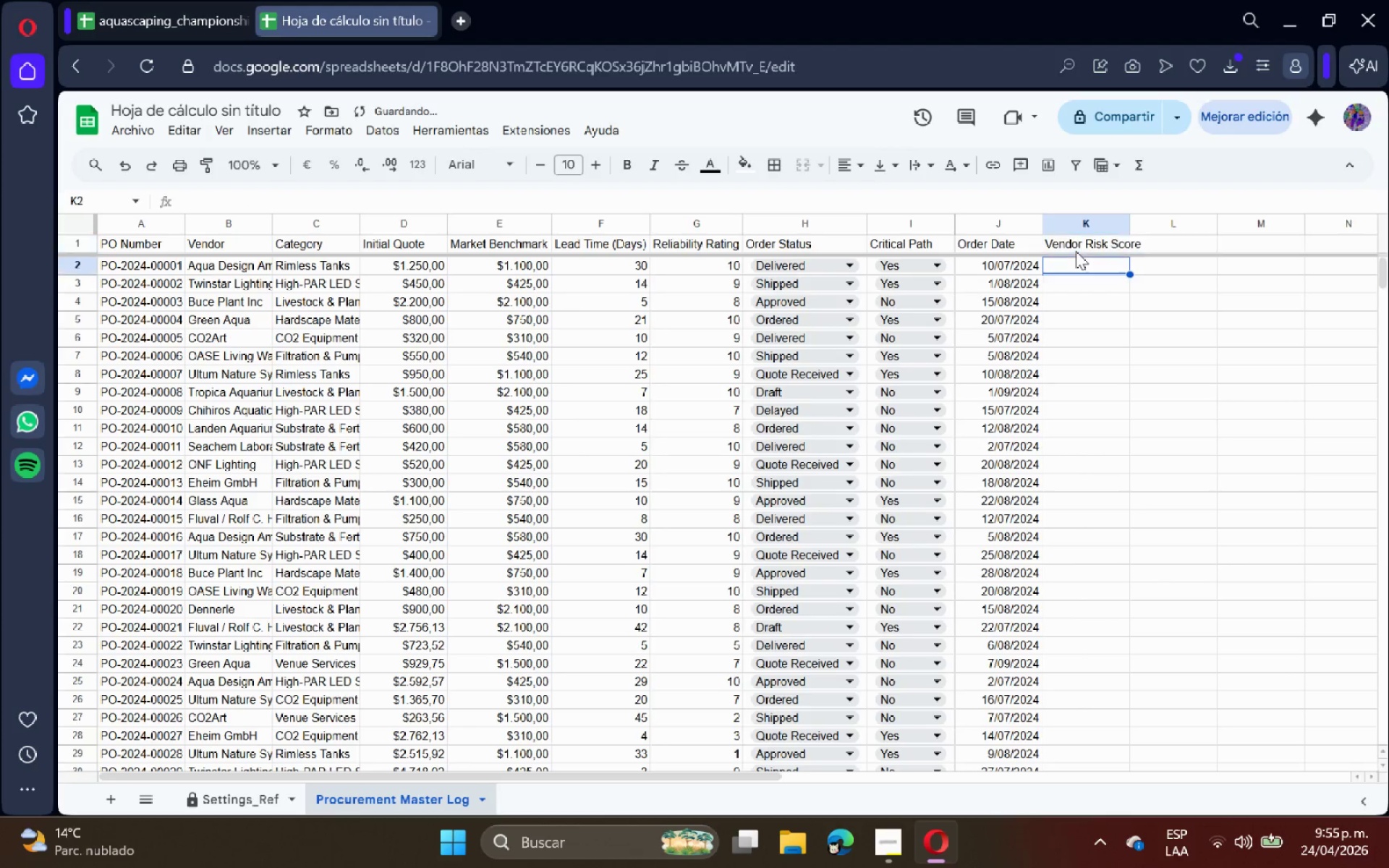 
key(Enter)
 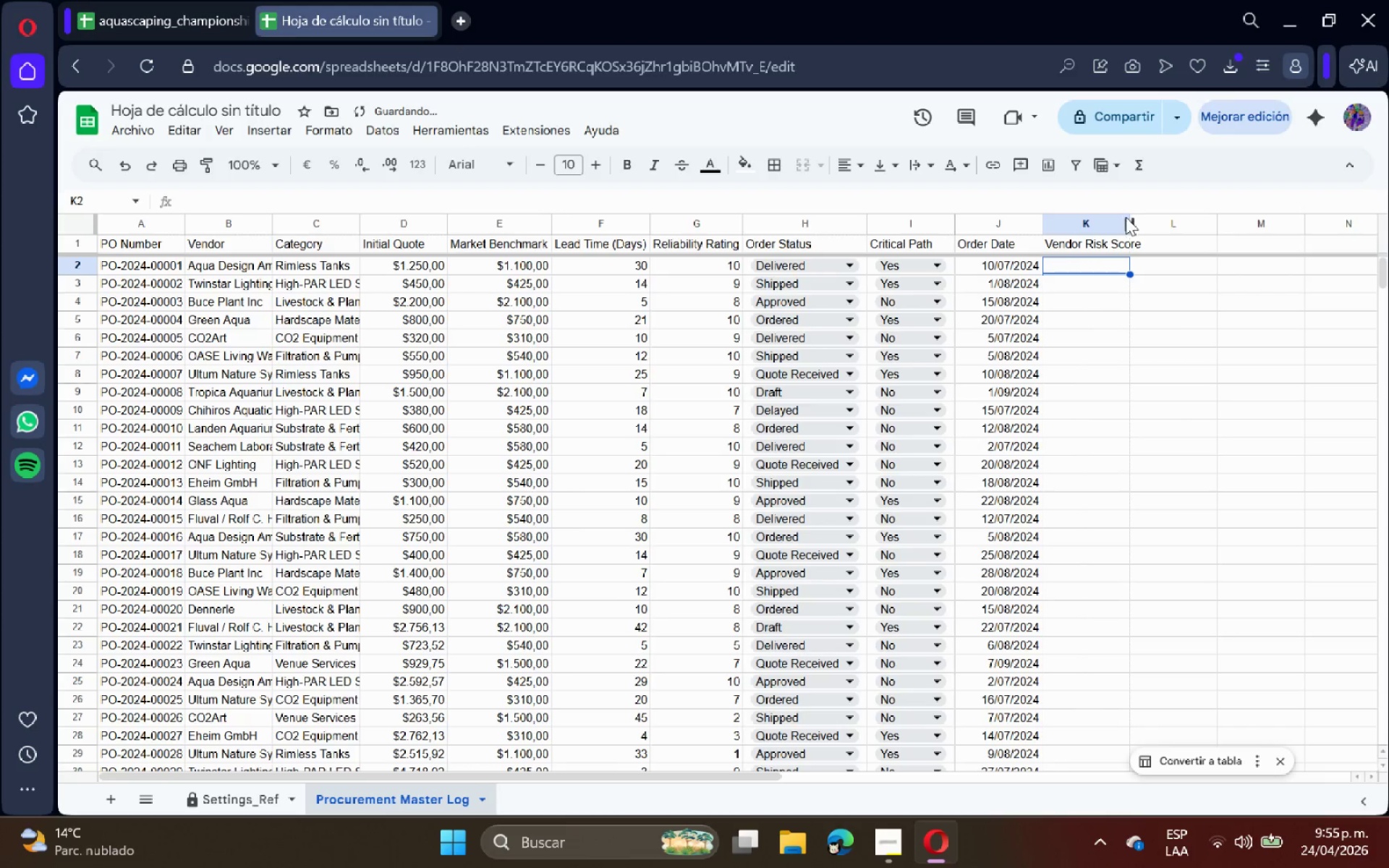 
double_click([1125, 218])
 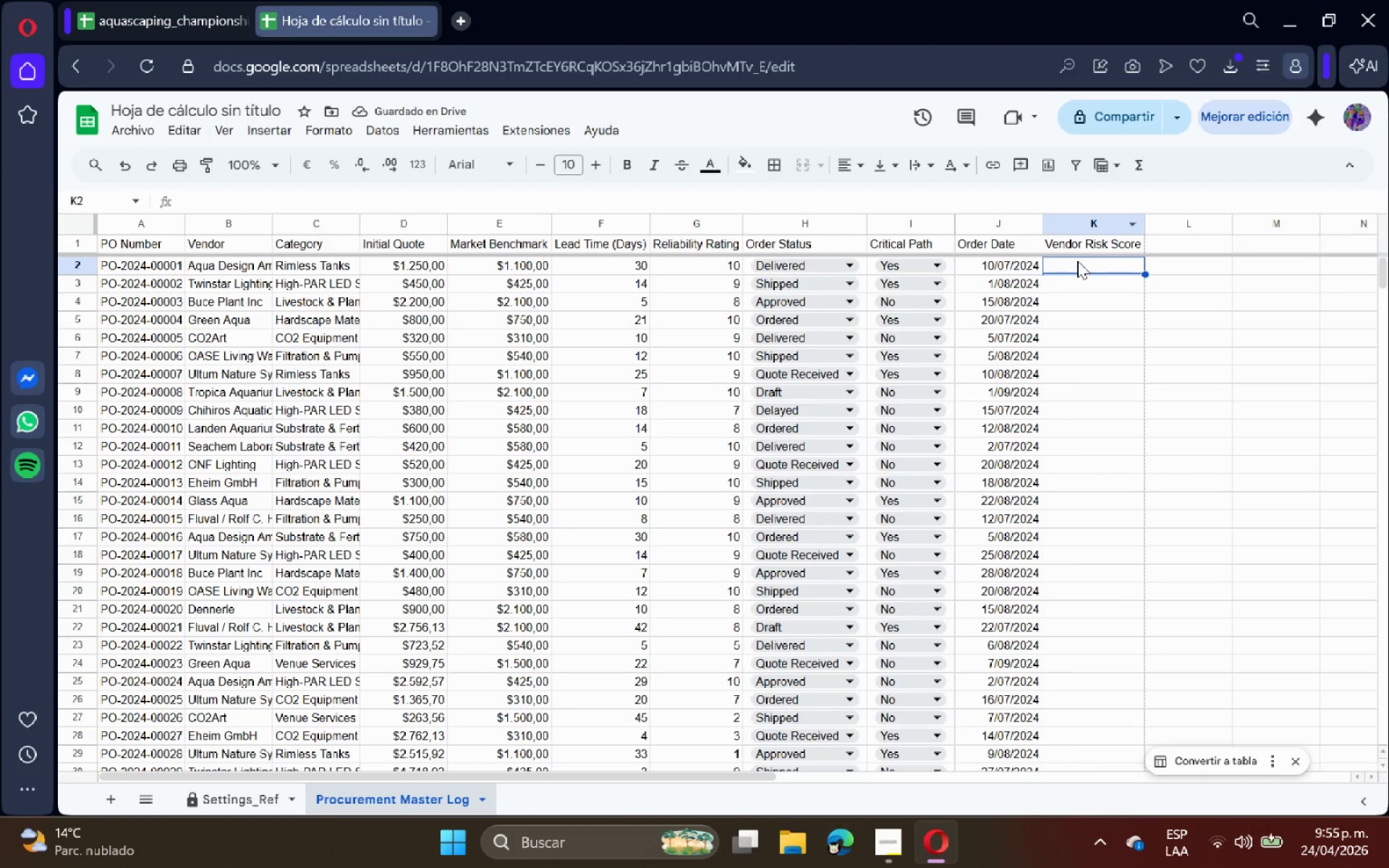 
double_click([1099, 263])
 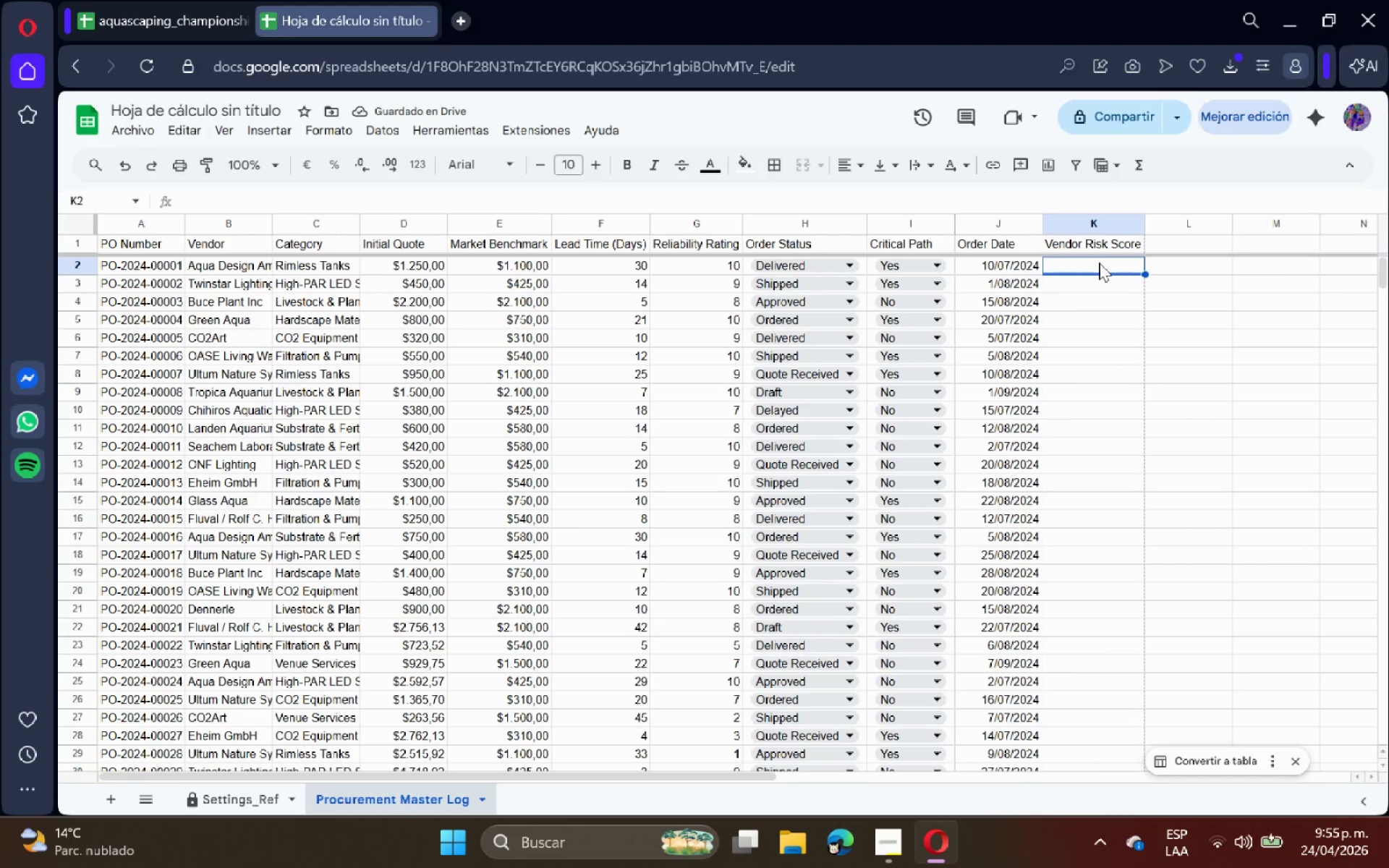 
type()*f2 +1,2( = **10 - g2)
key(Backspace)
key(Backspace)
type(G2)
key(Backspace)
type(F( + 5()
 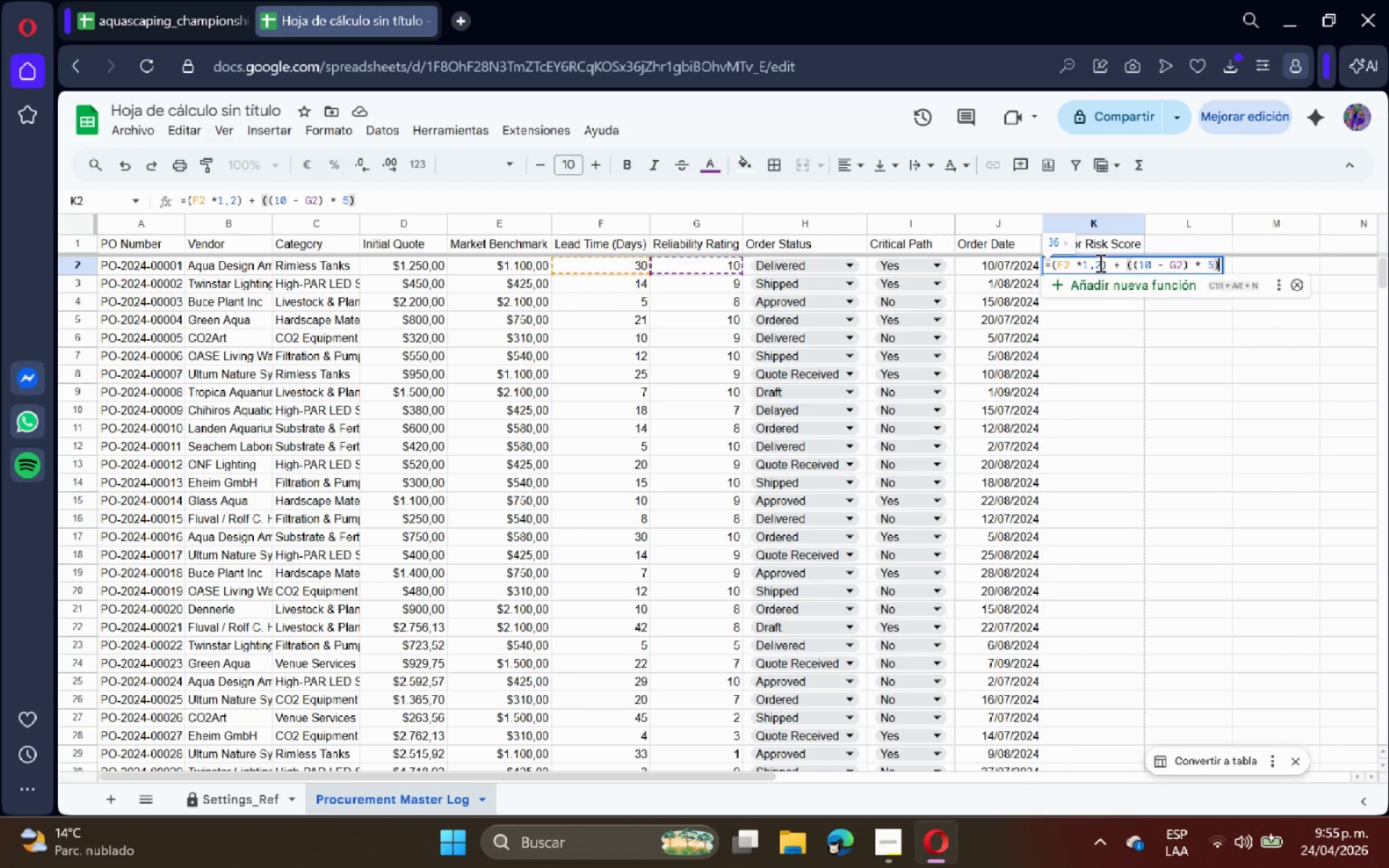 
 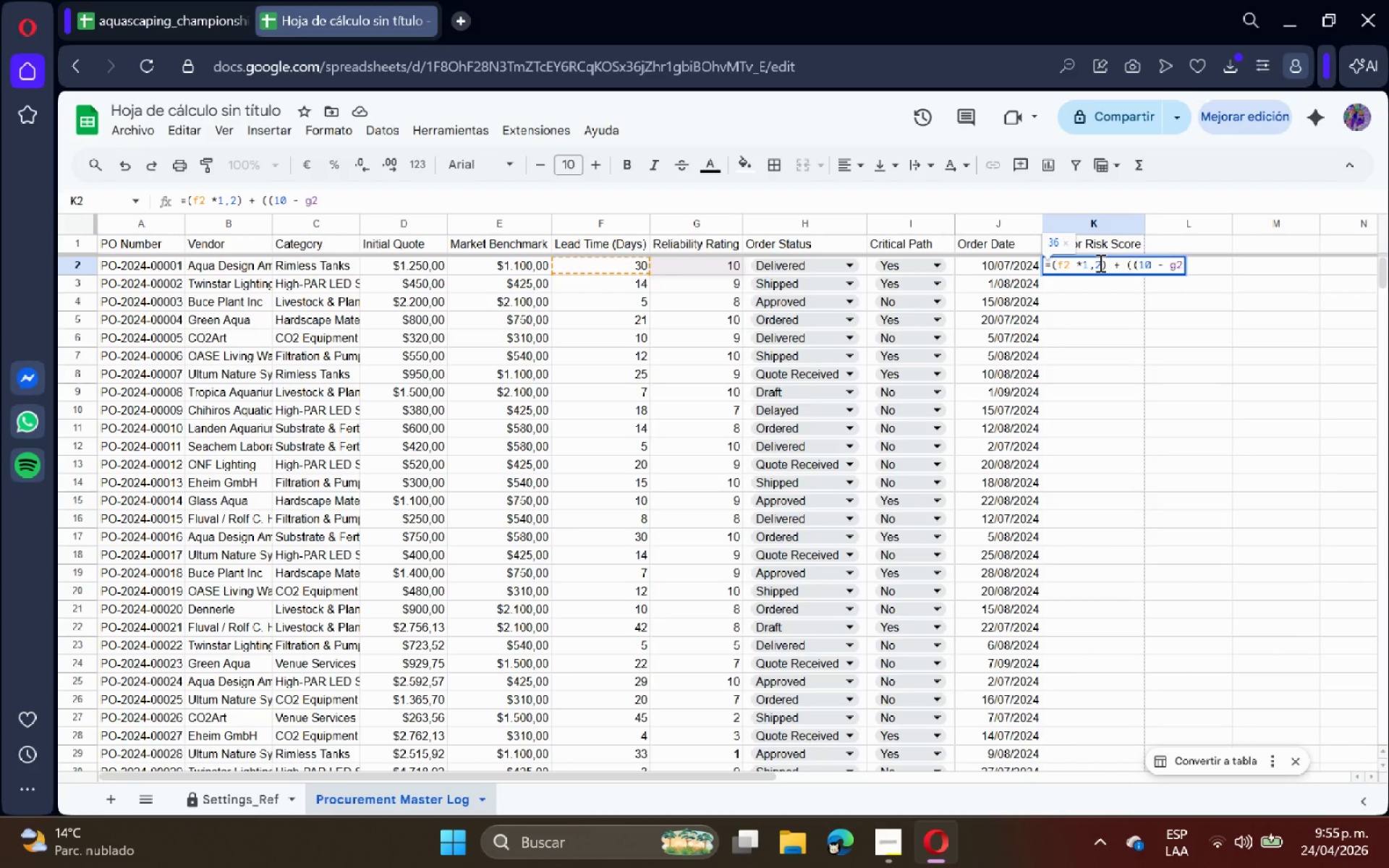 
hold_key(key=ArrowLeft, duration=1.02)
 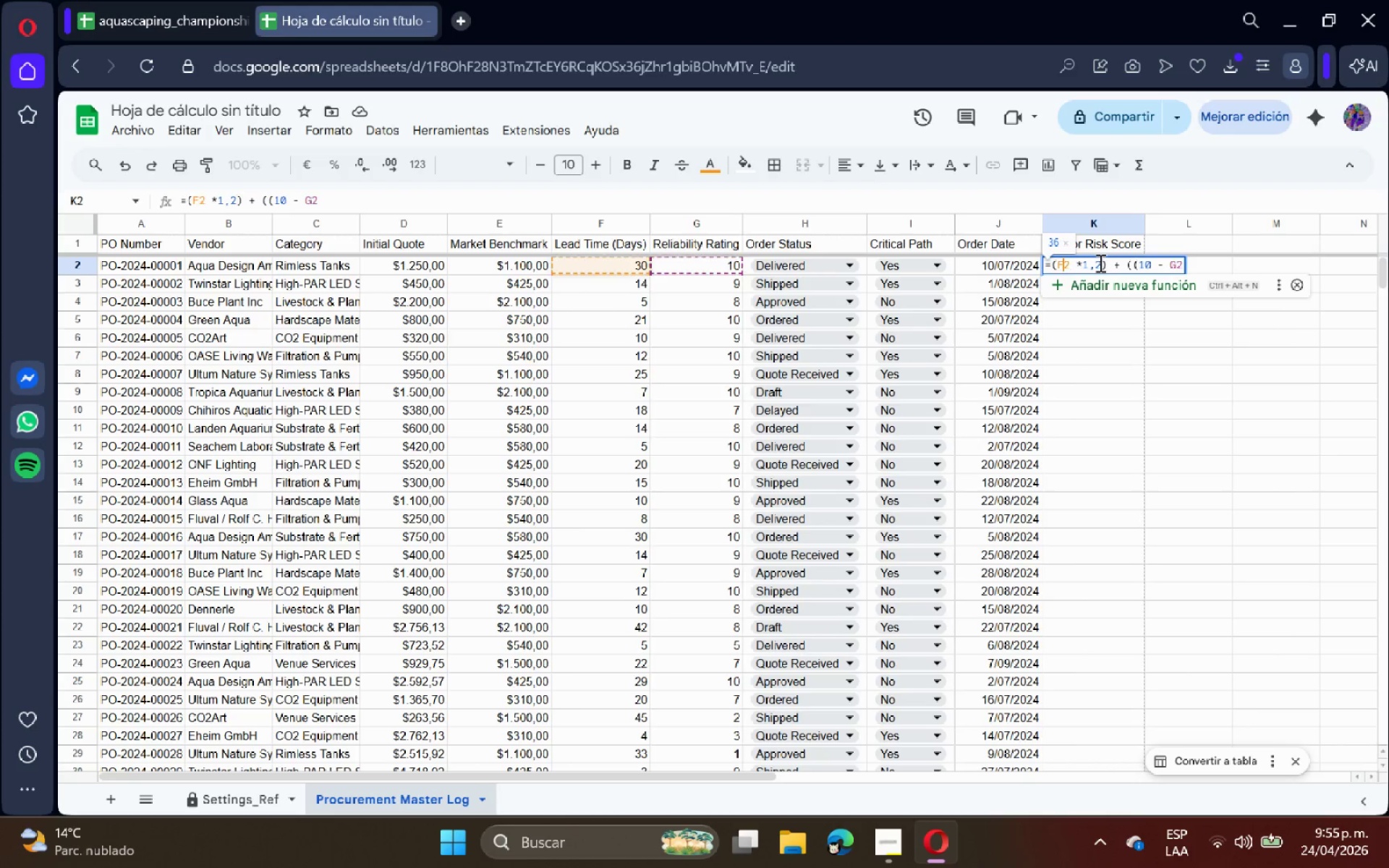 
hold_key(key=ArrowRight, duration=1.19)
 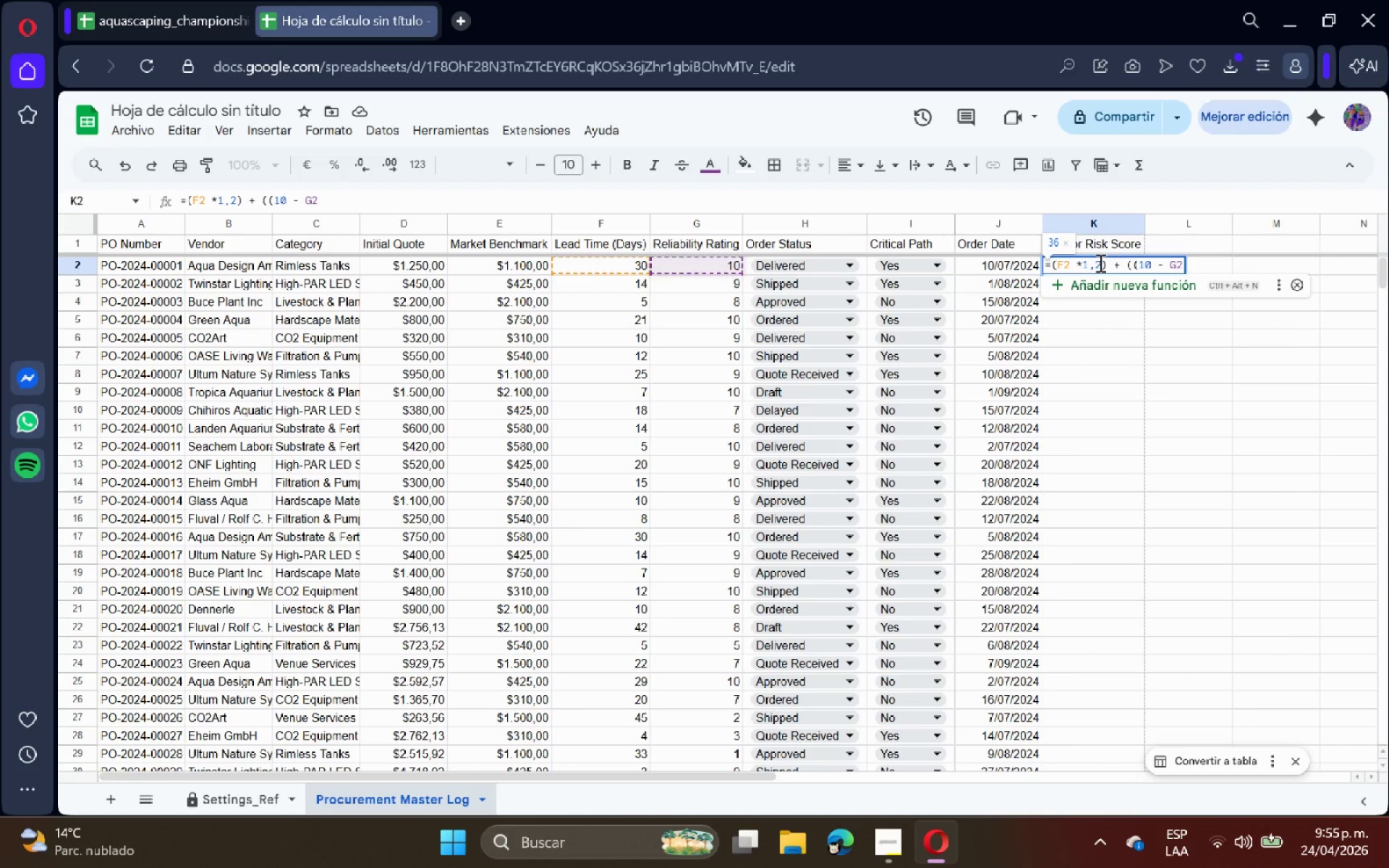 
wait(9.03)
 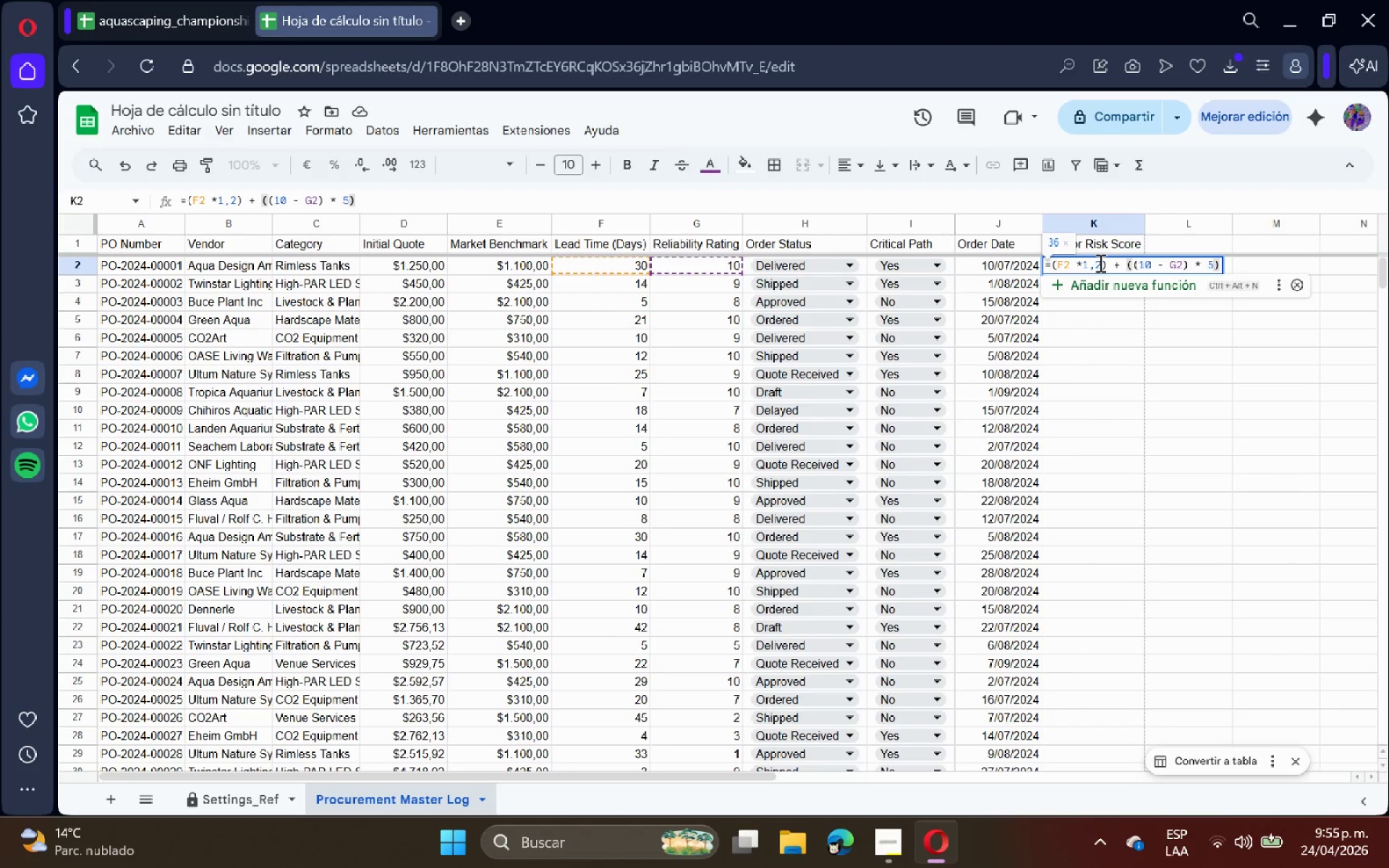 
key(Enter)
 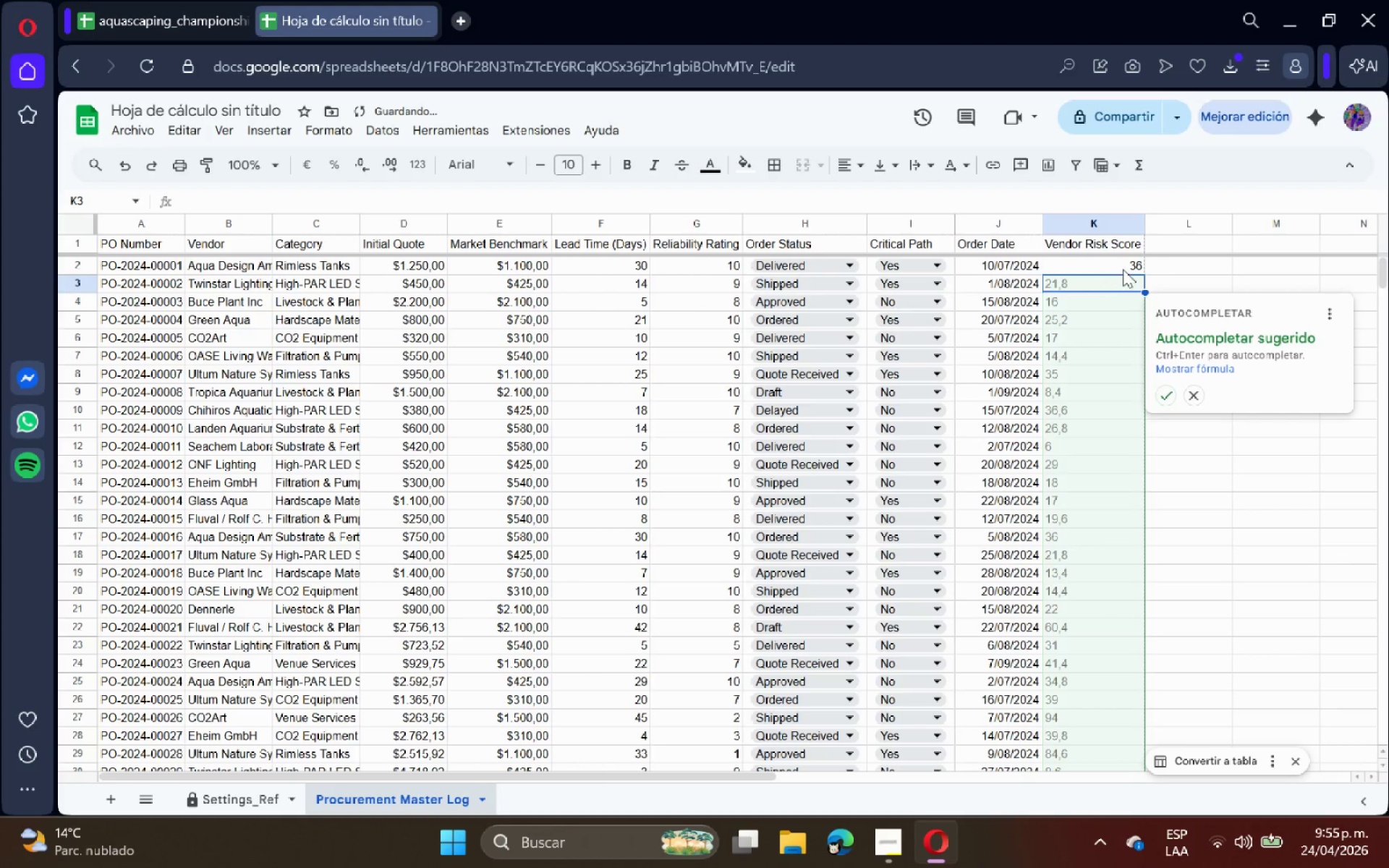 
left_click([1123, 265])
 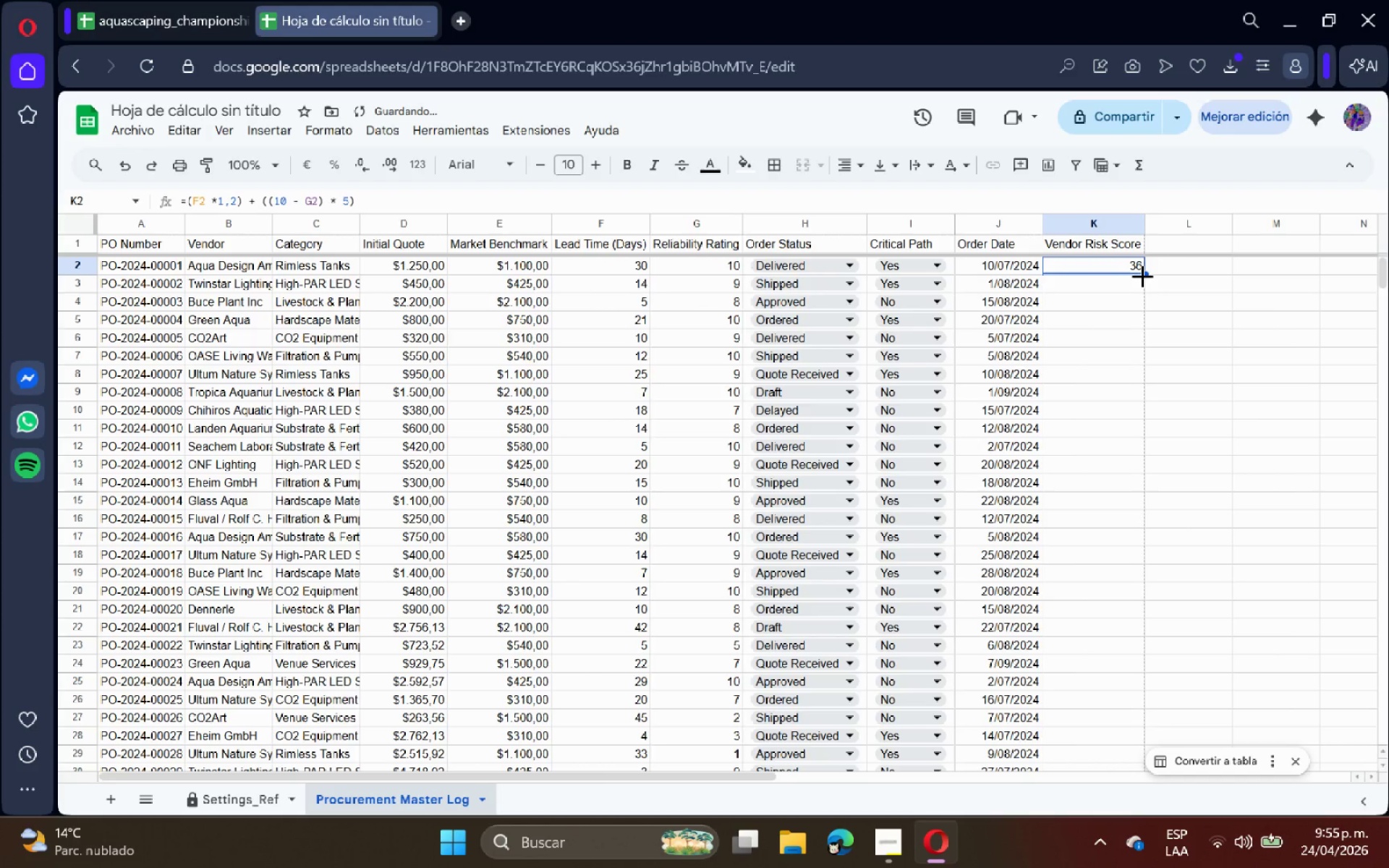 
left_click_drag(start_coordinate=[1142, 276], to_coordinate=[1074, 569])
 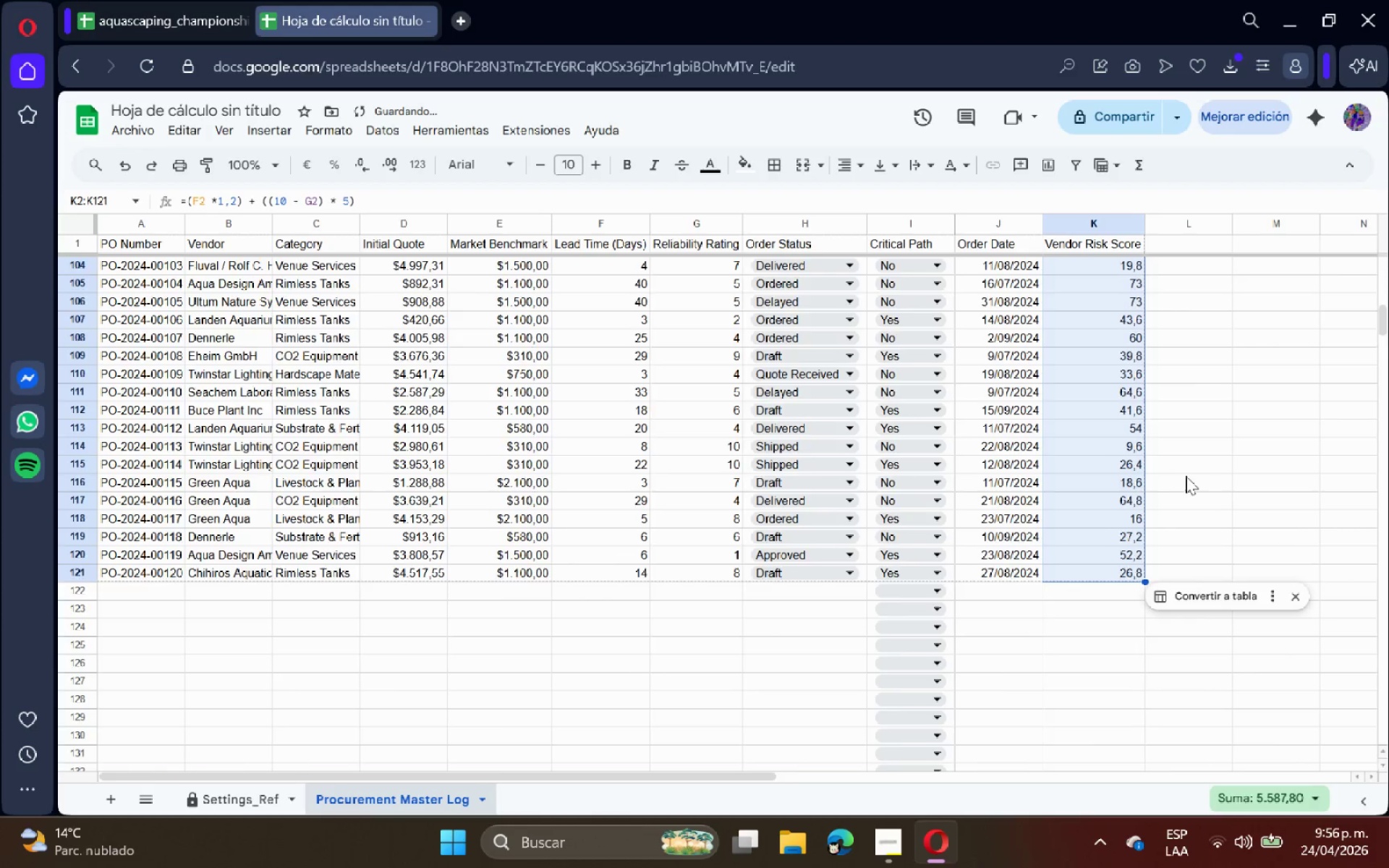 
scroll: coordinate [1105, 549], scroll_direction: down, amount: 20.0
 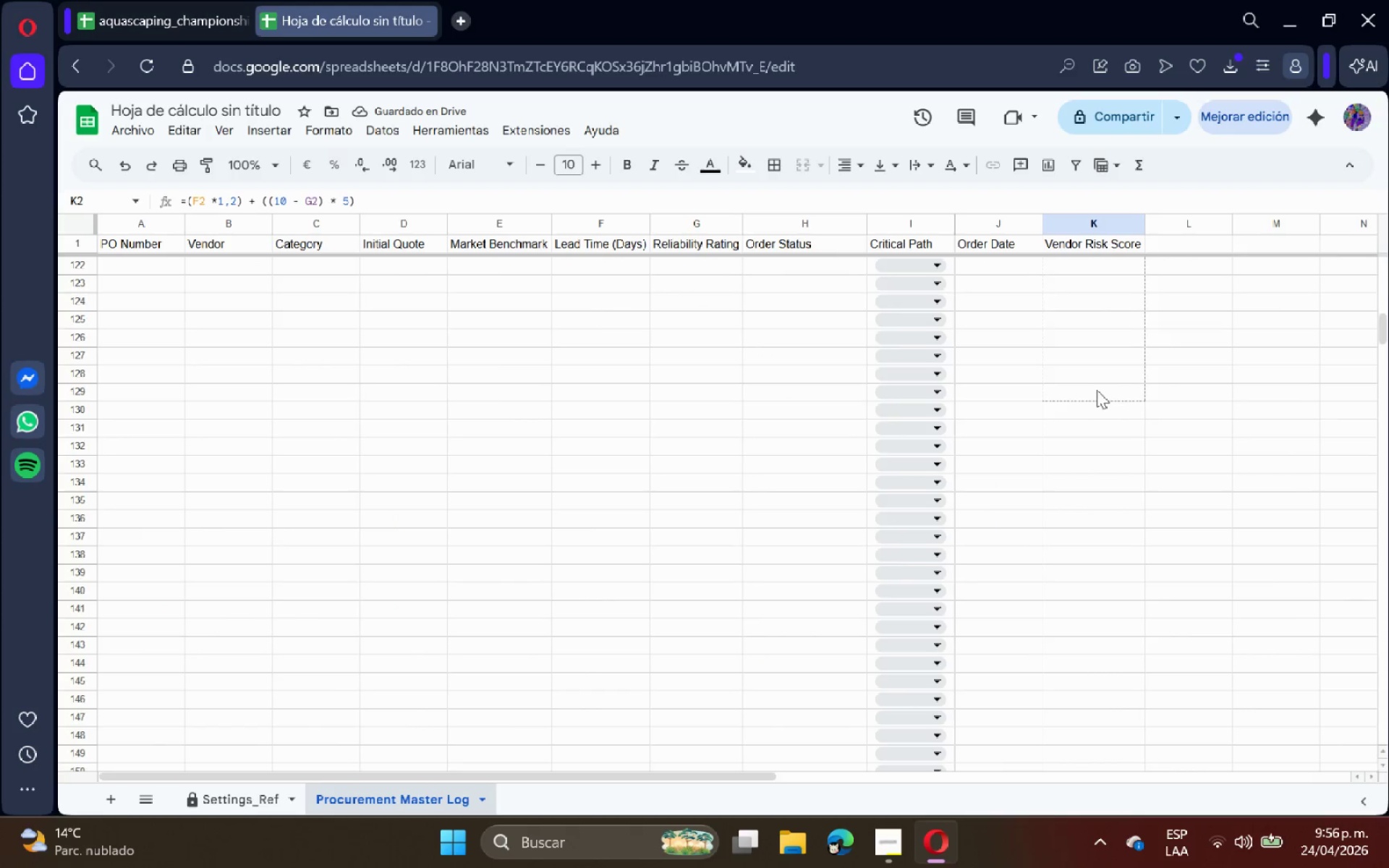 
scroll: coordinate [1181, 478], scroll_direction: up, amount: 30.0
 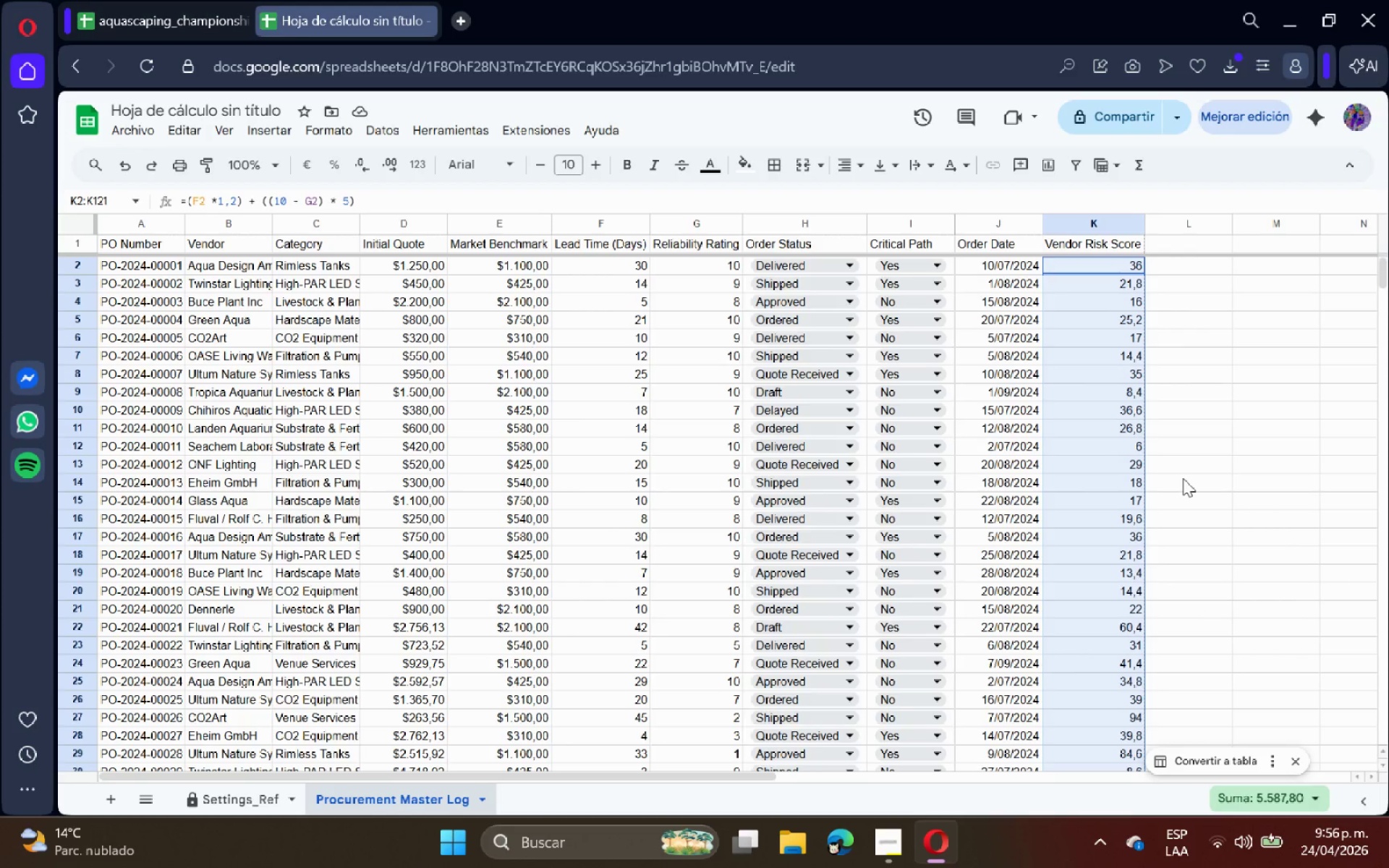 
wait(18.92)
 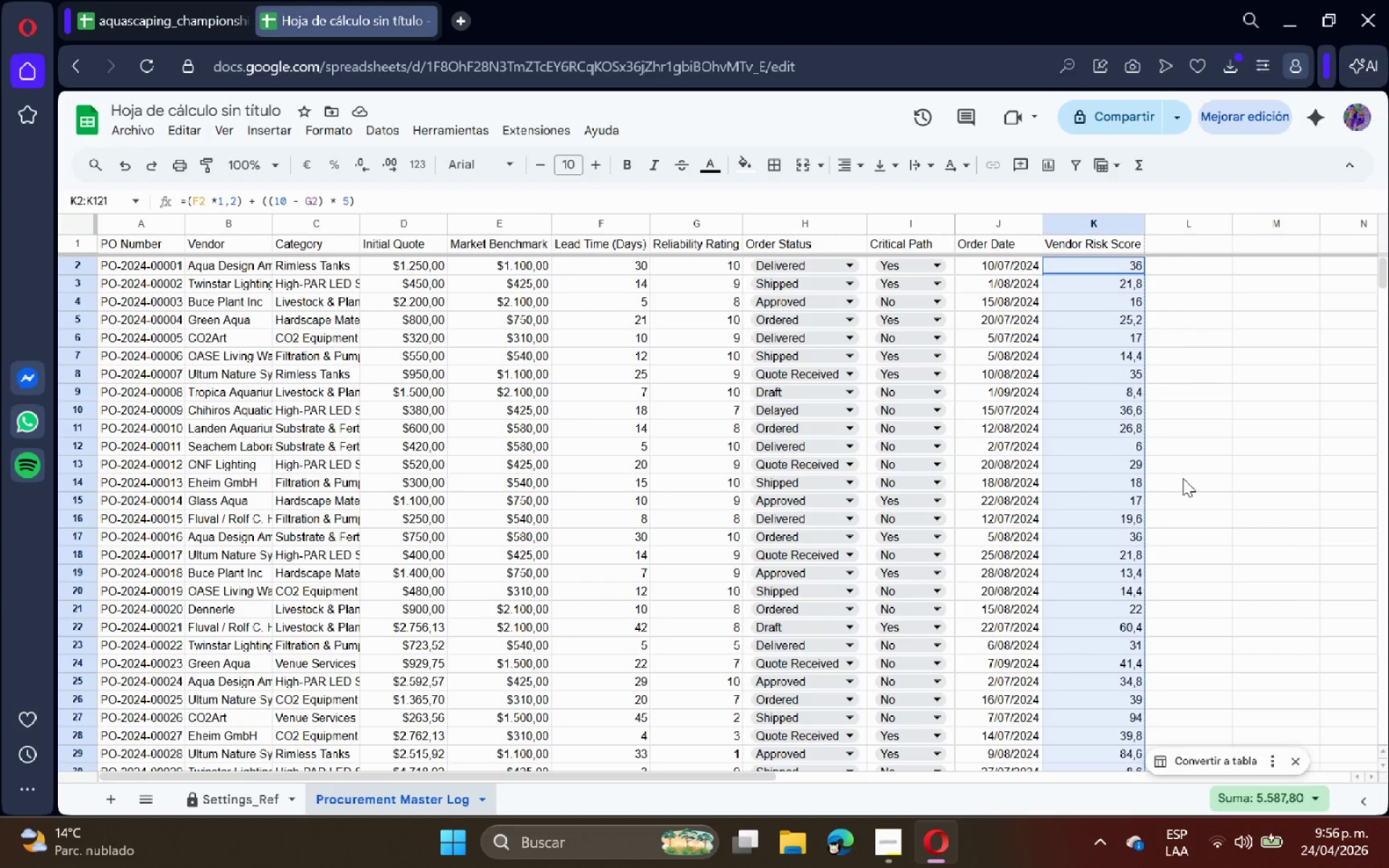 
scroll: coordinate [1207, 409], scroll_direction: up, amount: 9.0
 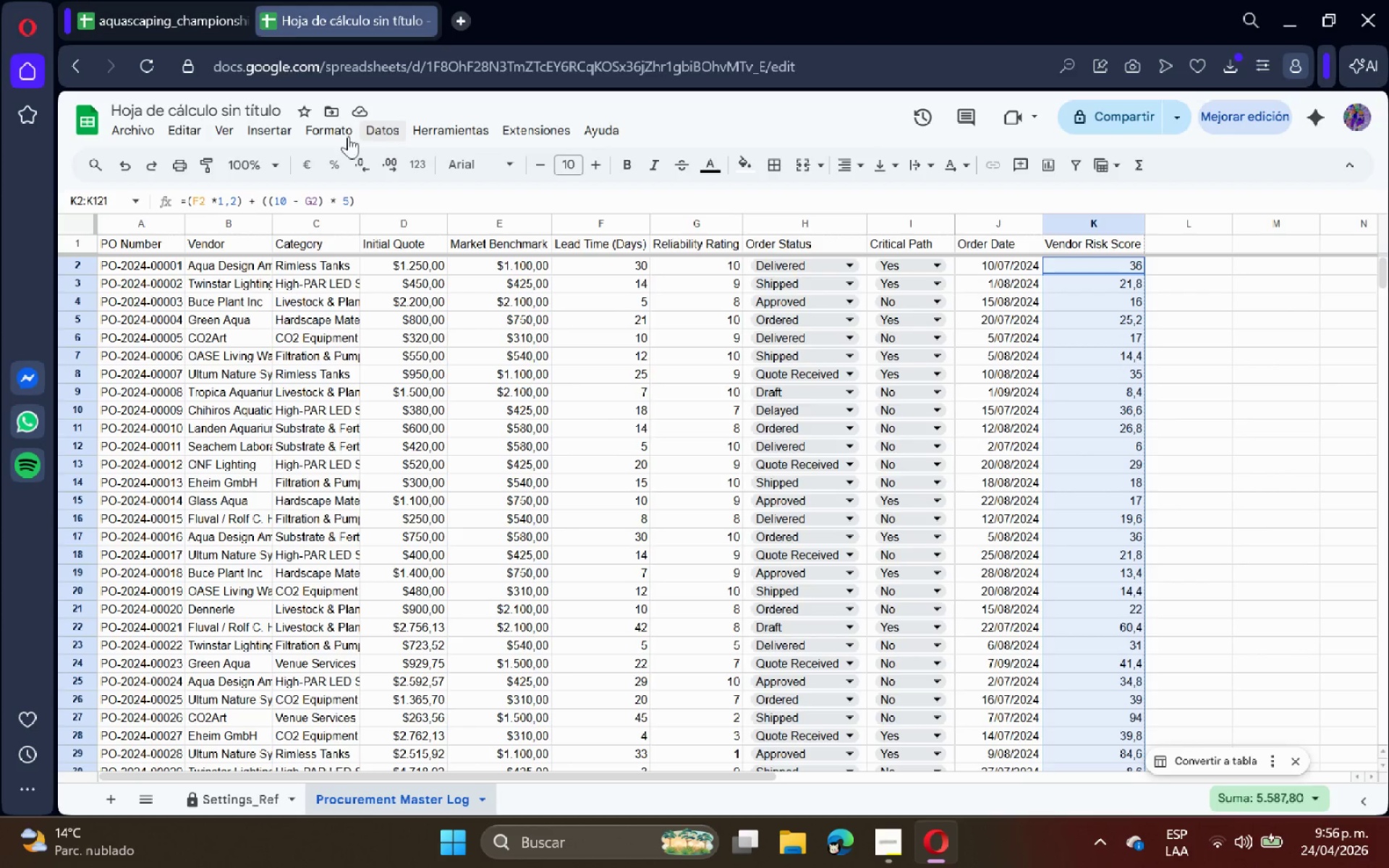 
left_click([324, 136])
 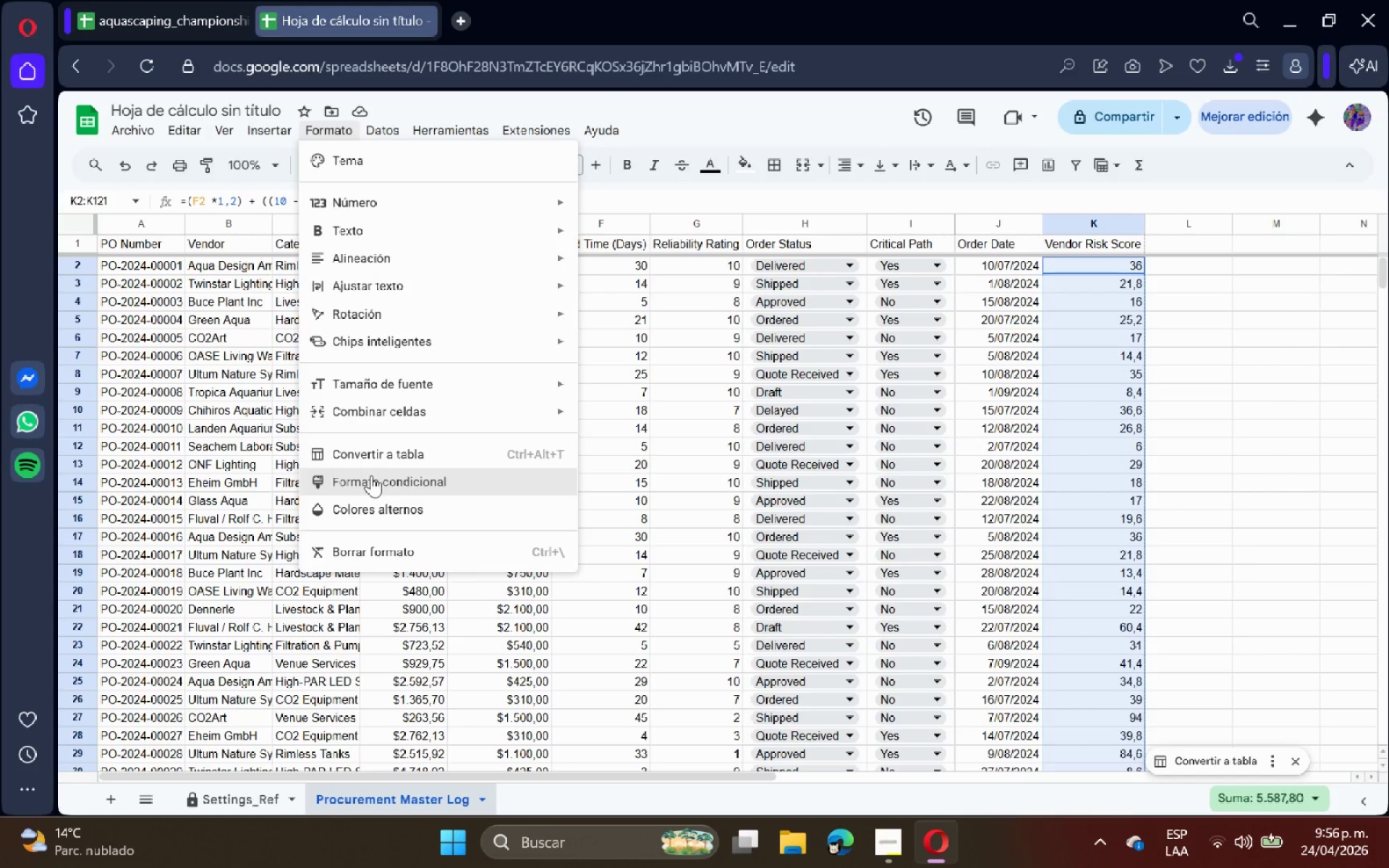 
wait(5.64)
 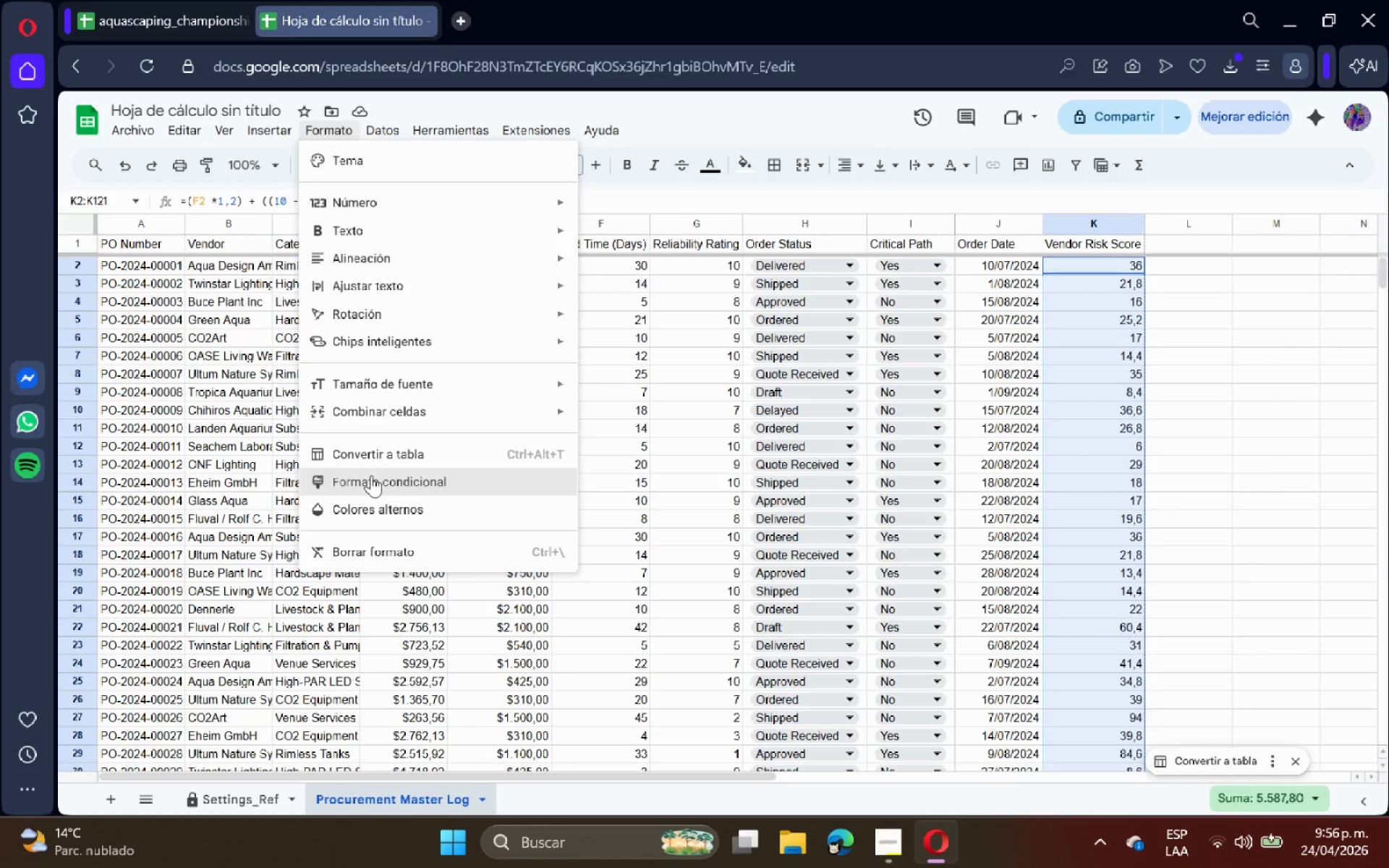 
left_click([371, 475])
 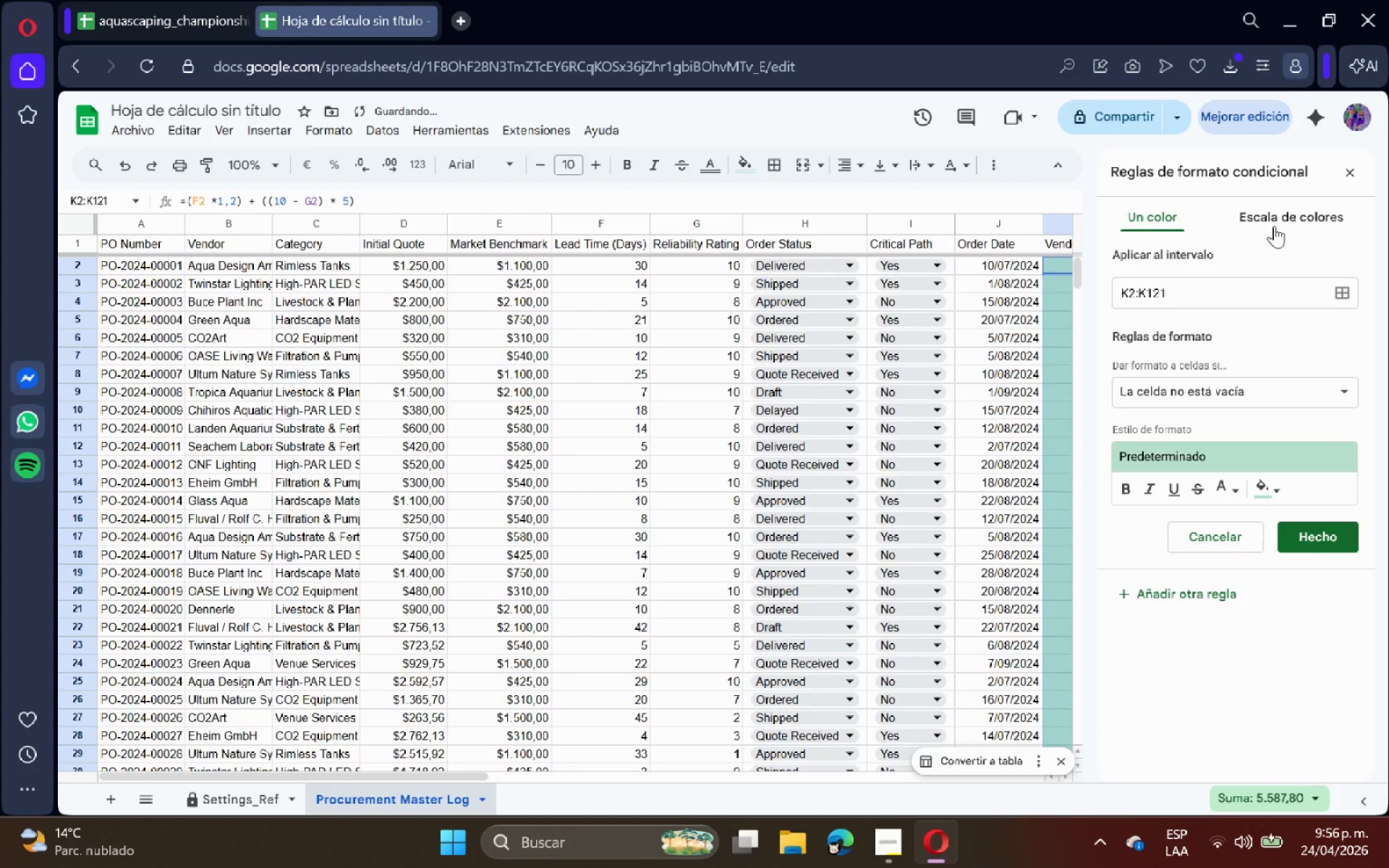 
left_click([1282, 221])
 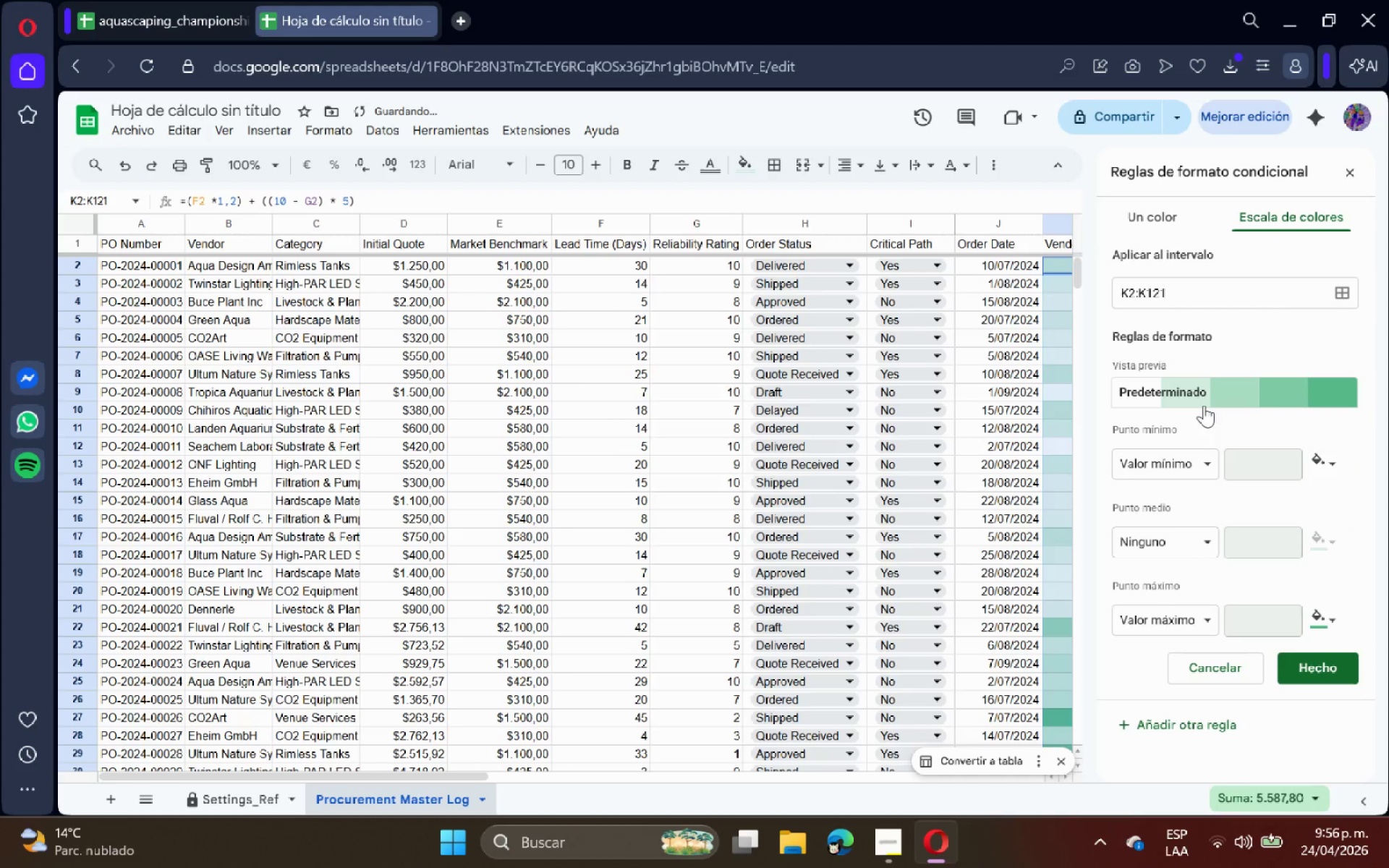 
left_click([1204, 405])
 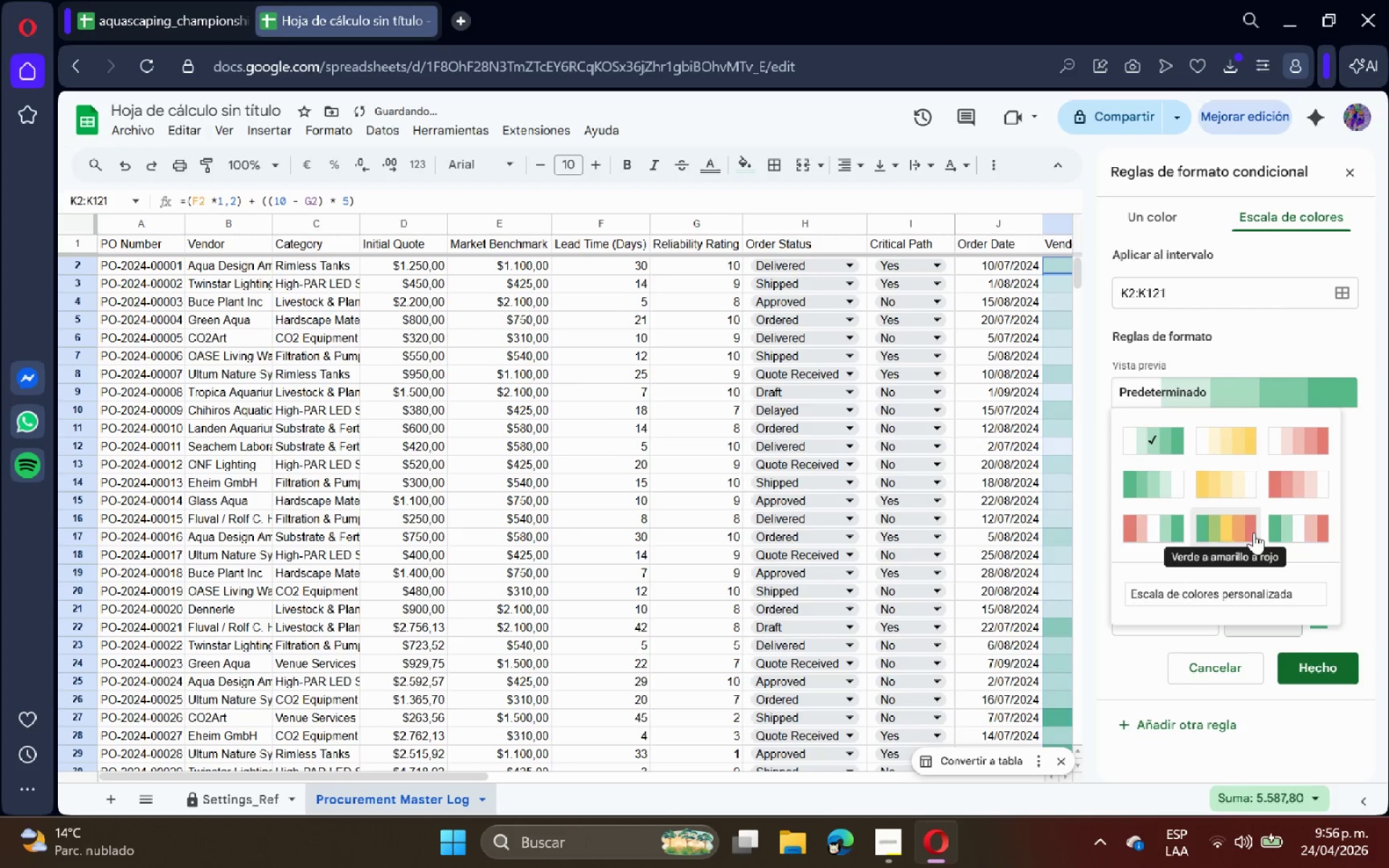 
left_click([1298, 527])
 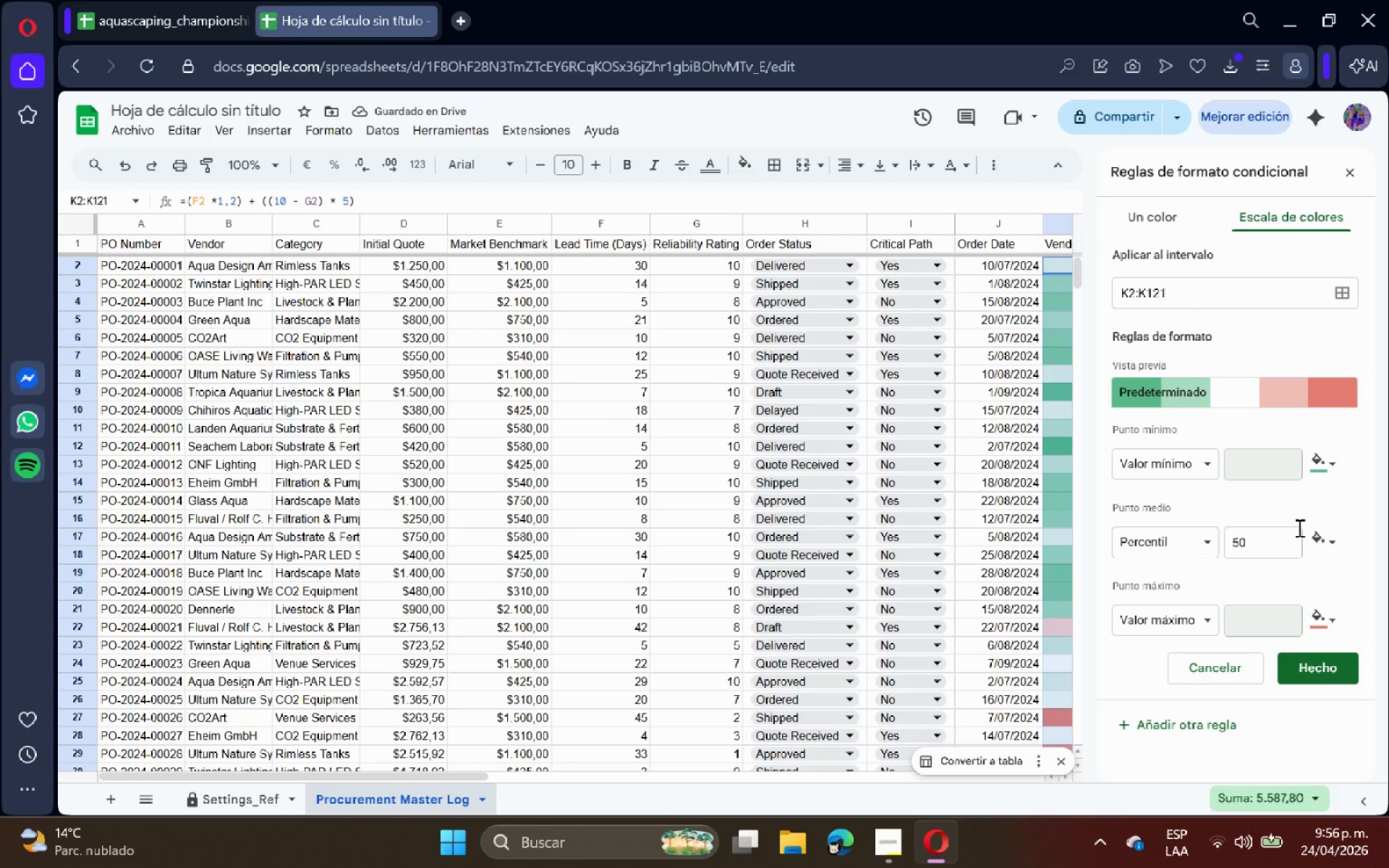 
wait(9.51)
 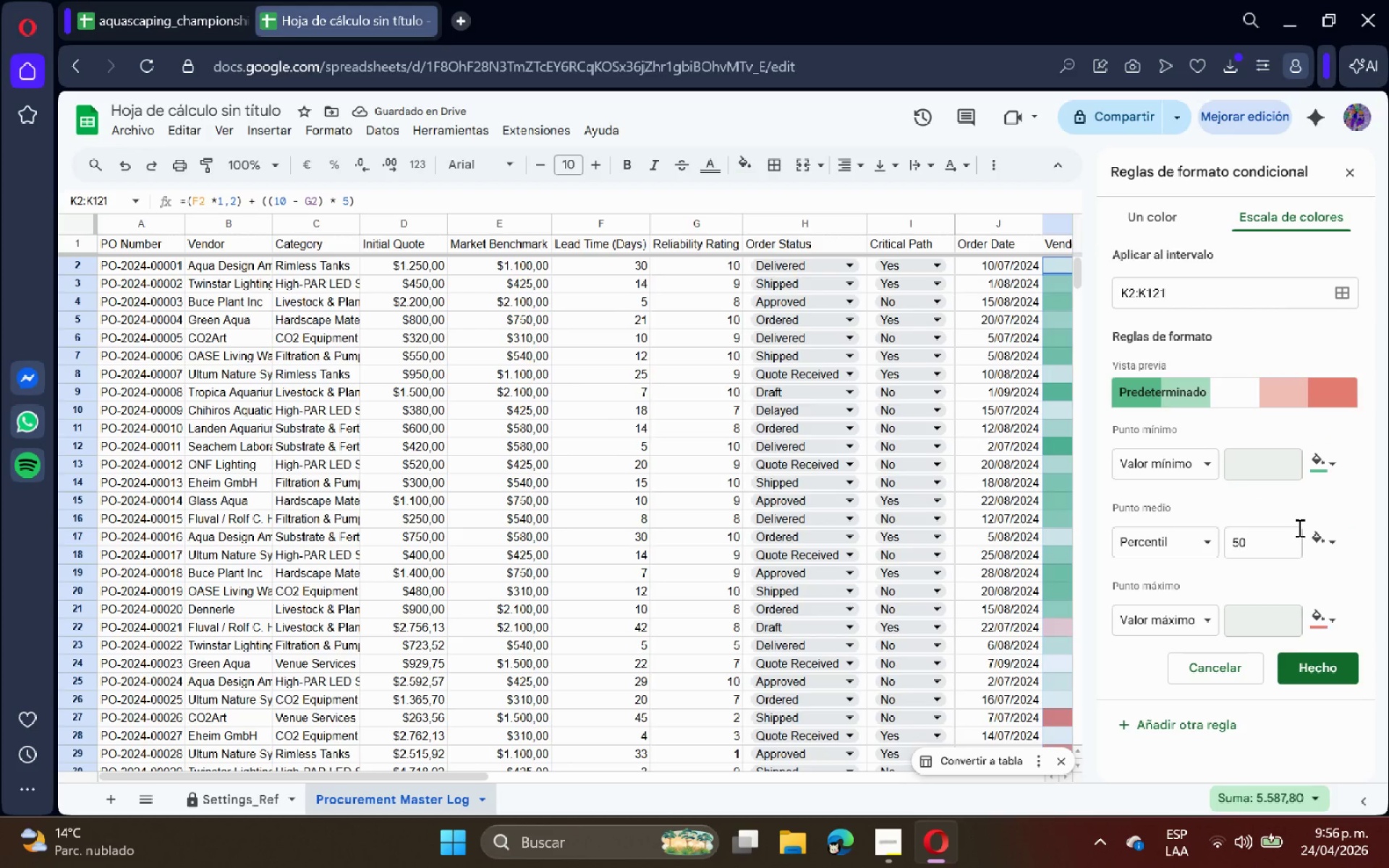 
scroll: coordinate [1021, 508], scroll_direction: down, amount: 2.0
 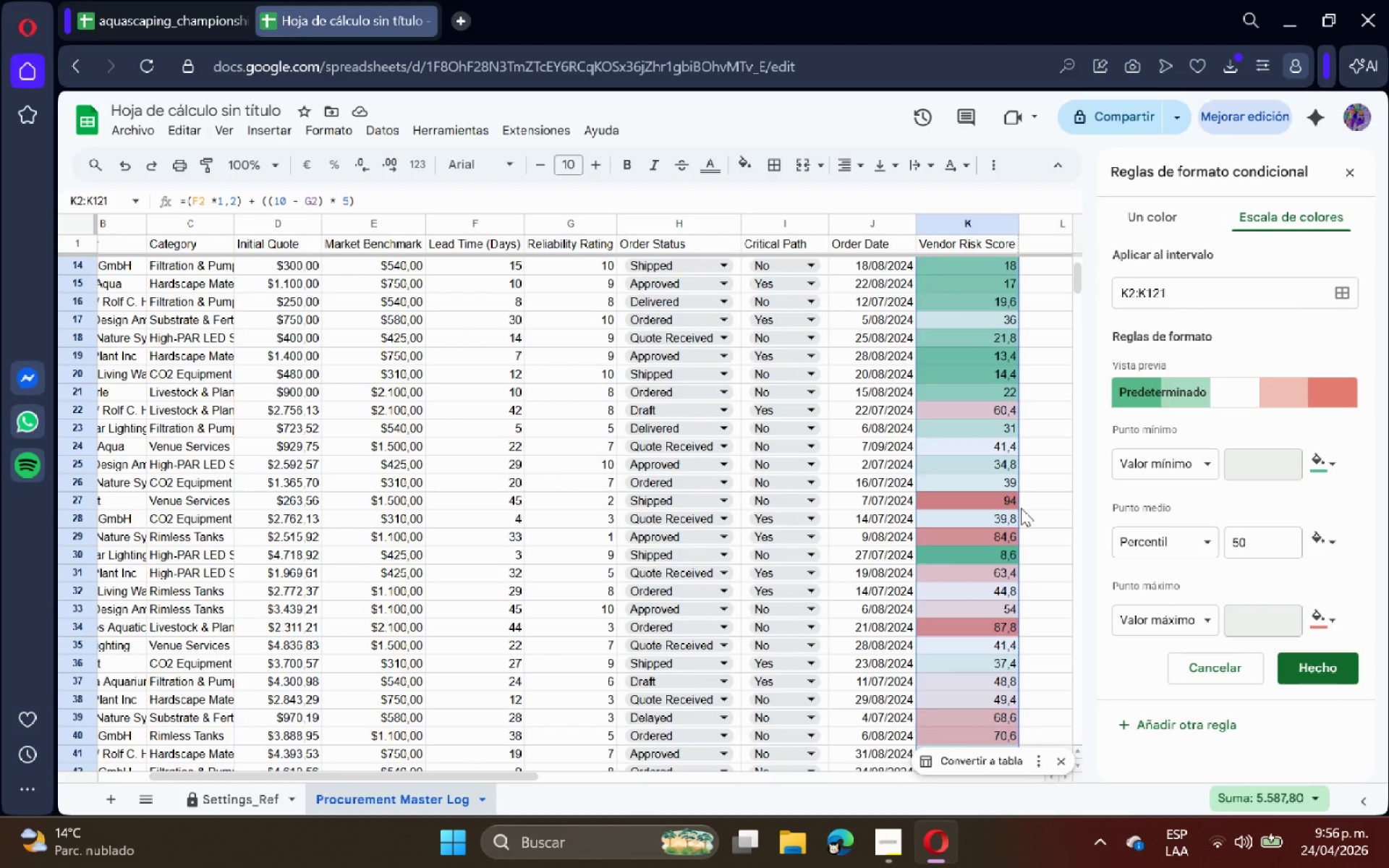 
scroll: coordinate [1024, 510], scroll_direction: up, amount: 8.0
 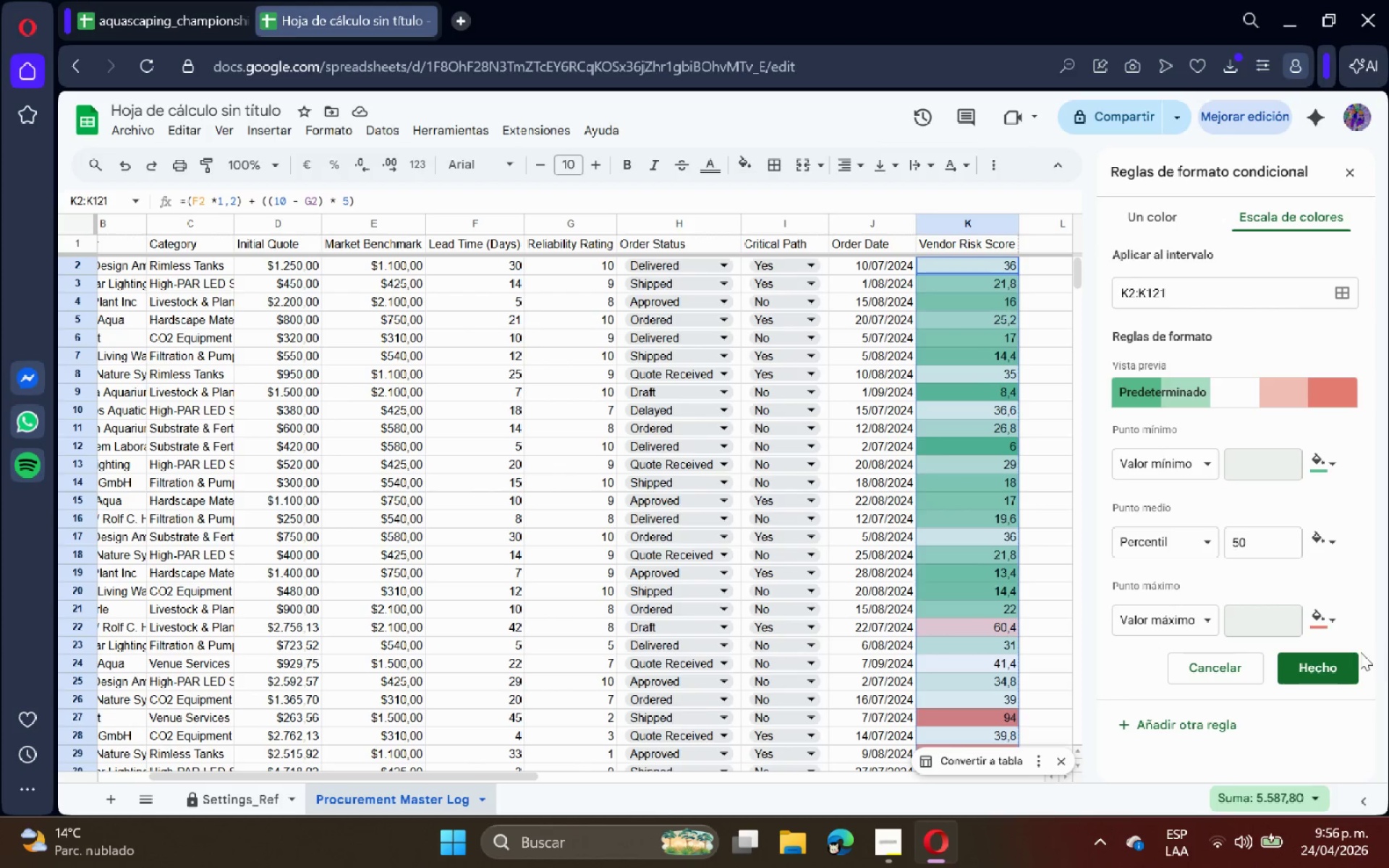 
left_click([1347, 652])
 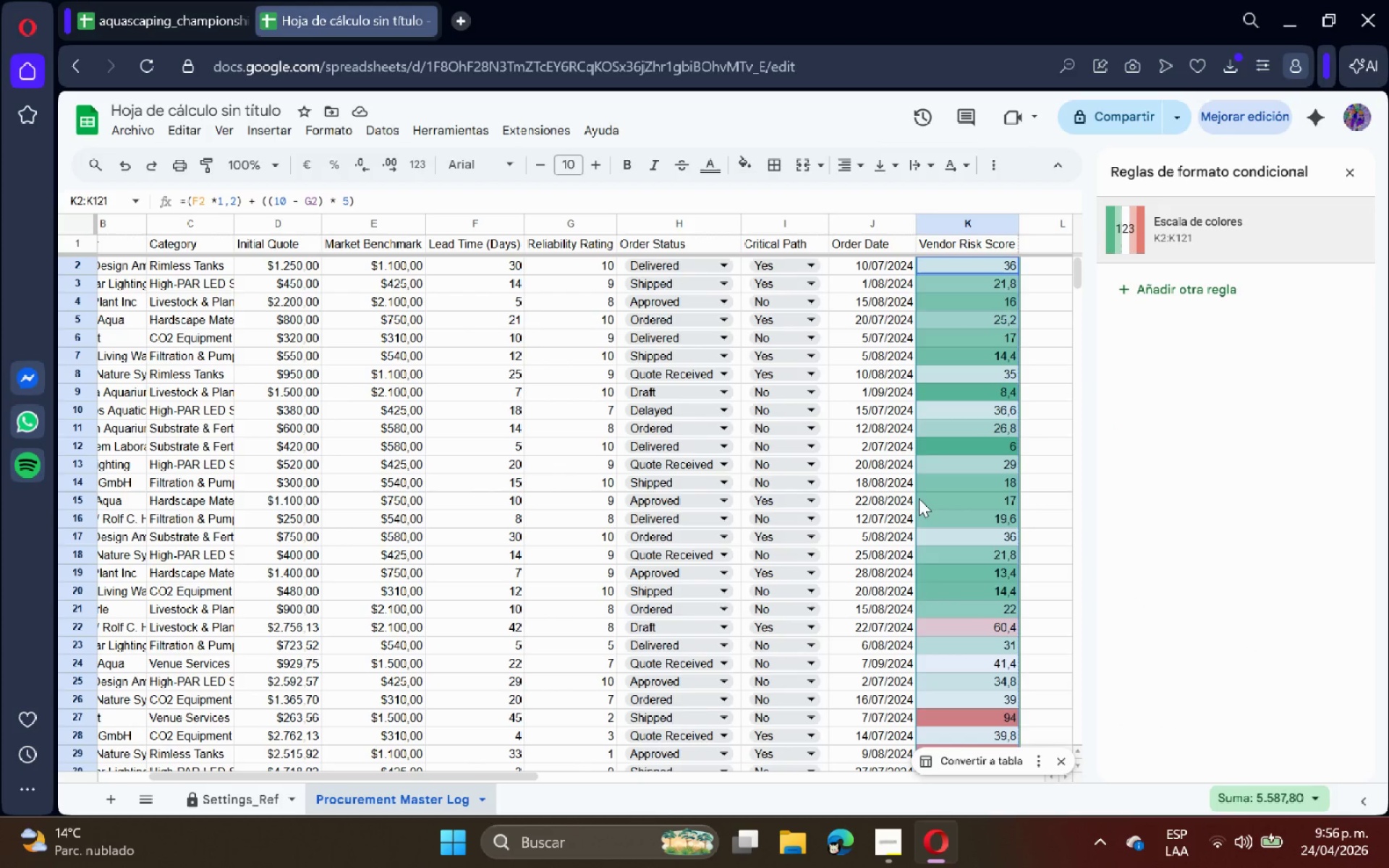 
left_click([788, 489])
 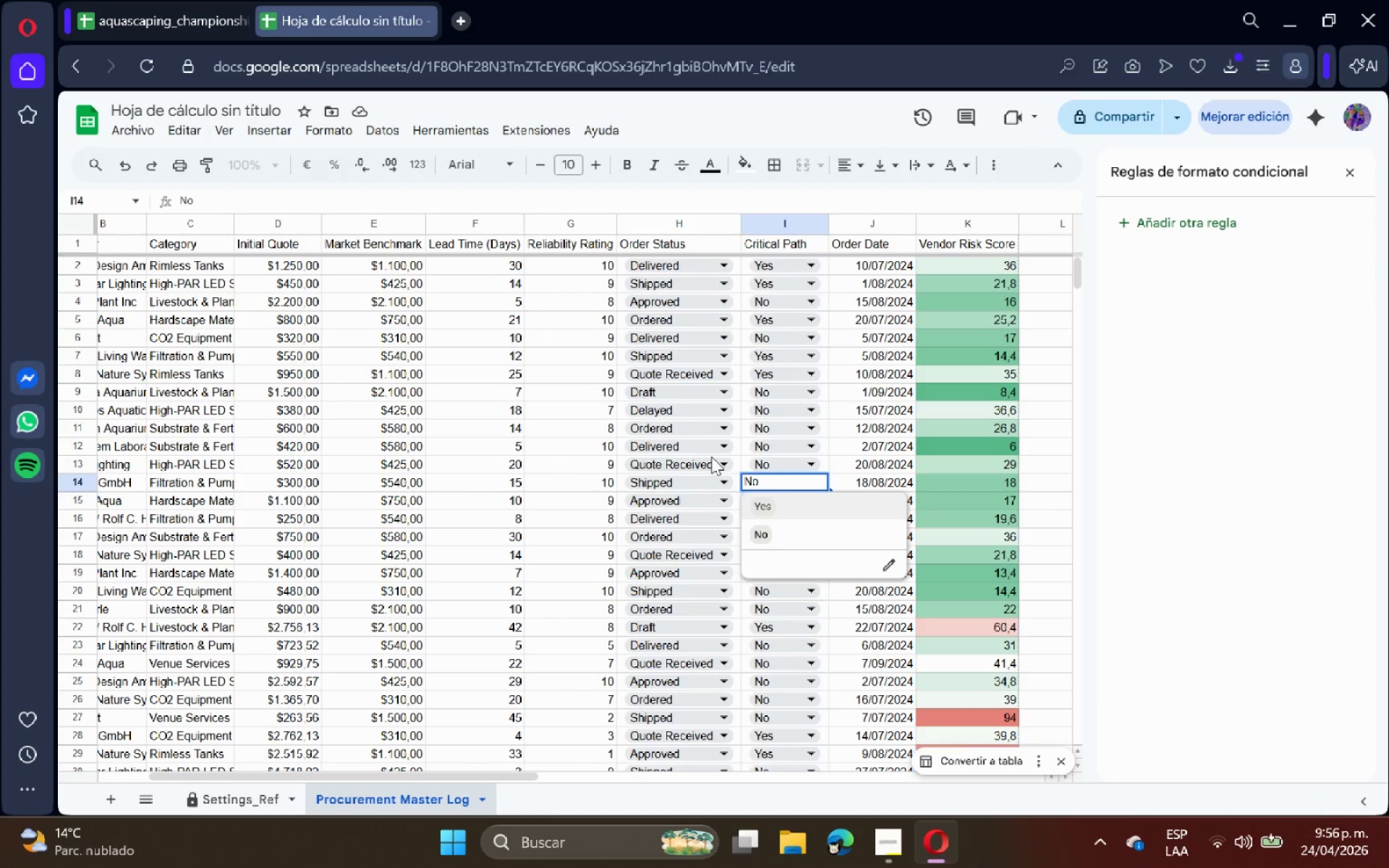 
key(Escape)
 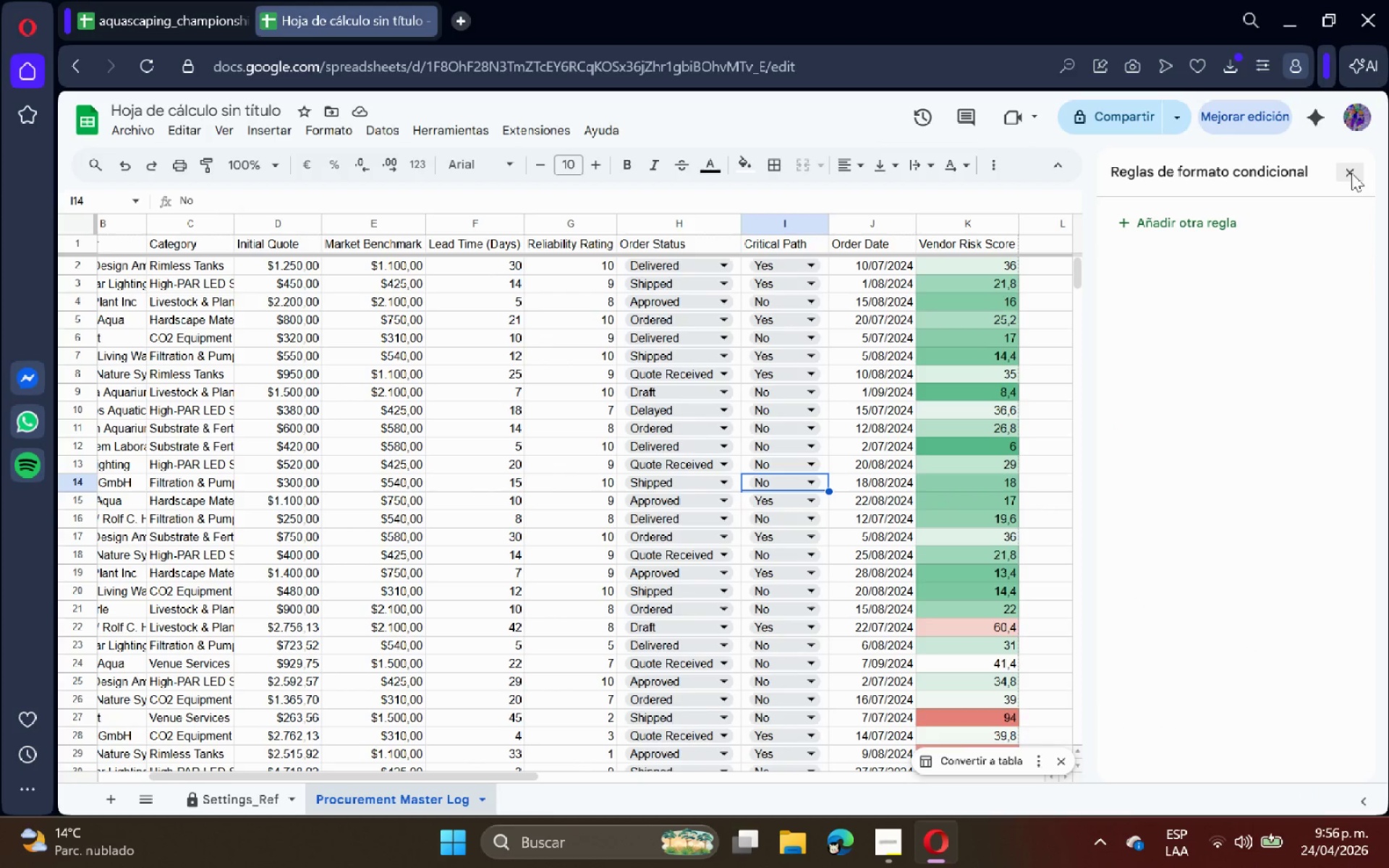 
left_click([1359, 167])
 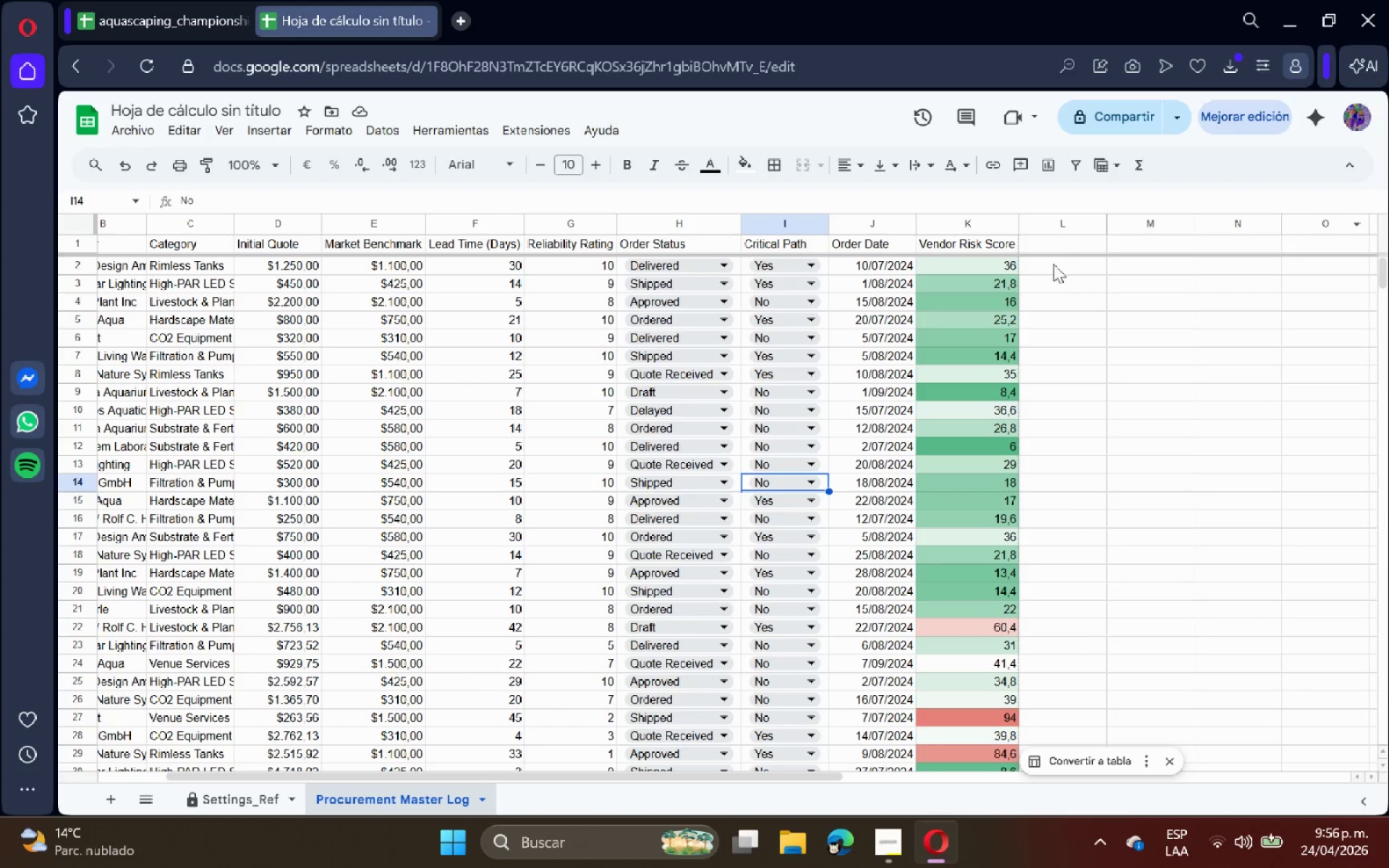 
left_click([1062, 247])
 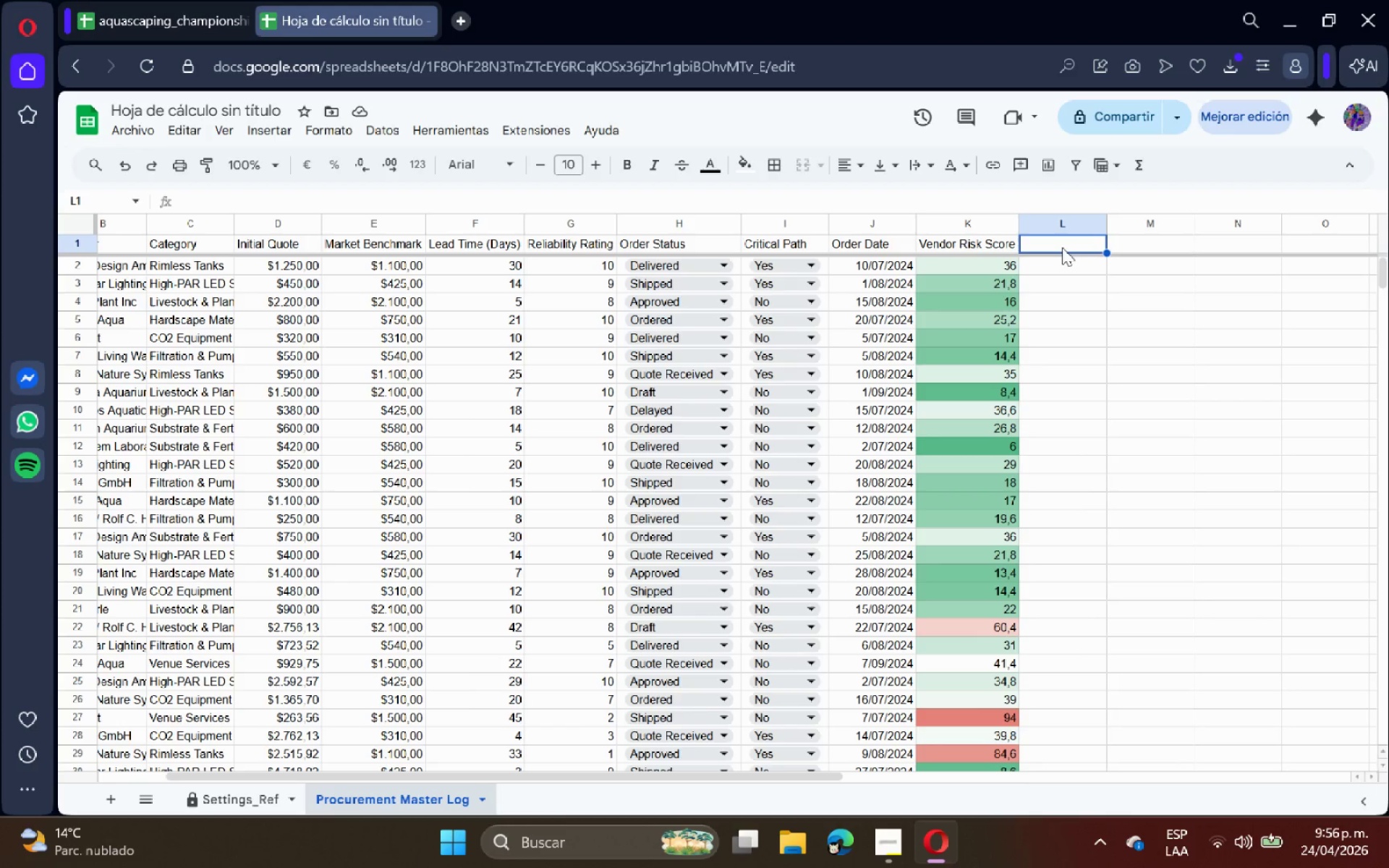 
type(bUD)
key(Backspace)
key(Backspace)
key(Backspace)
type(Budget Variance)
 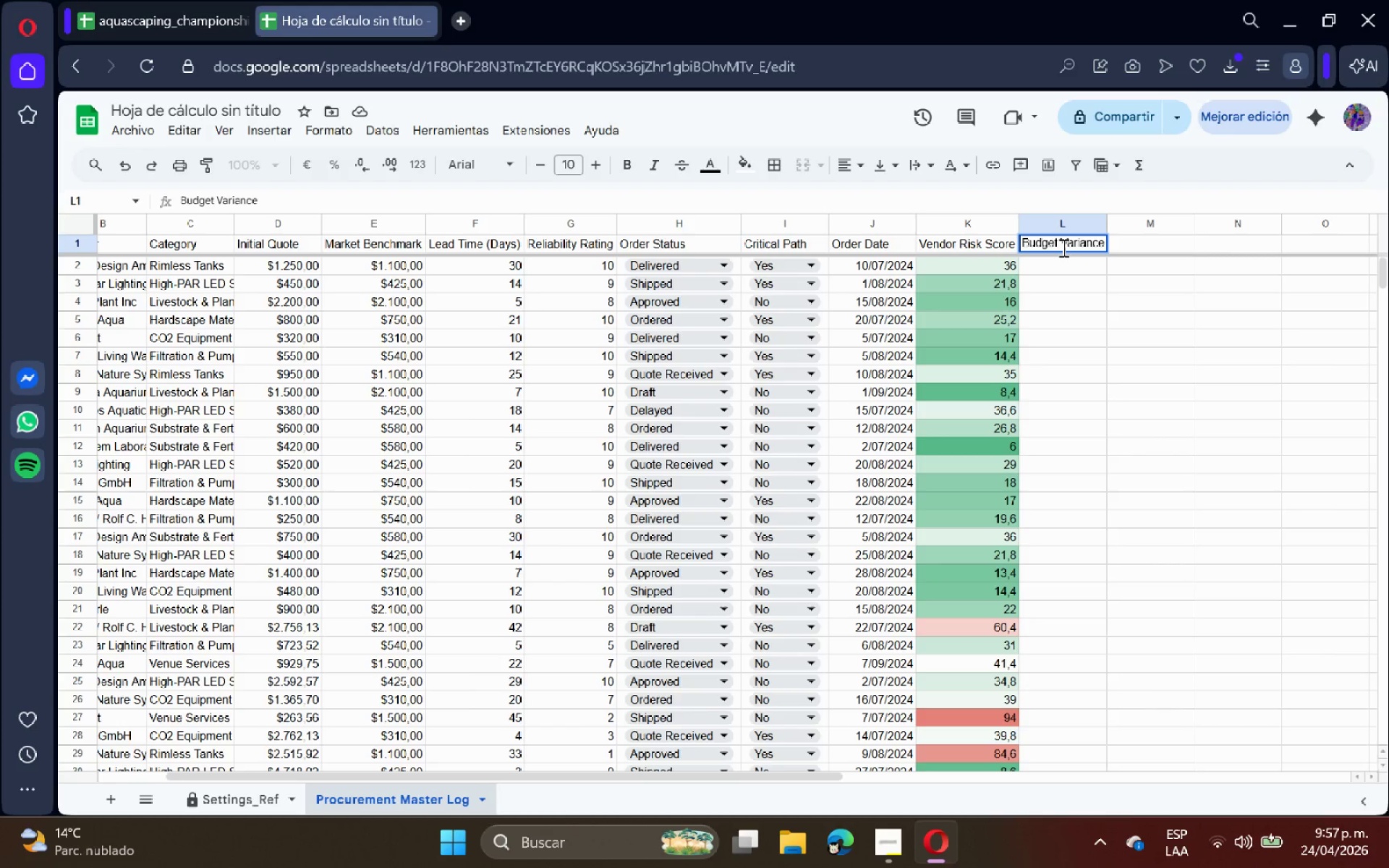 
key(Enter)
 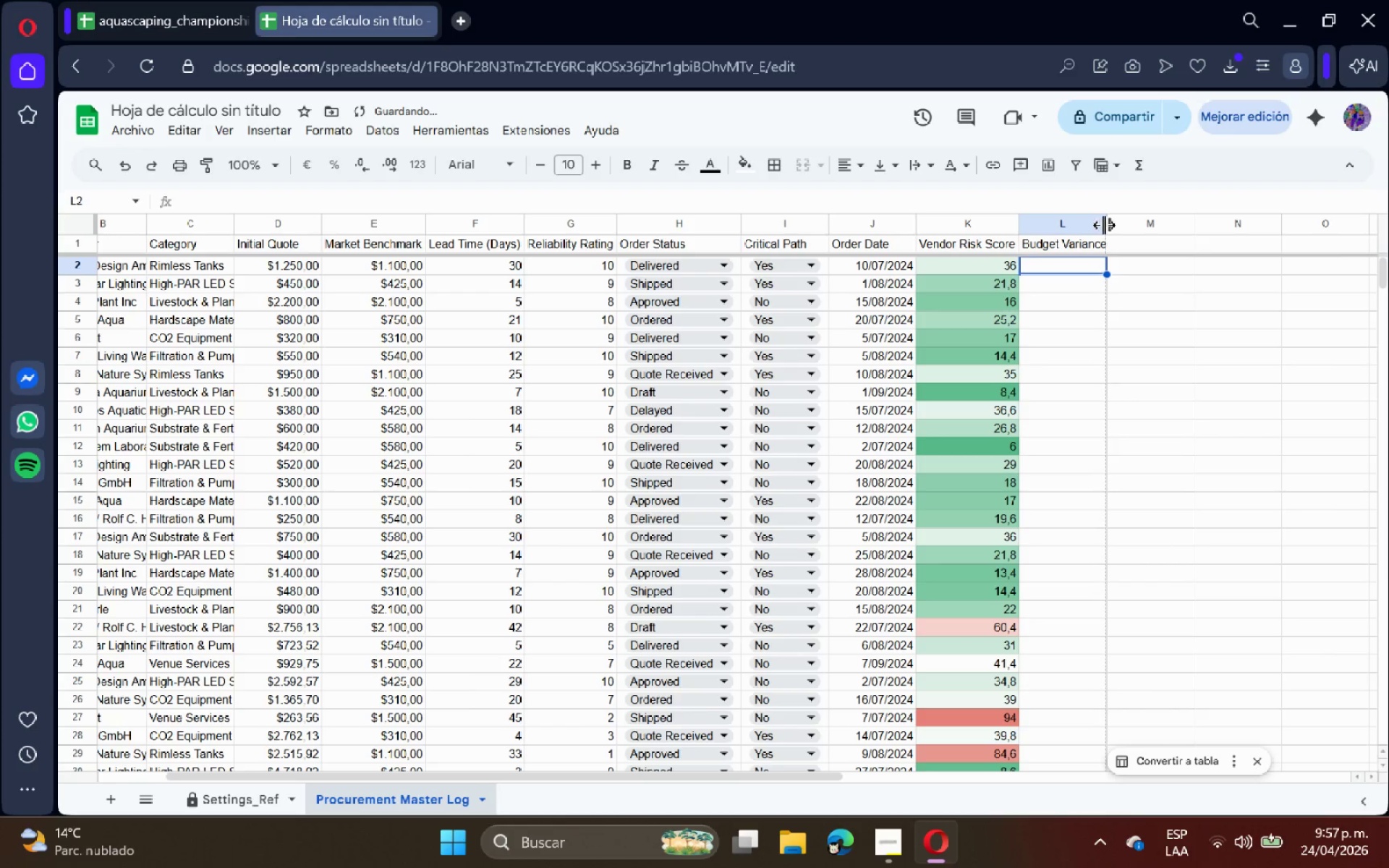 
double_click([1105, 224])
 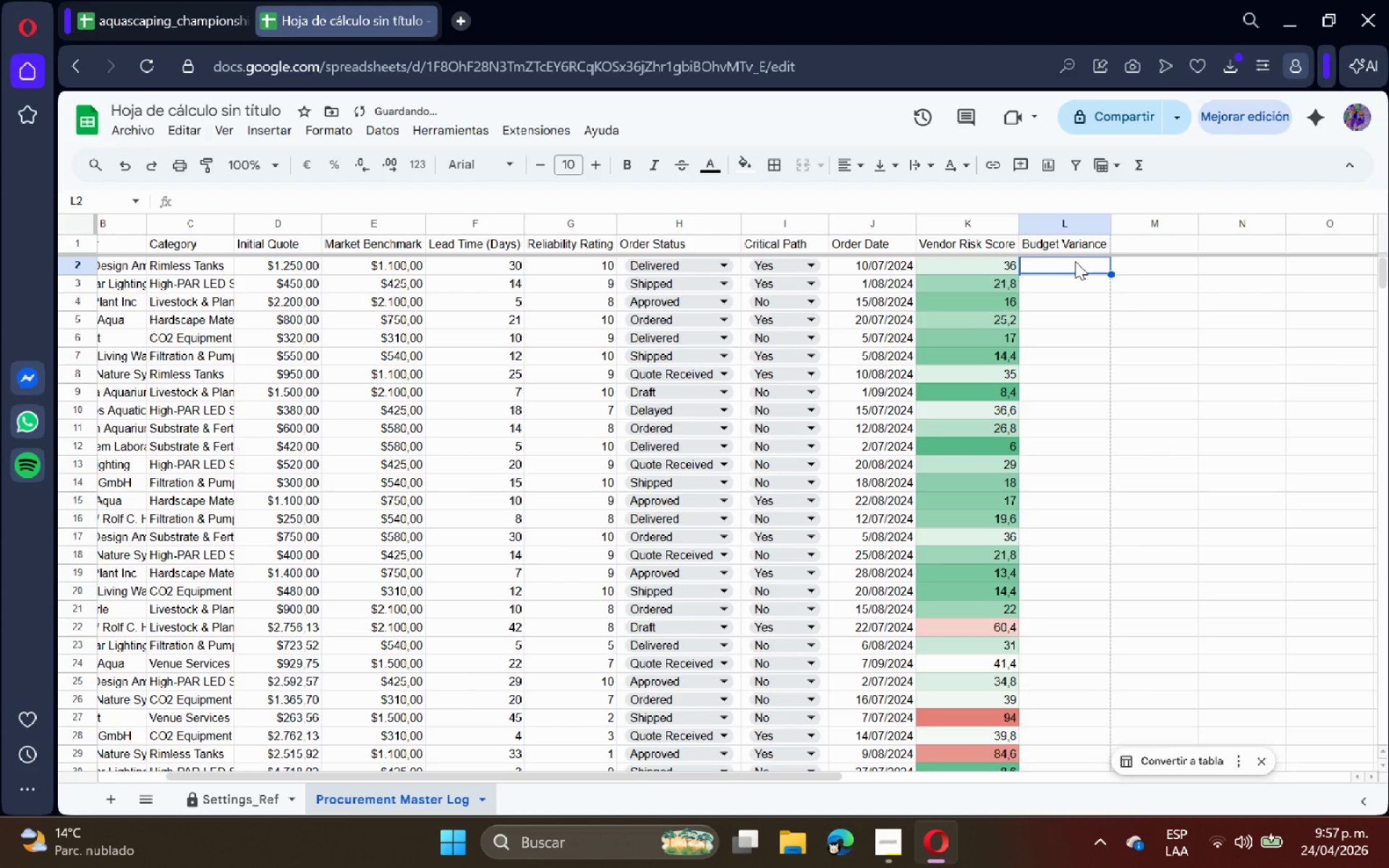 
type()D2-E2)
 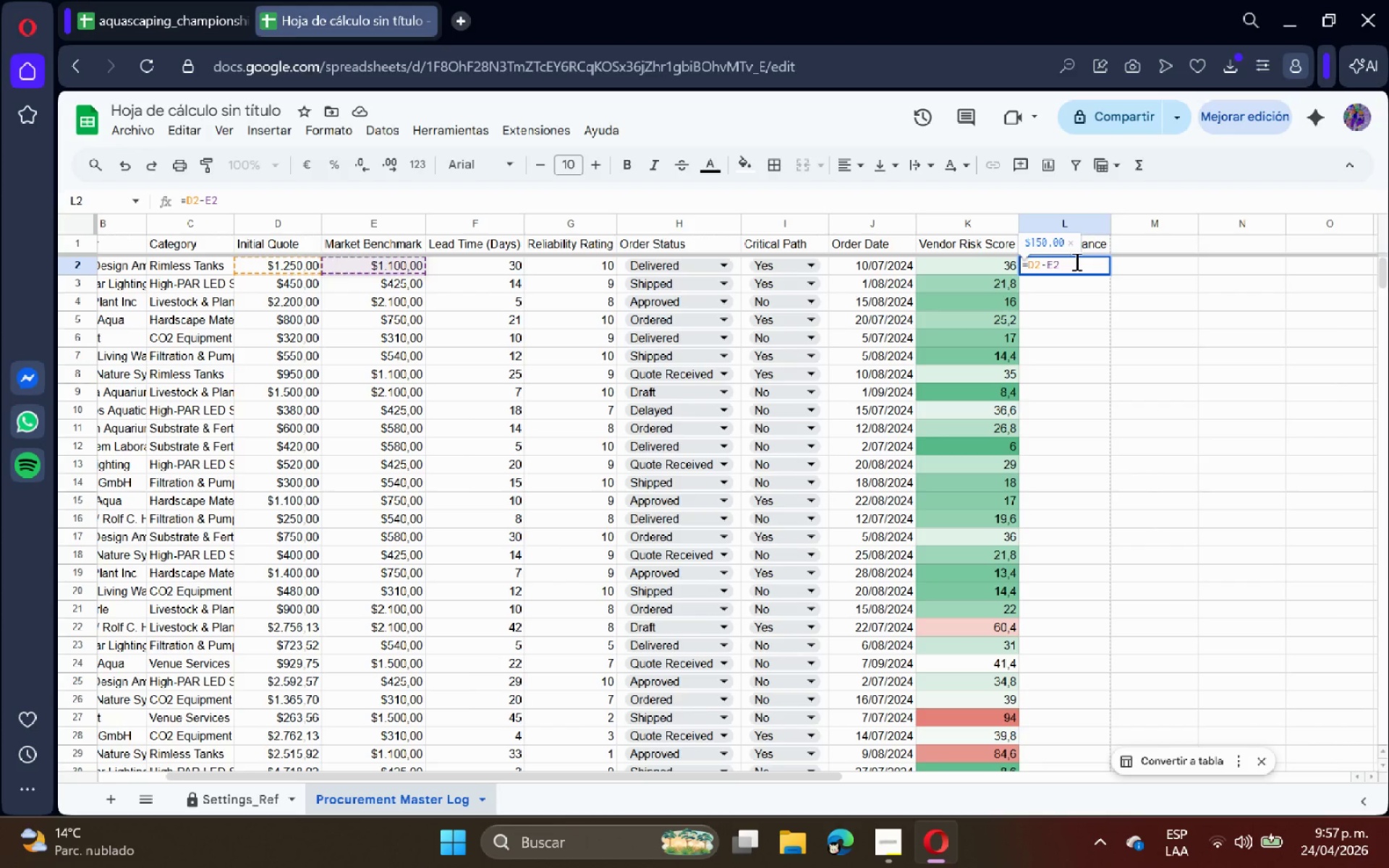 
key(Enter)
 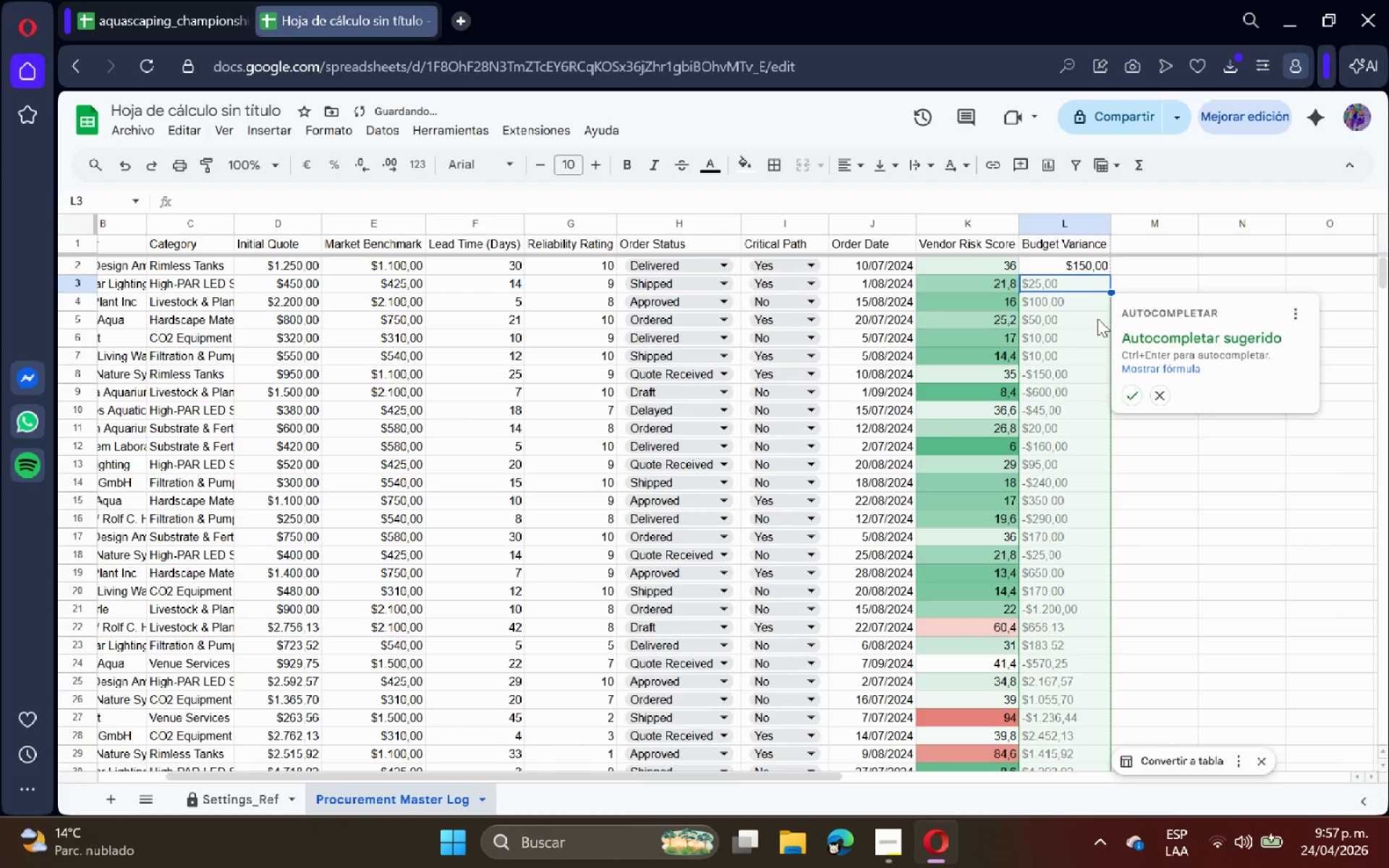 
left_click([1077, 272])
 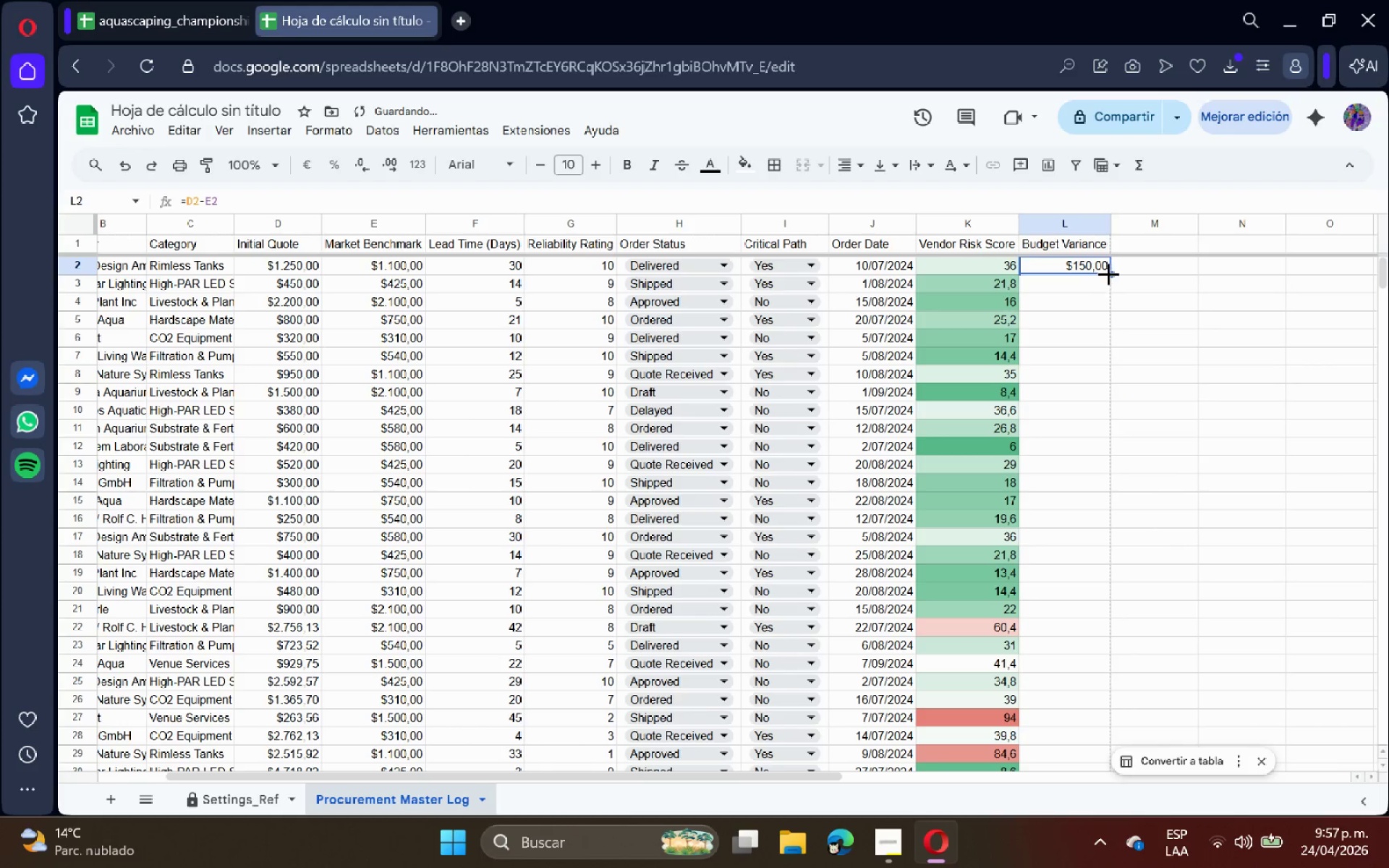 
left_click_drag(start_coordinate=[1111, 274], to_coordinate=[1063, 679])
 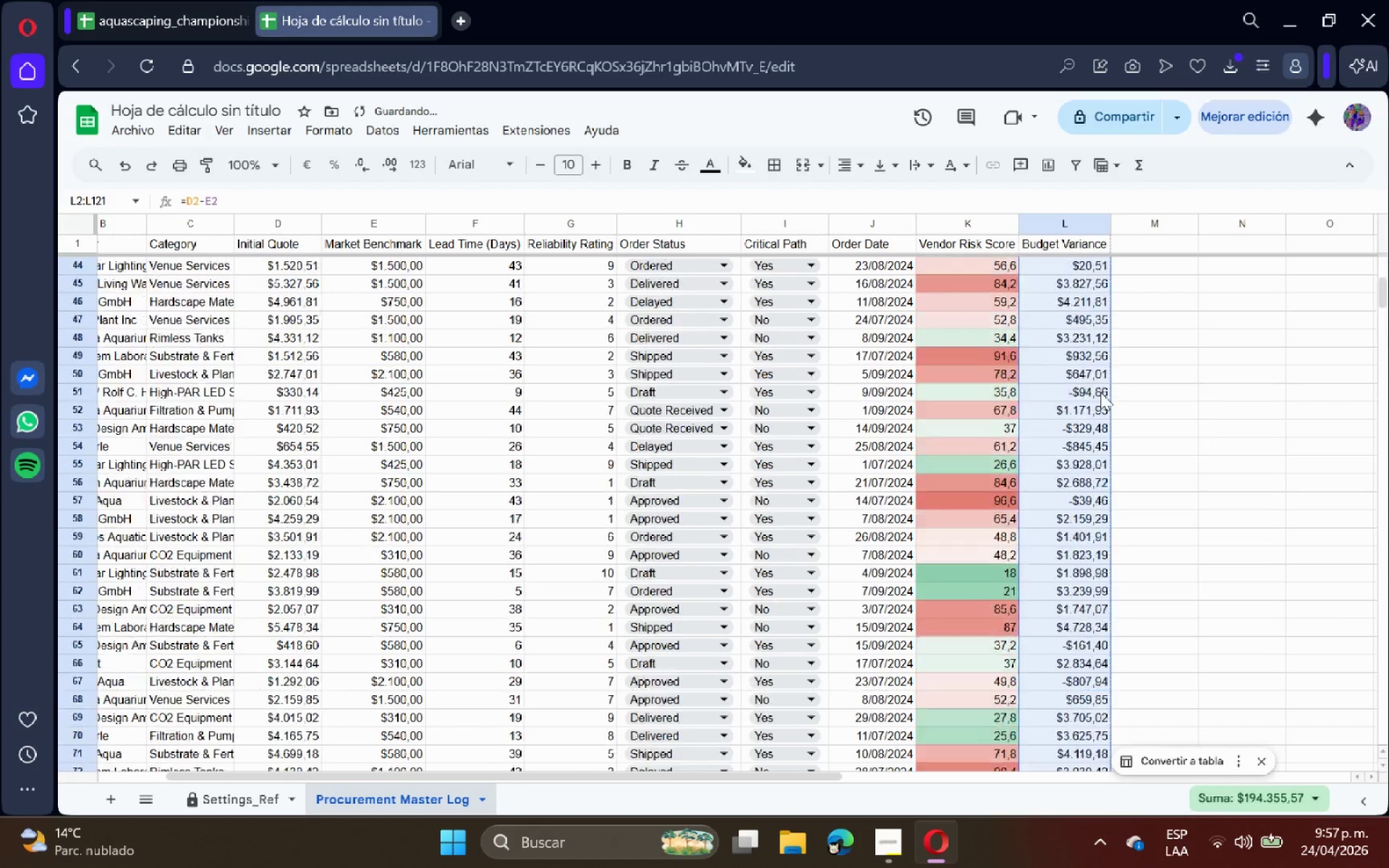 
scroll: coordinate [1076, 592], scroll_direction: down, amount: 16.0
 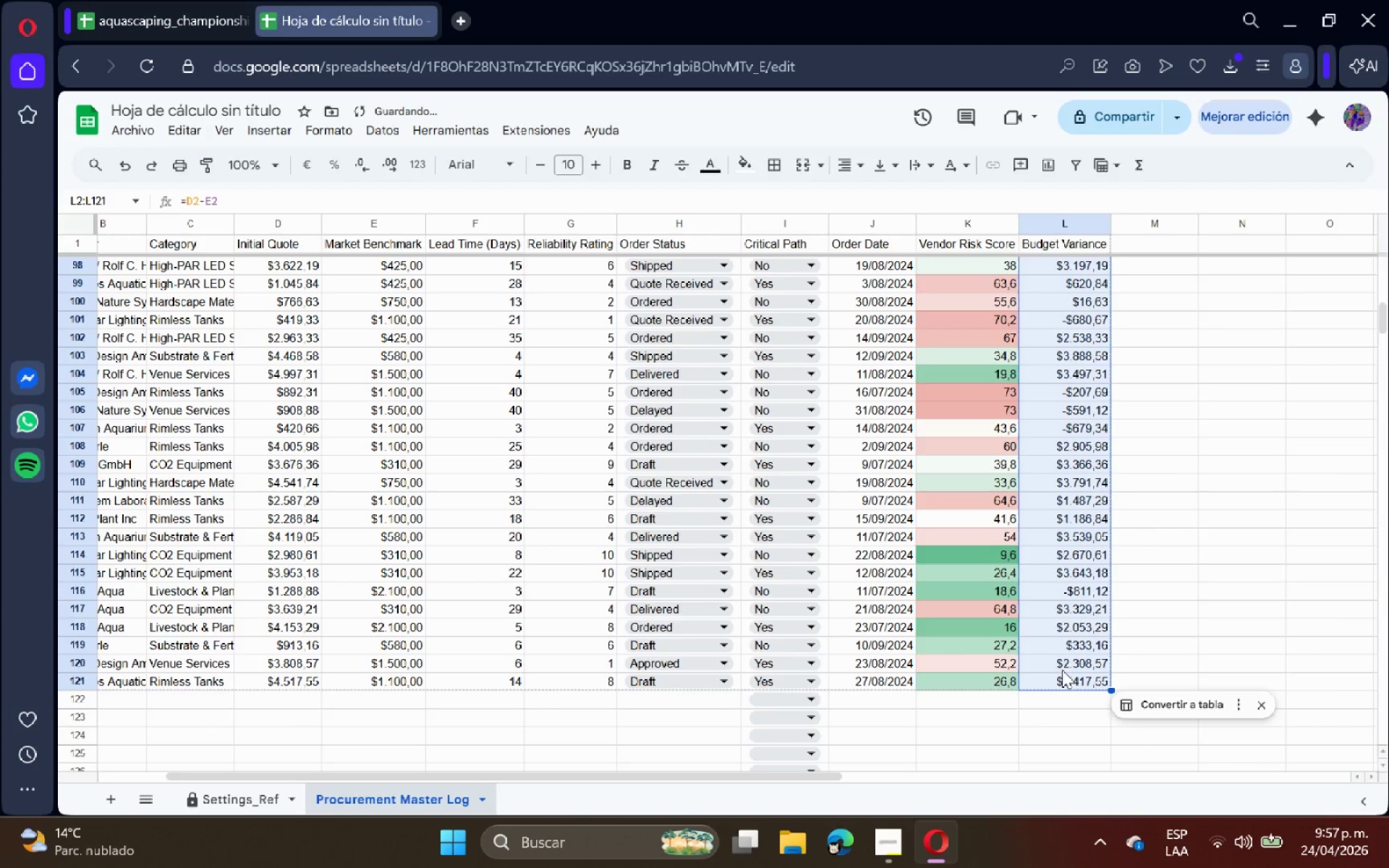 
scroll: coordinate [1124, 386], scroll_direction: up, amount: 25.0
 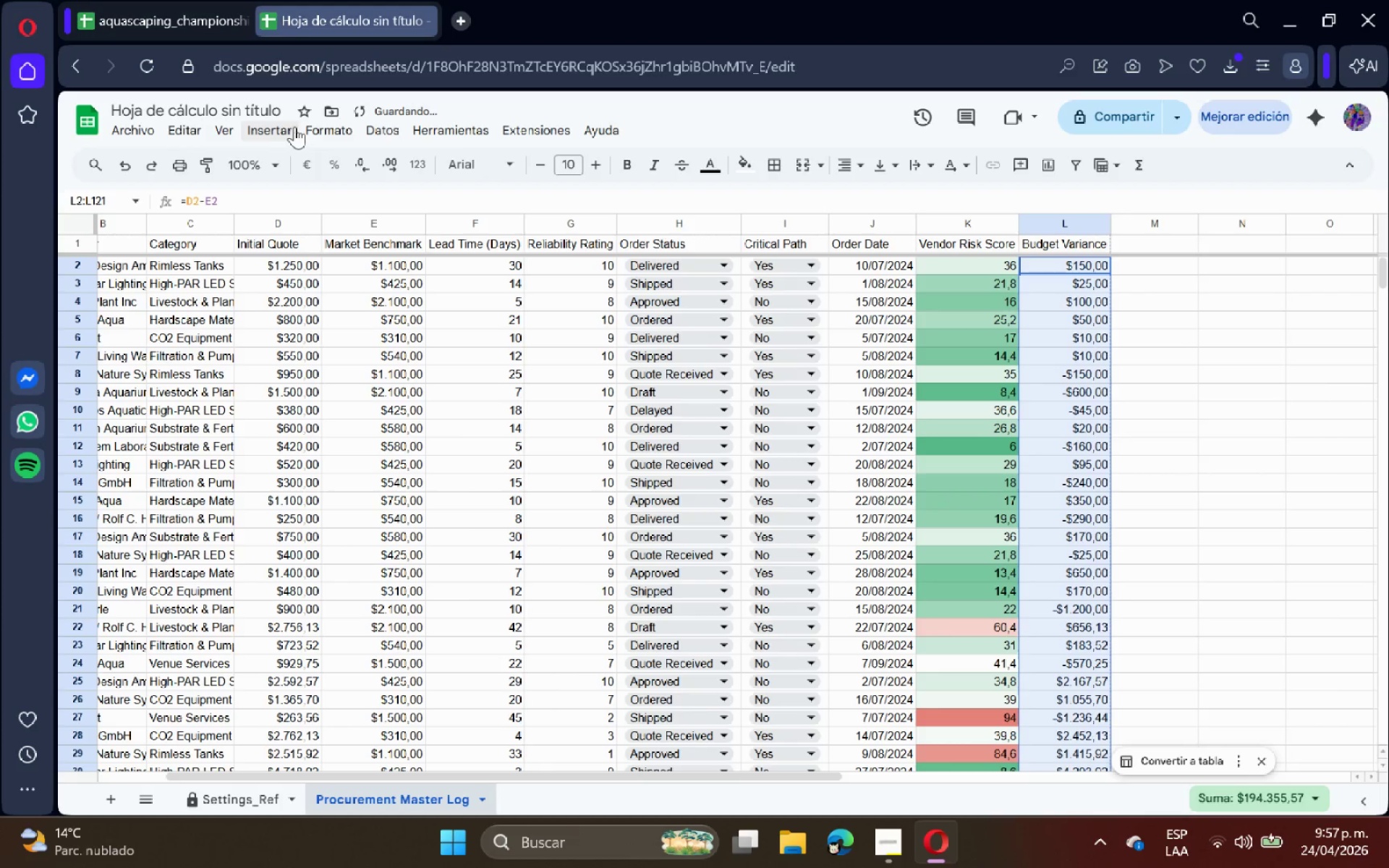 
left_click([336, 137])
 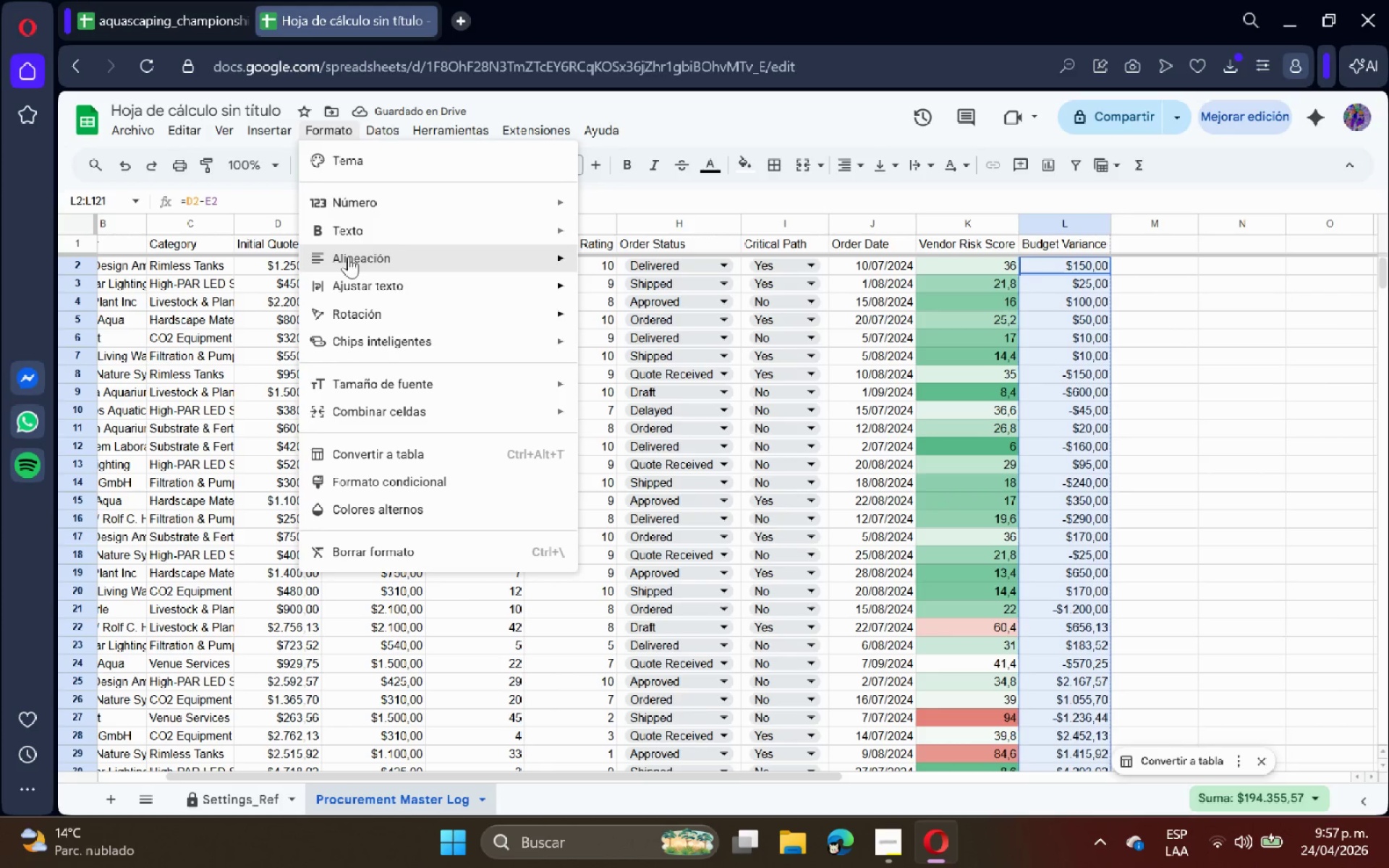 
left_click([381, 208])
 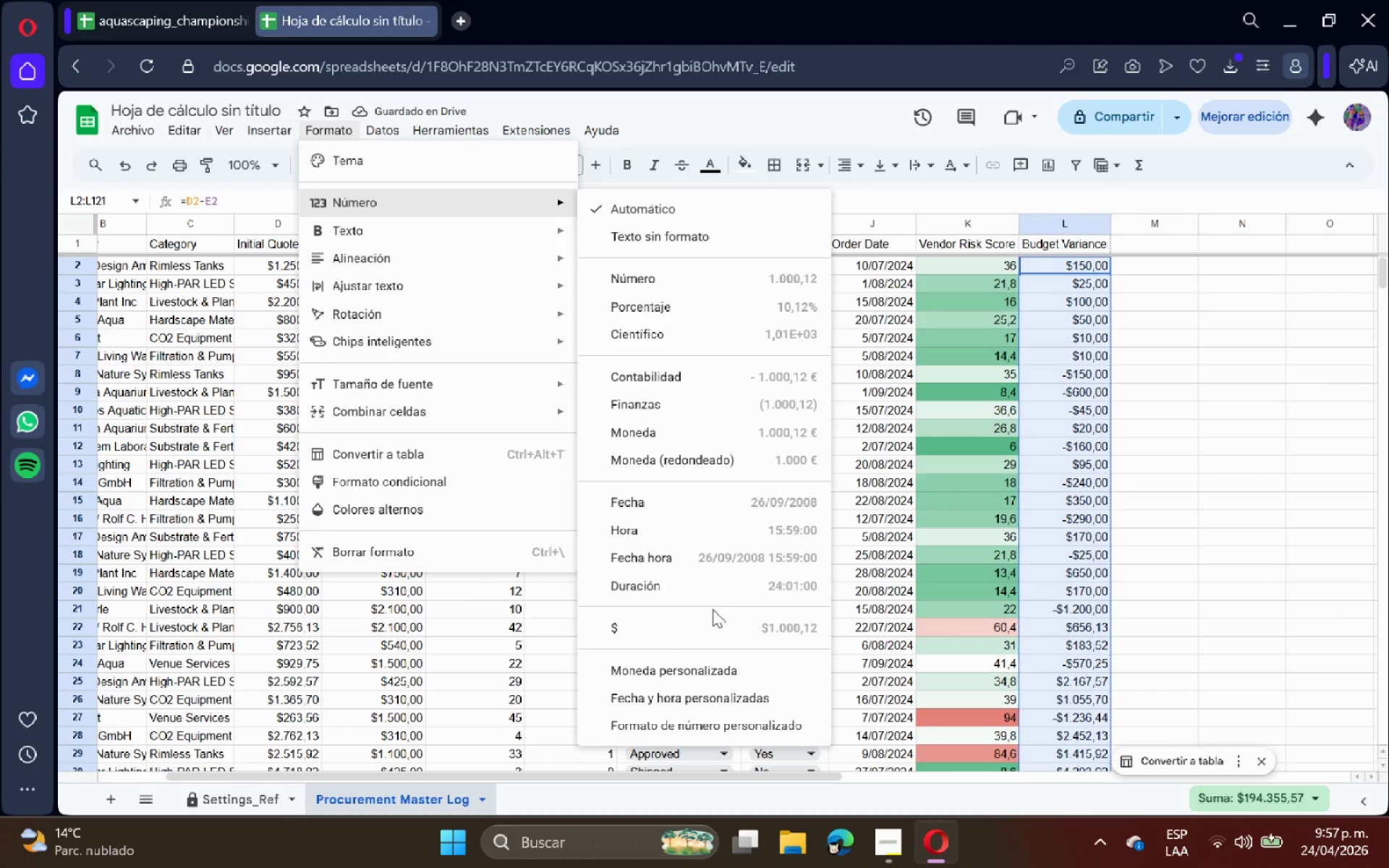 
left_click([711, 618])
 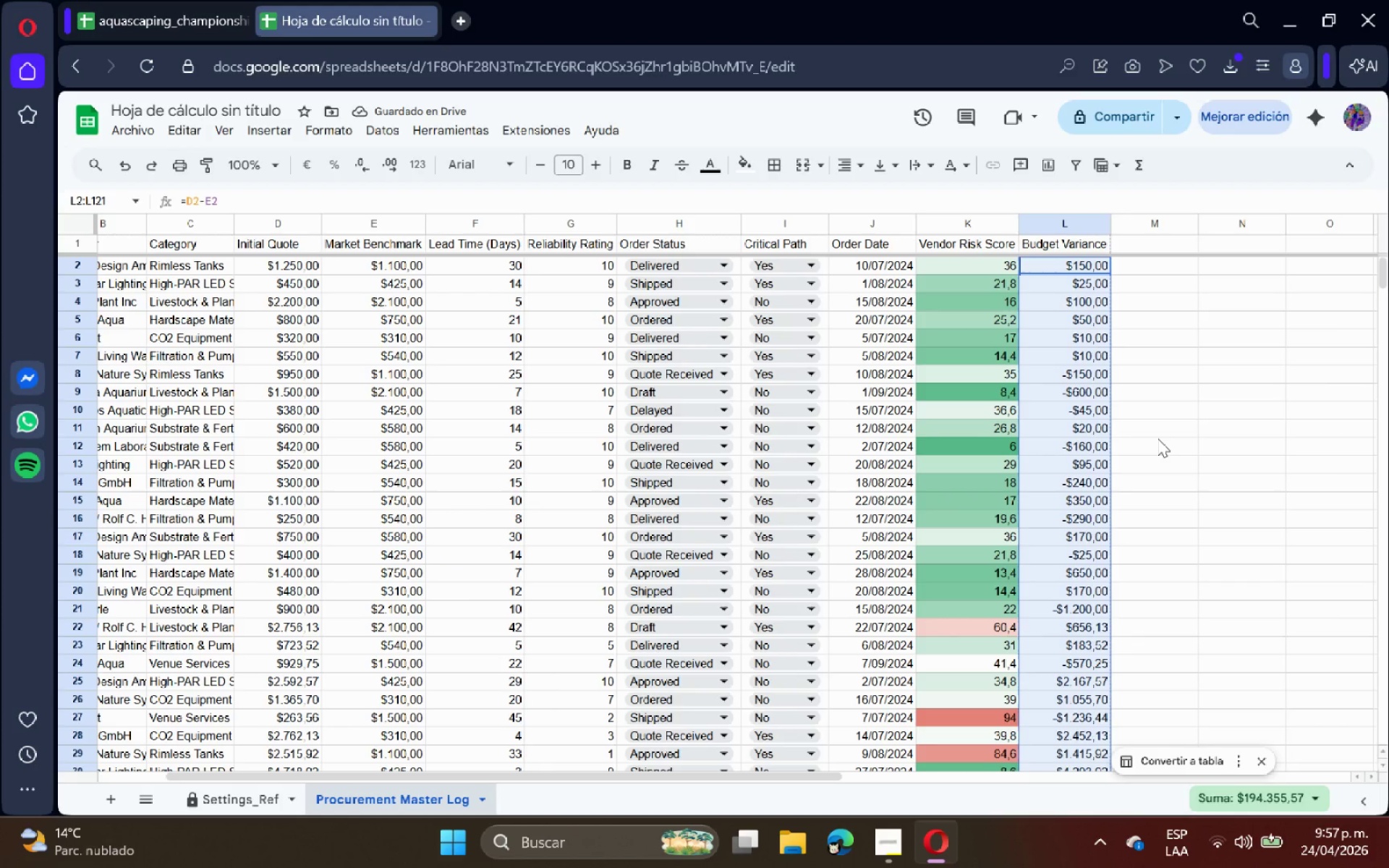 
left_click([331, 132])
 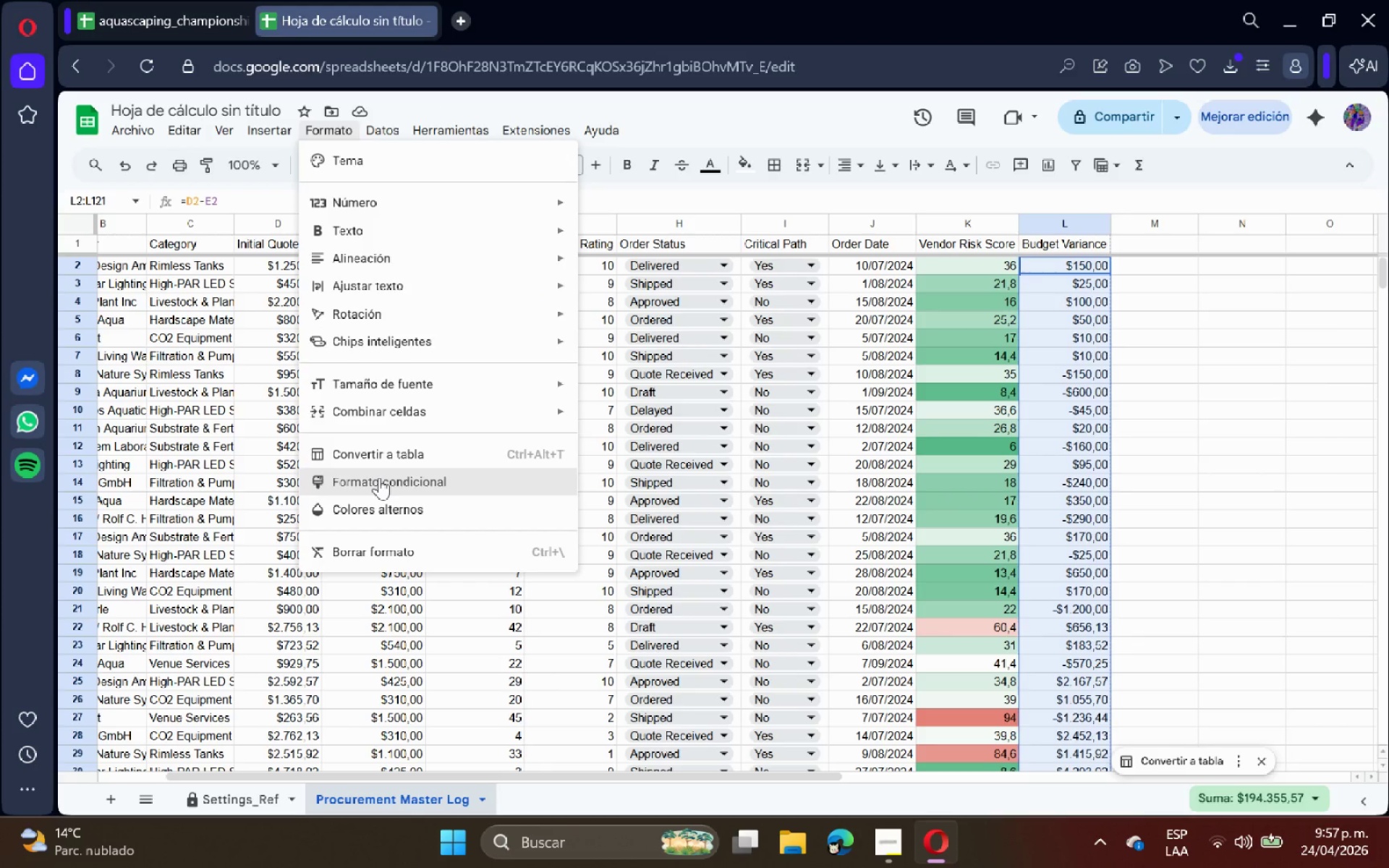 
left_click([379, 477])
 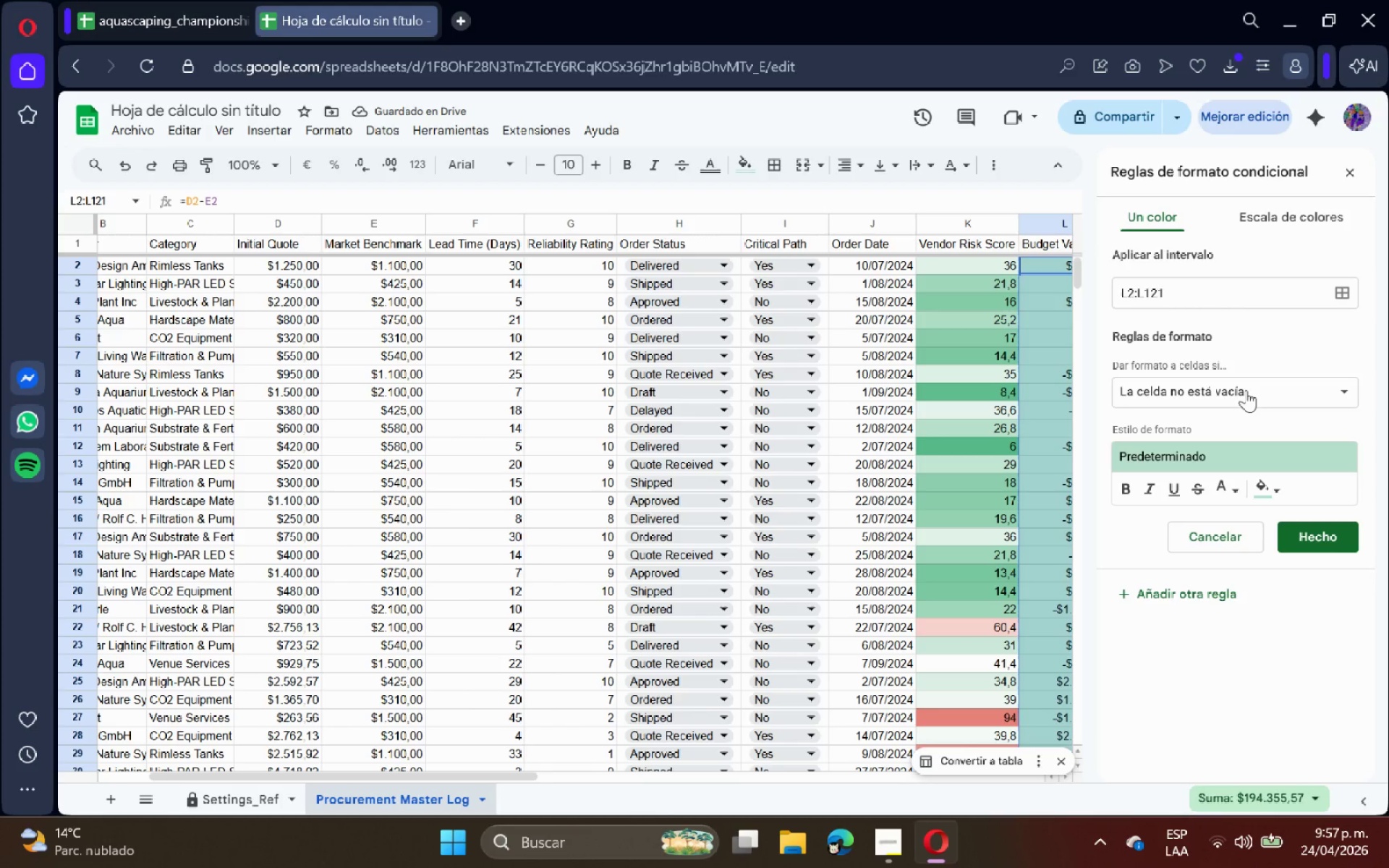 
wait(5.25)
 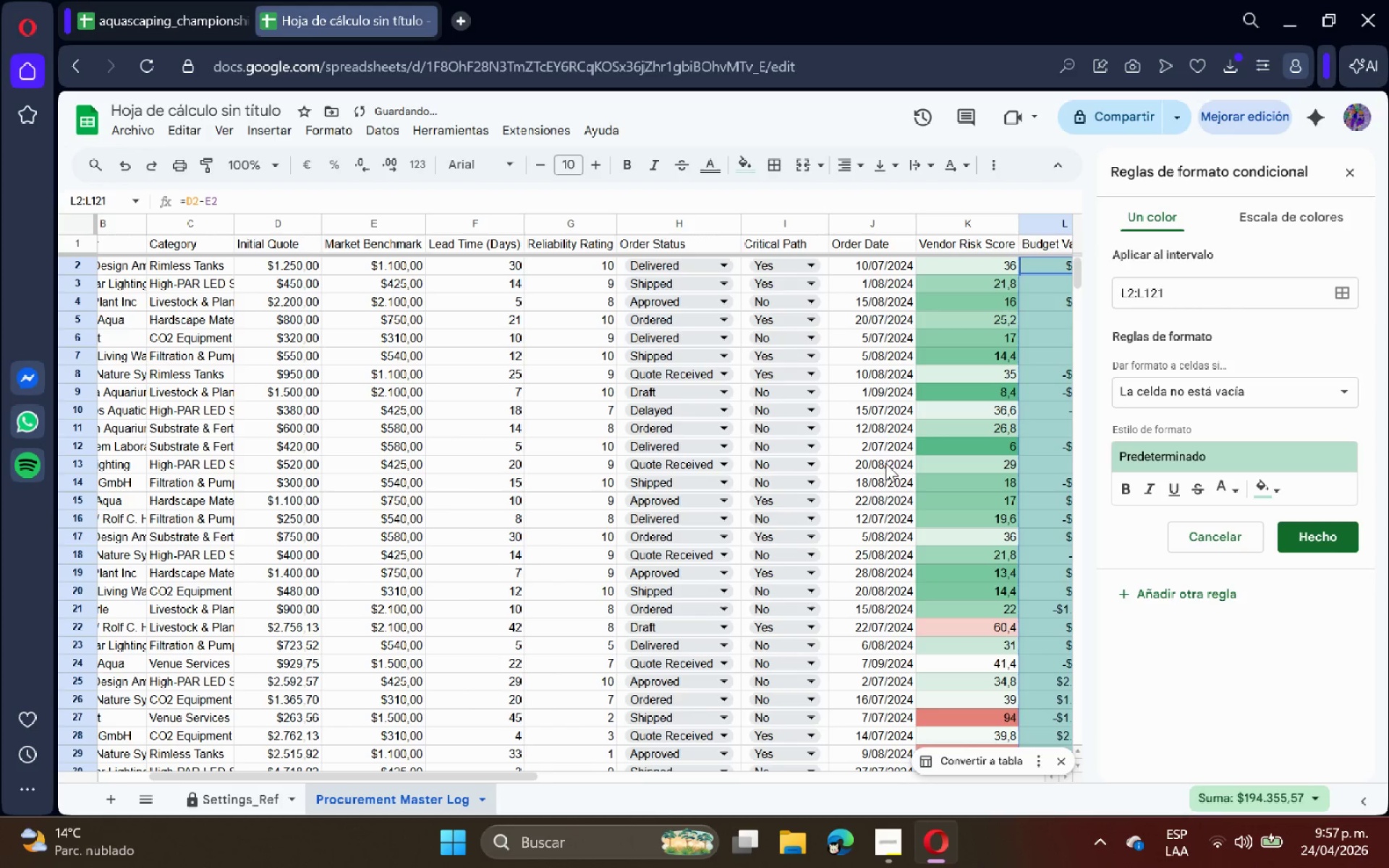 
left_click([1246, 390])
 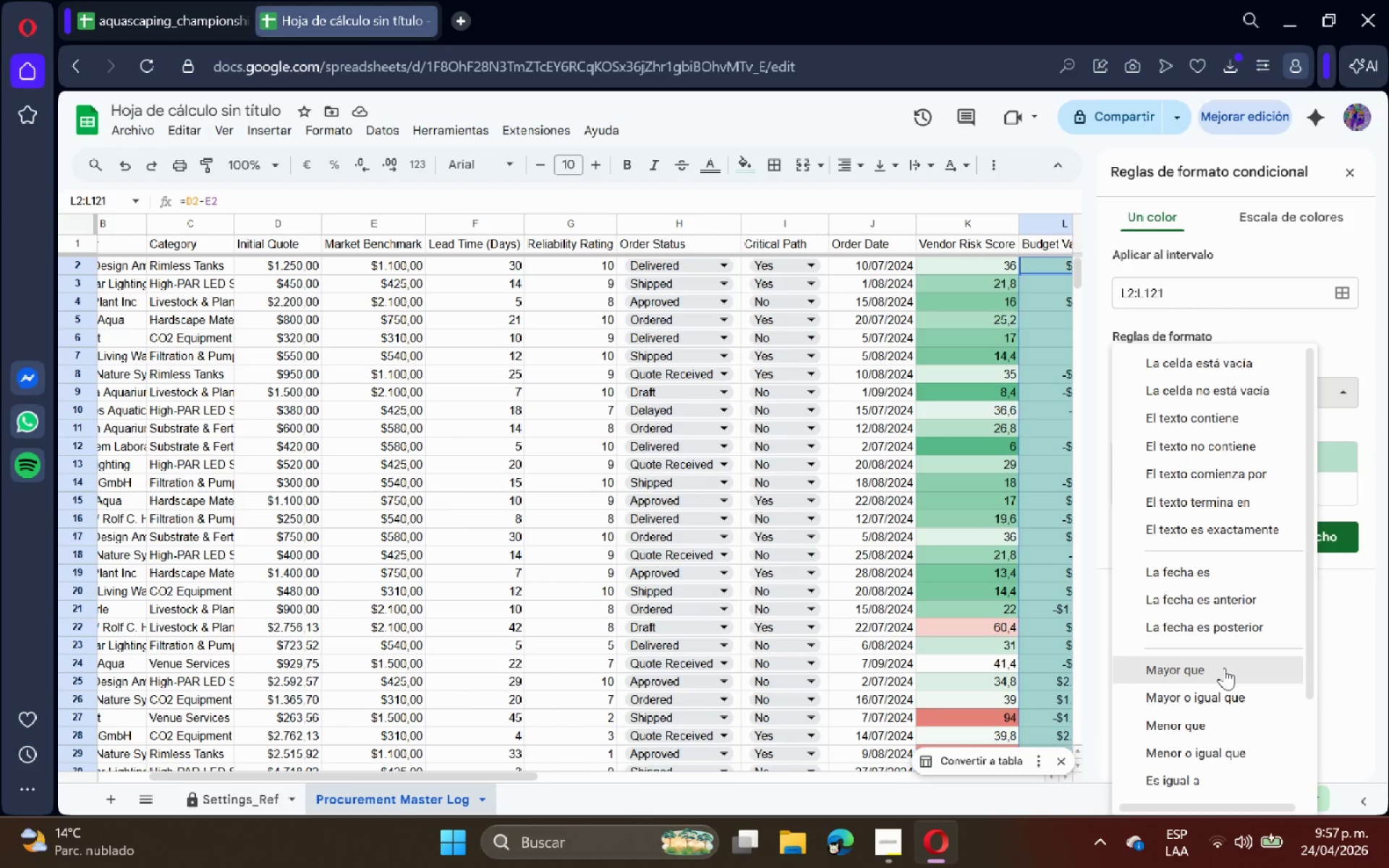 
left_click([1226, 671])
 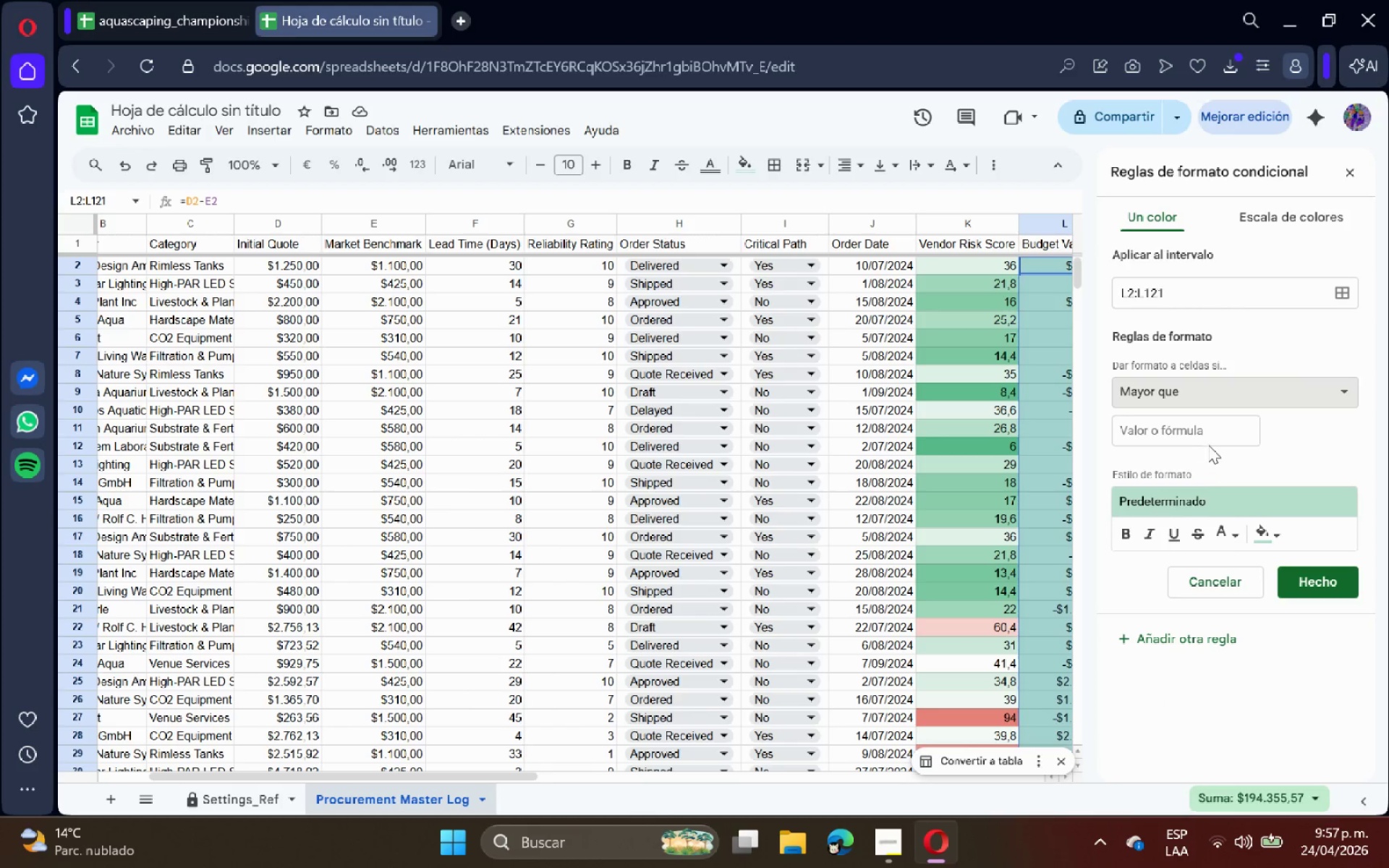 
left_click([1206, 438])
 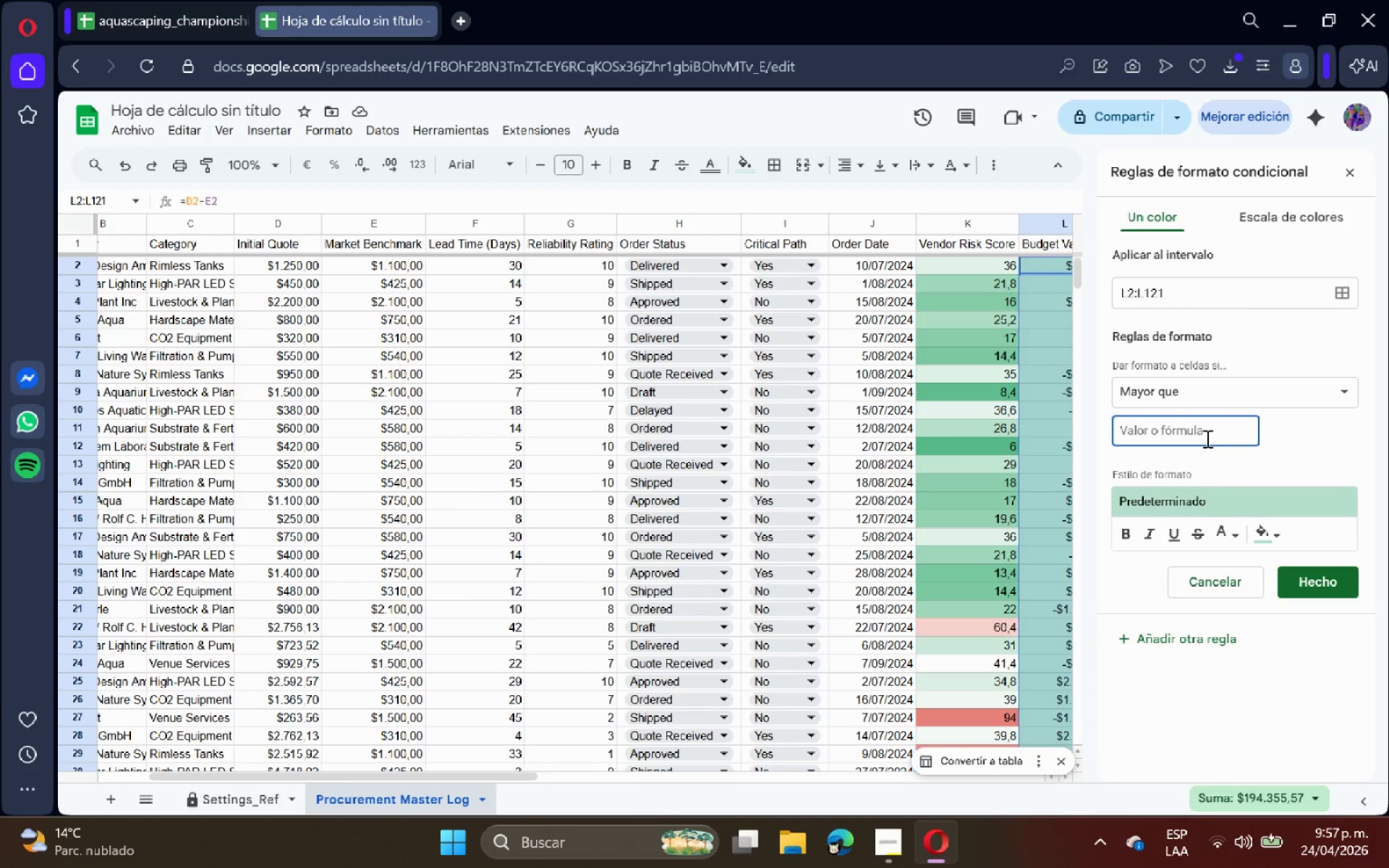 
key(0)
 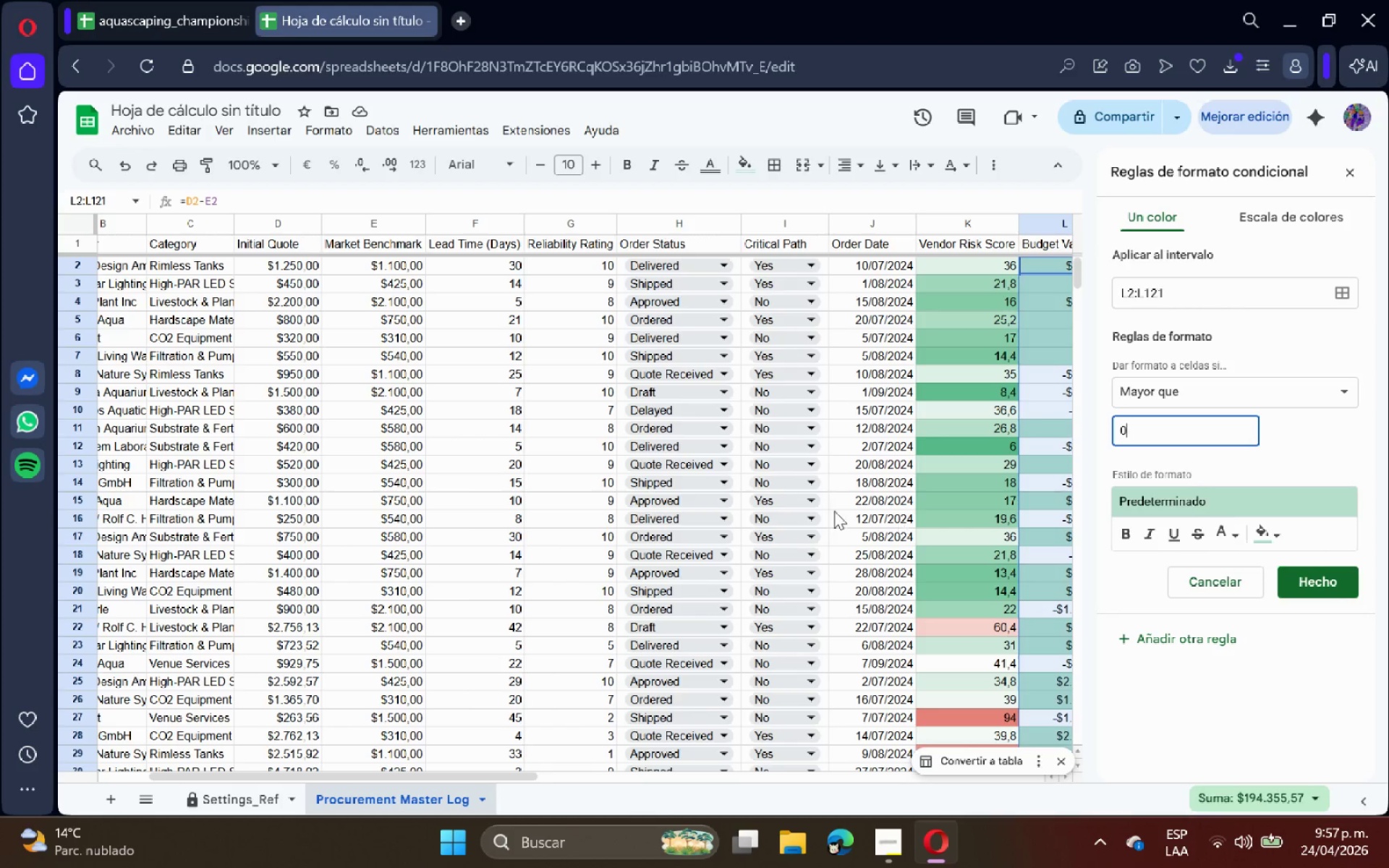 
wait(12.75)
 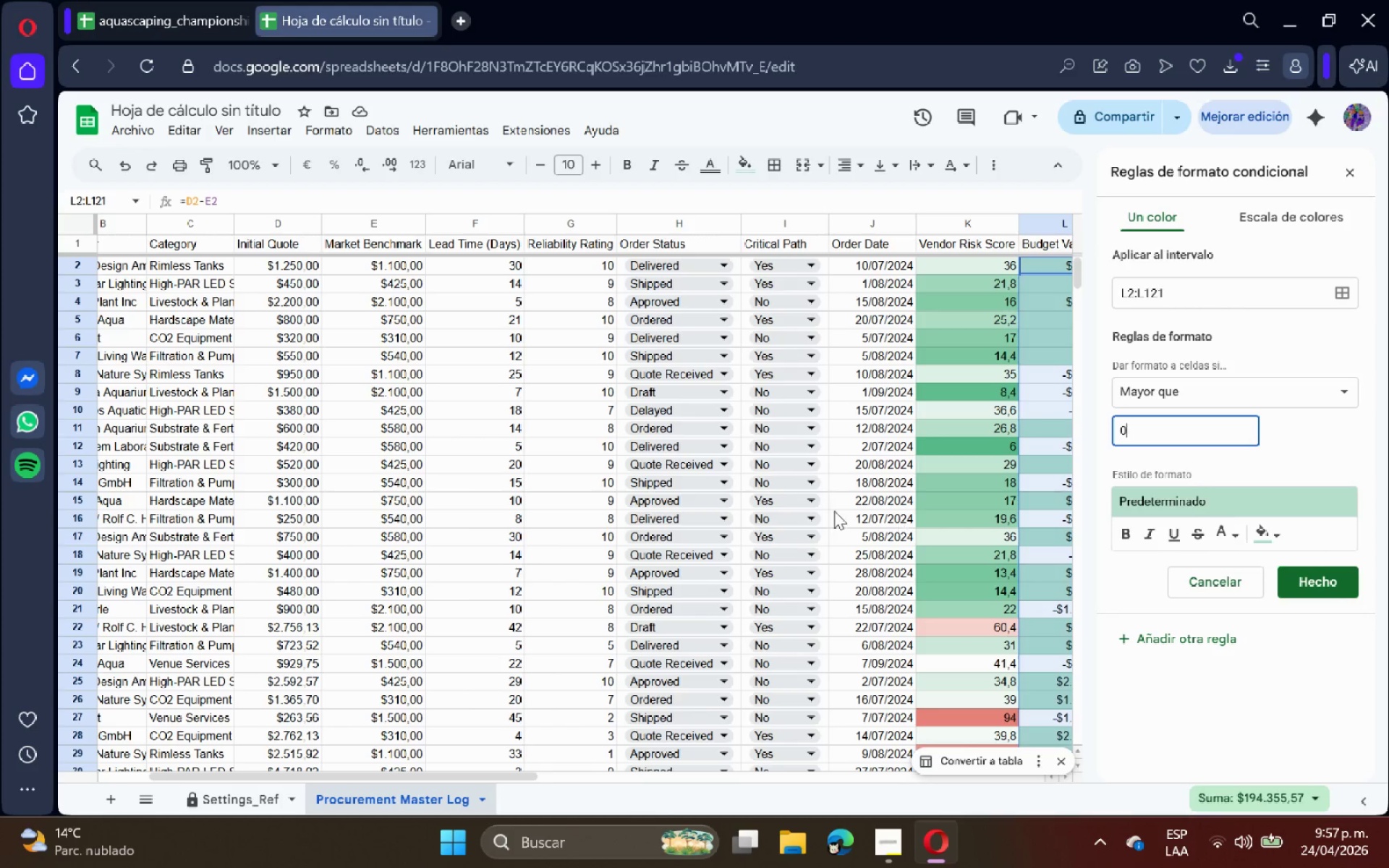 
left_click([1271, 532])
 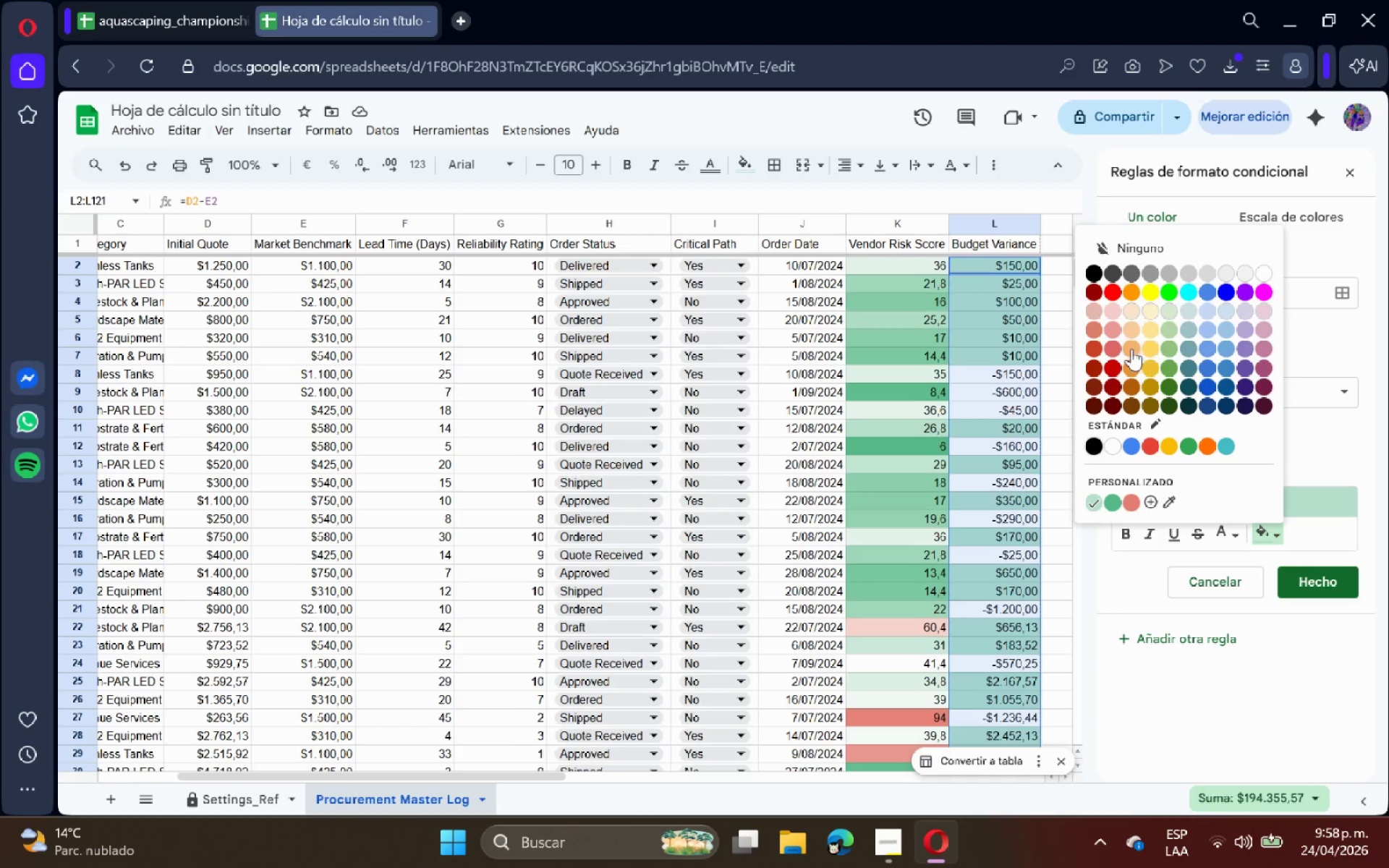 
left_click([1116, 346])
 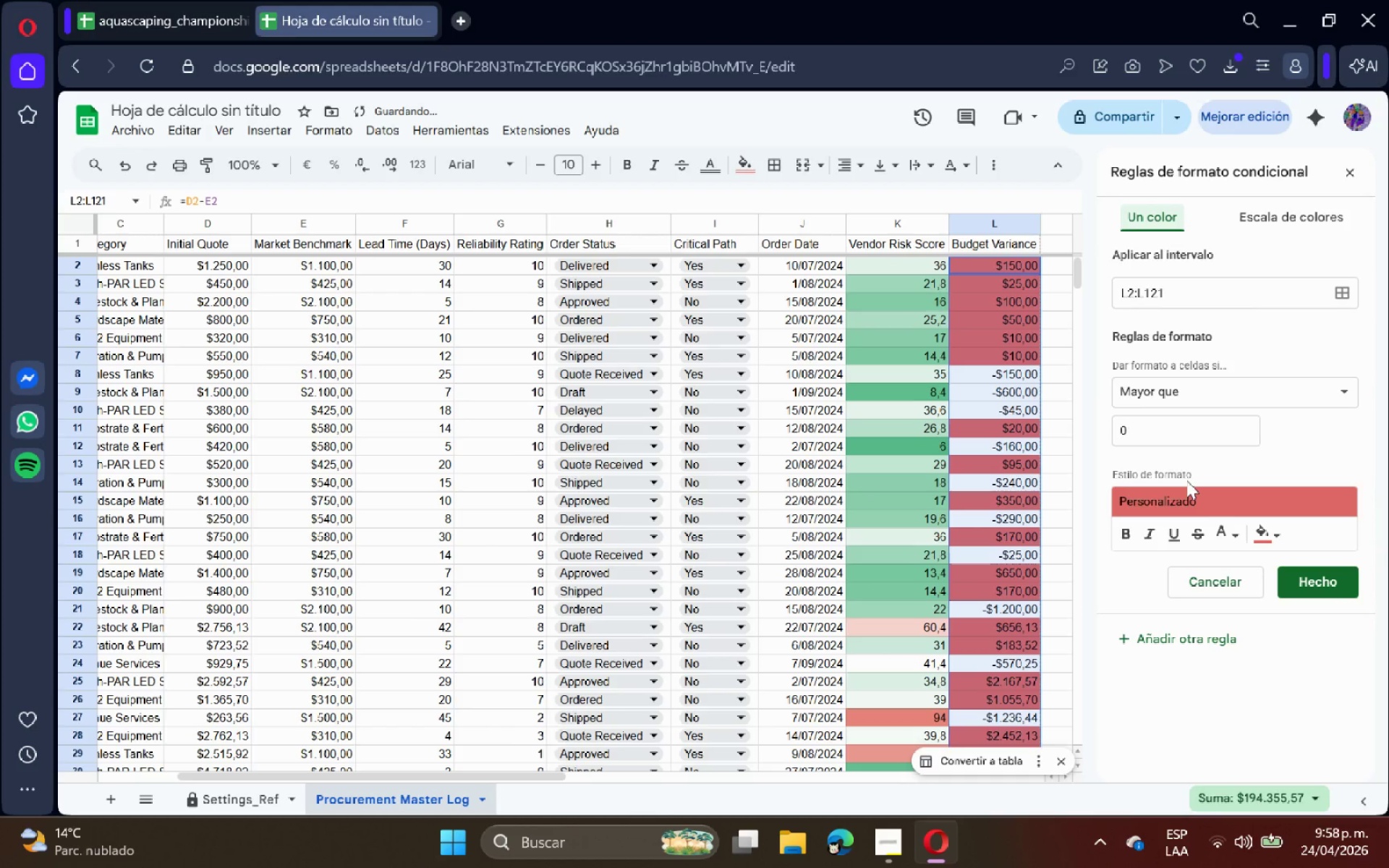 
wait(14.06)
 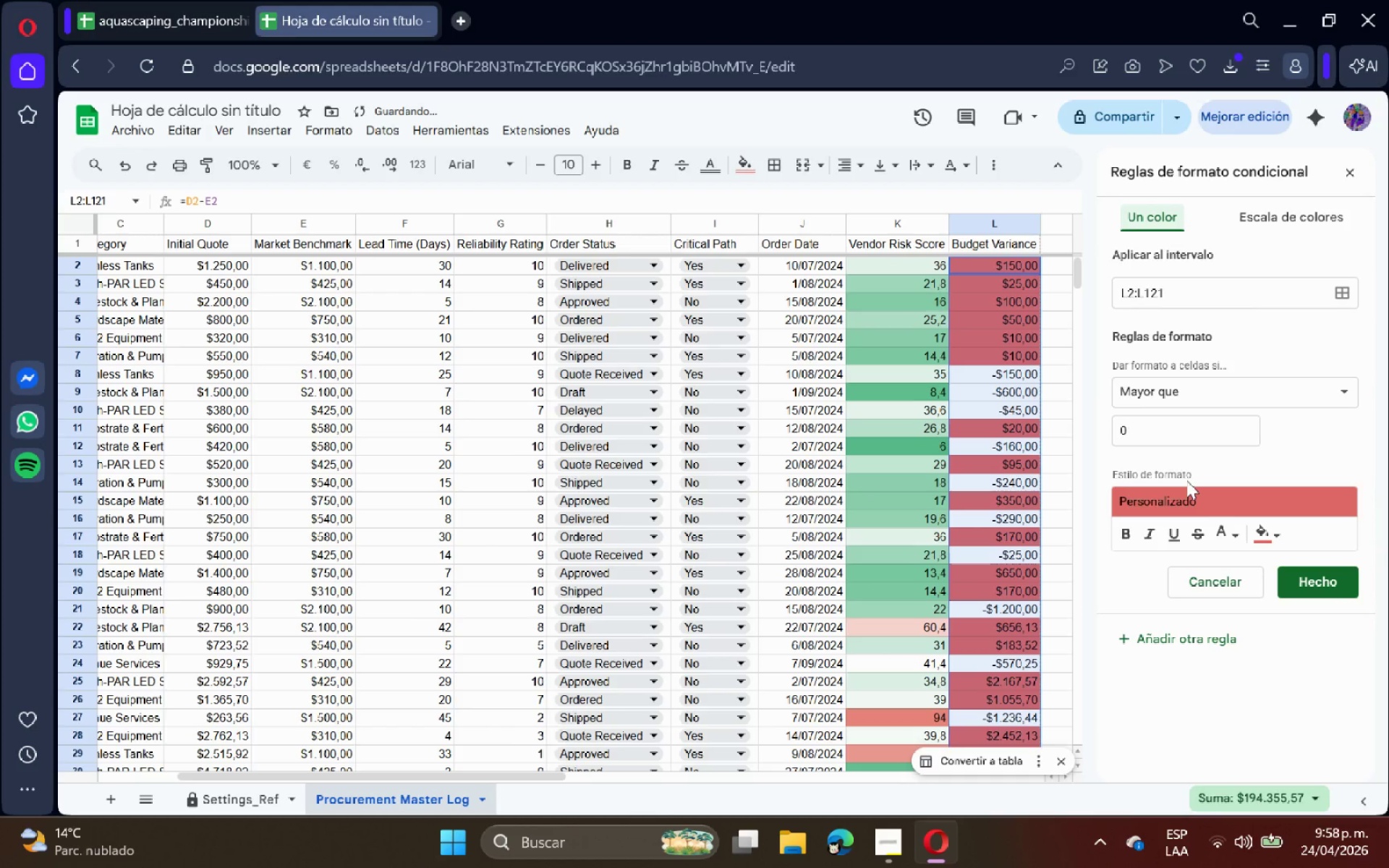 
left_click([1199, 389])
 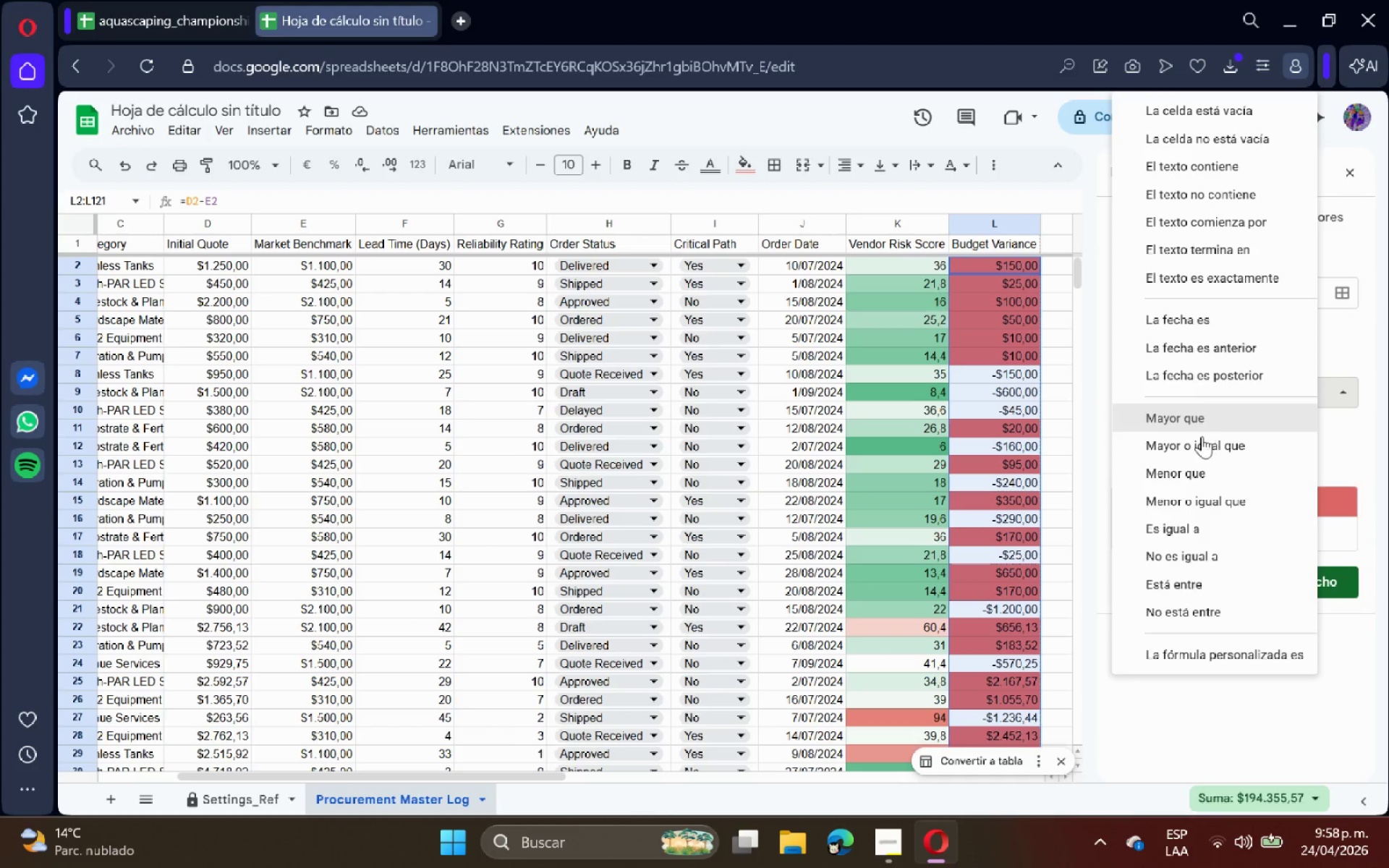 
left_click([1201, 469])
 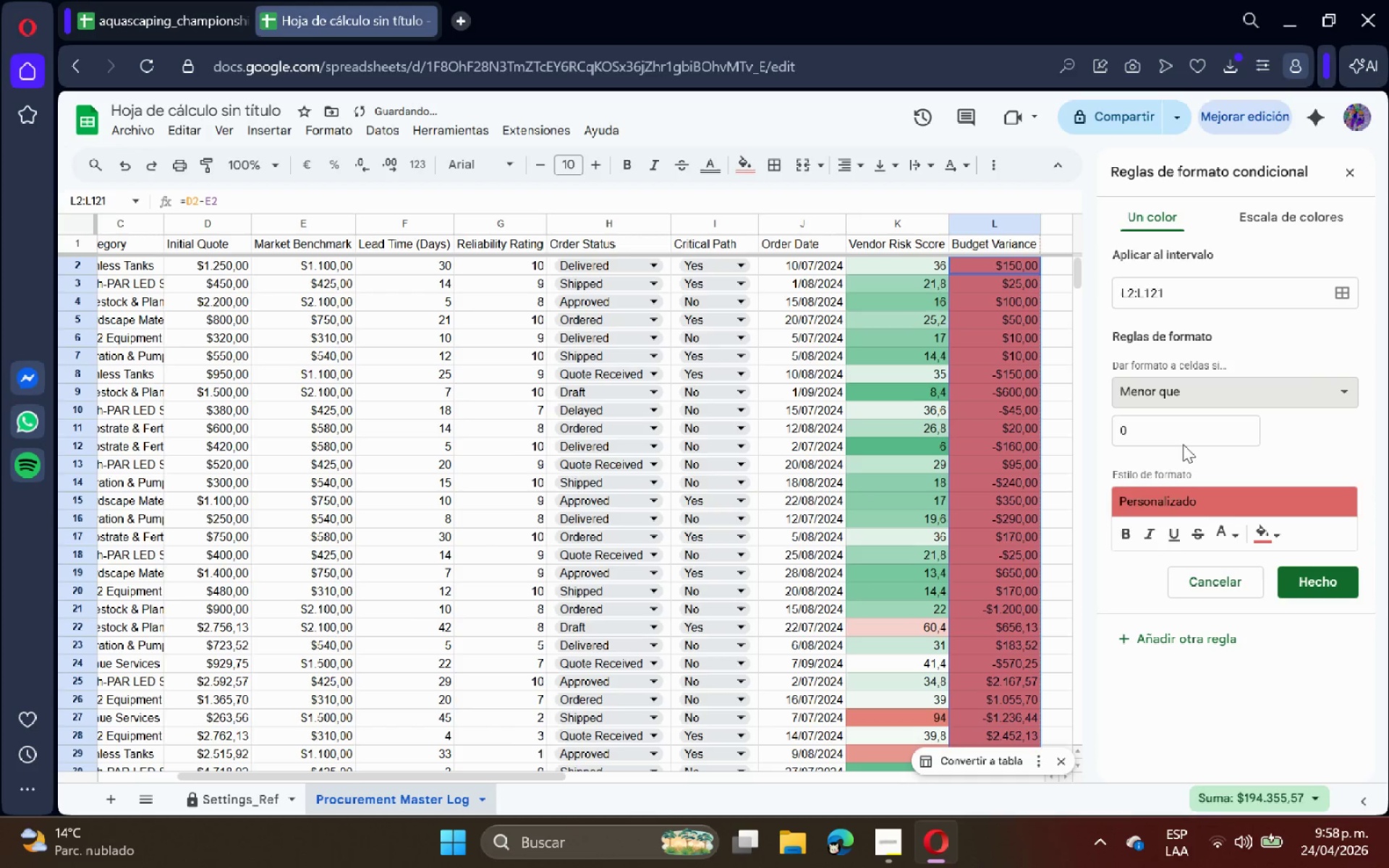 
left_click([1179, 439])
 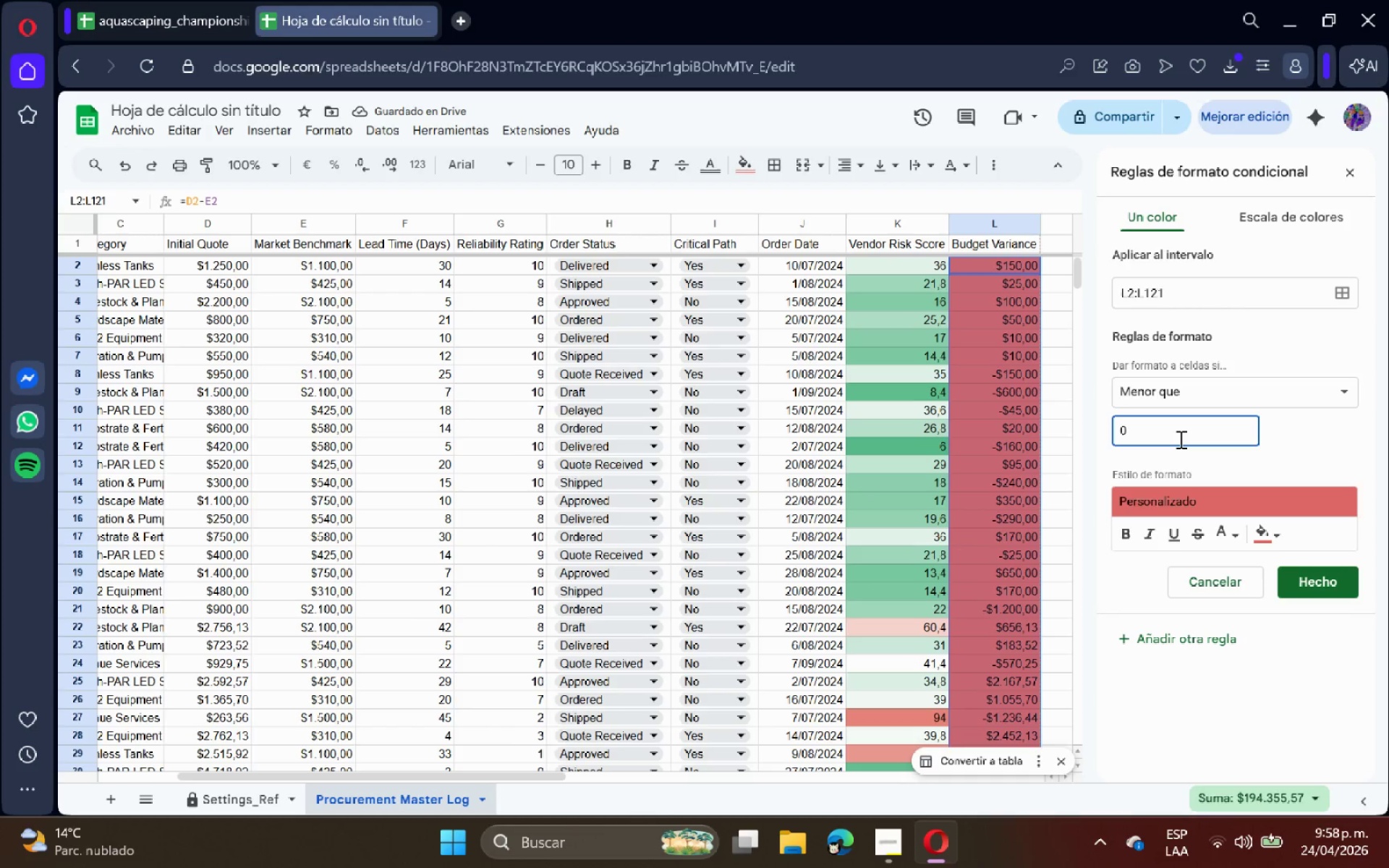 
key(Backspace)
 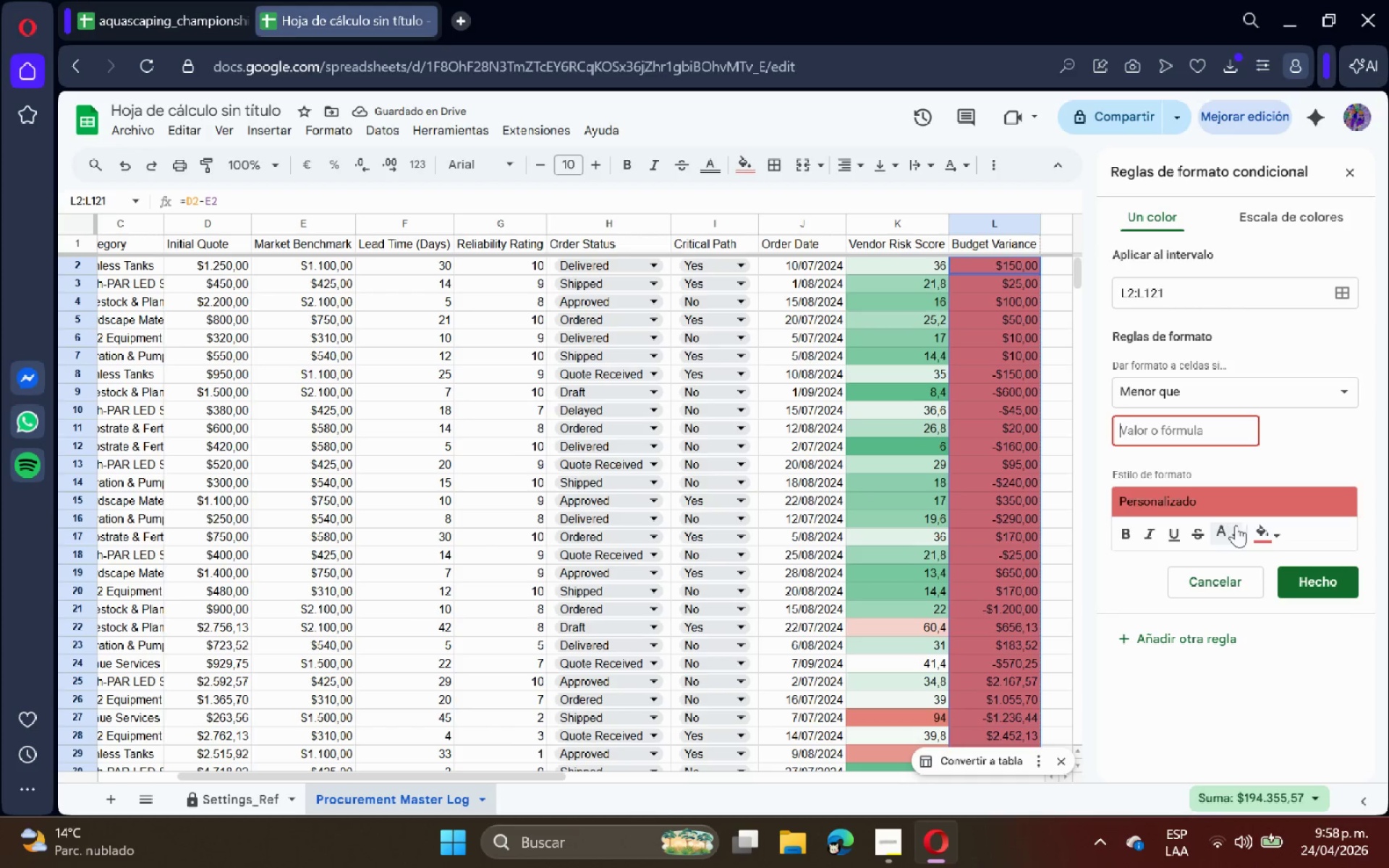 
left_click([1265, 537])
 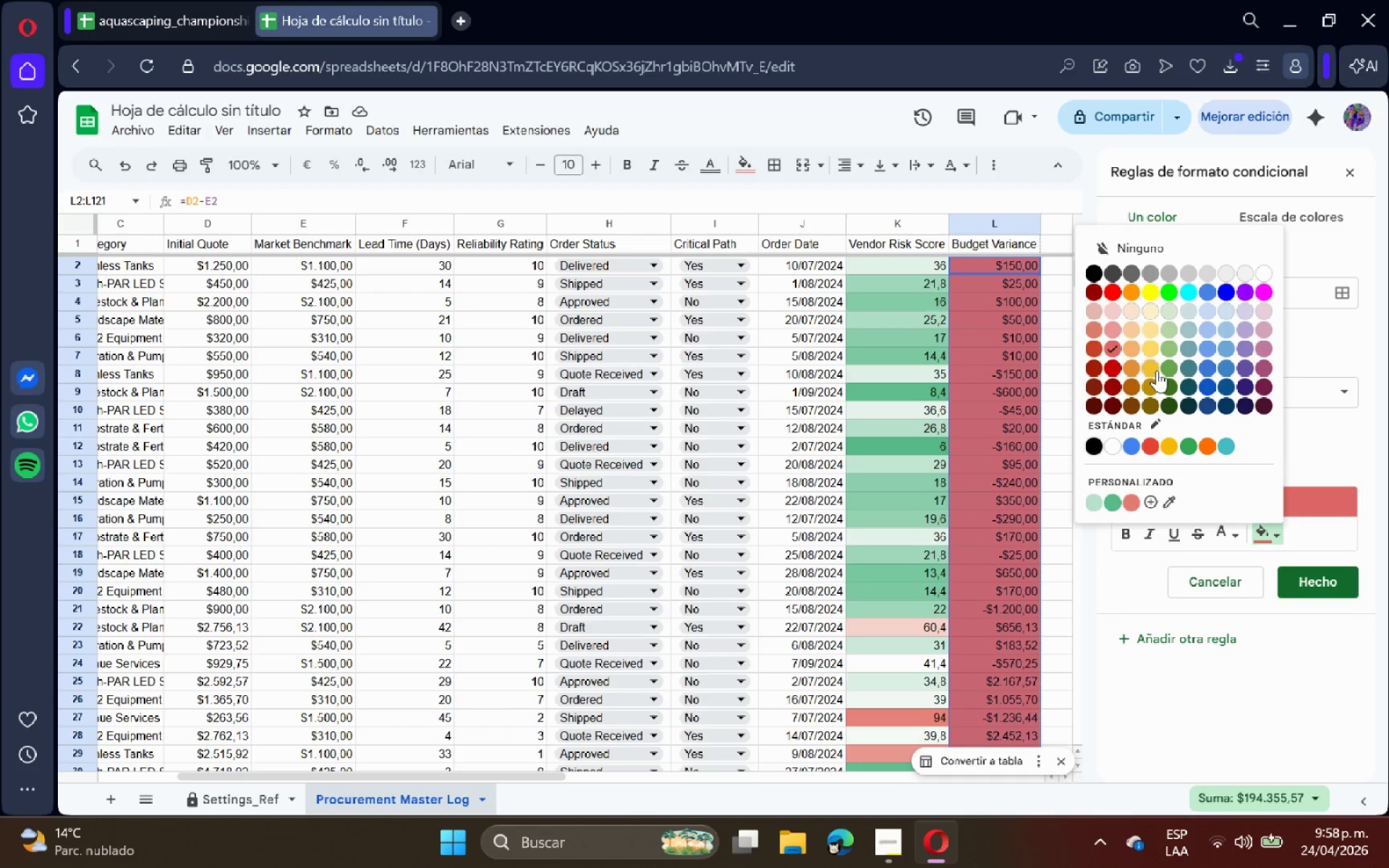 
left_click([1165, 367])
 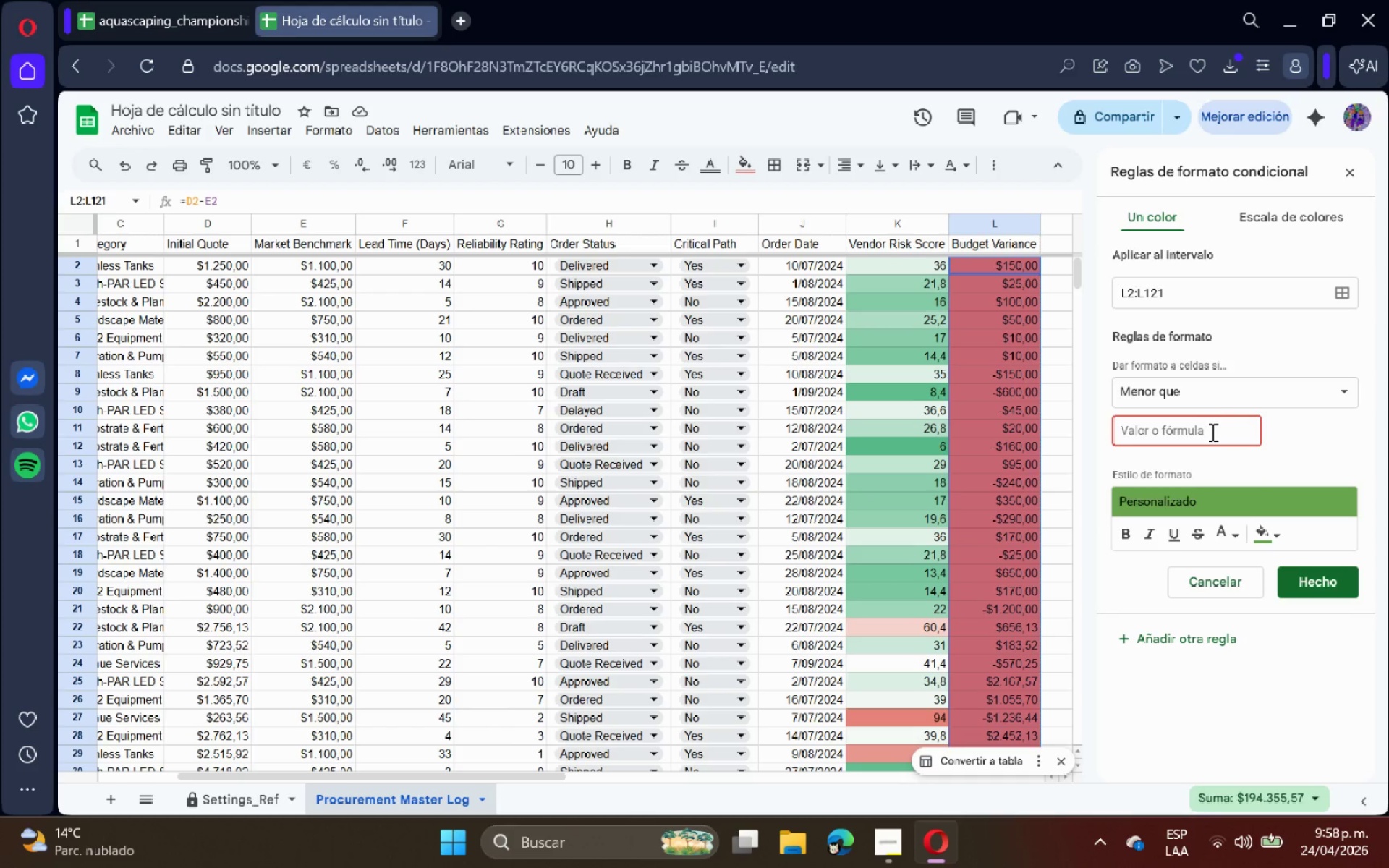 
left_click([1211, 432])
 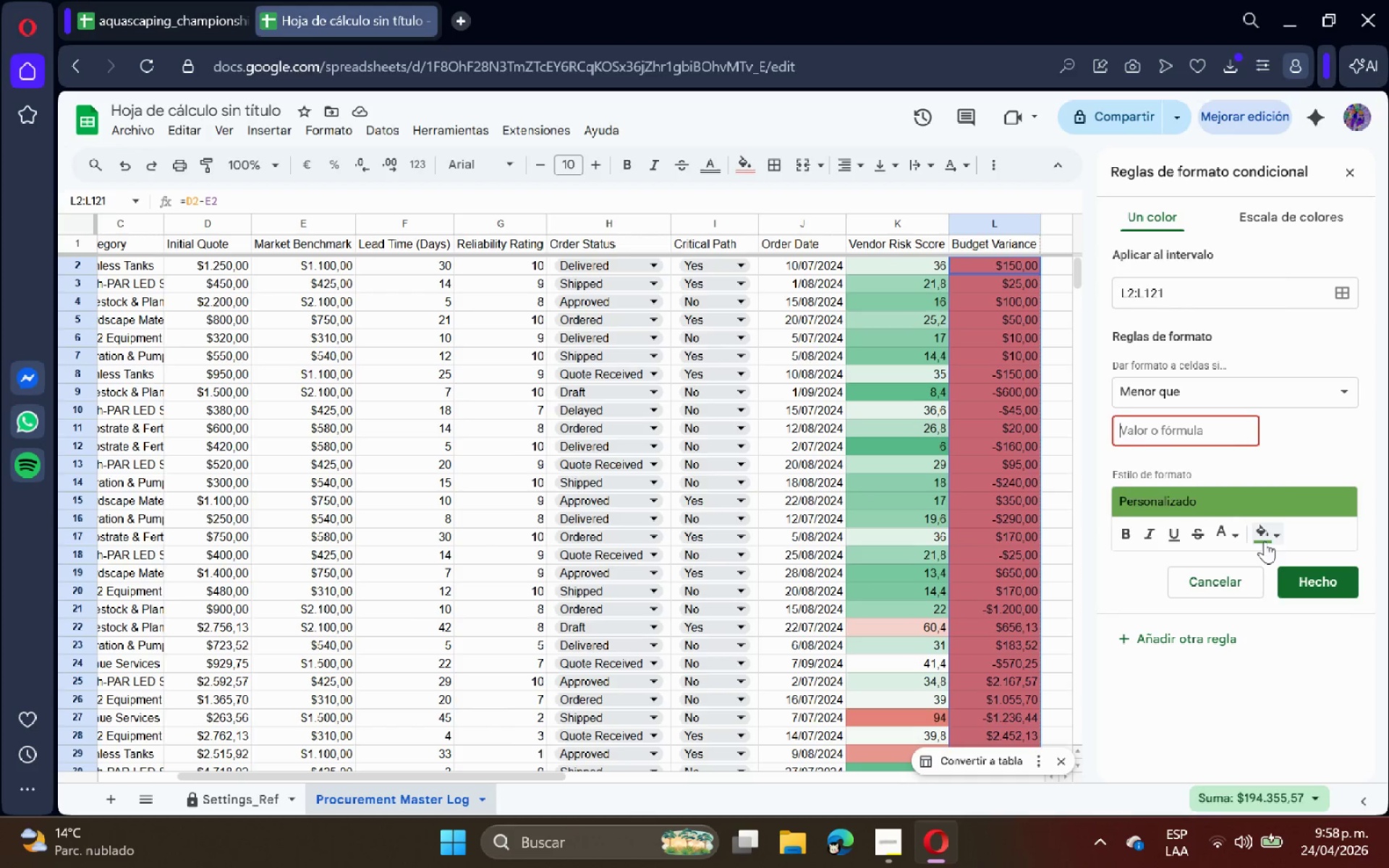 
left_click([1271, 547])
 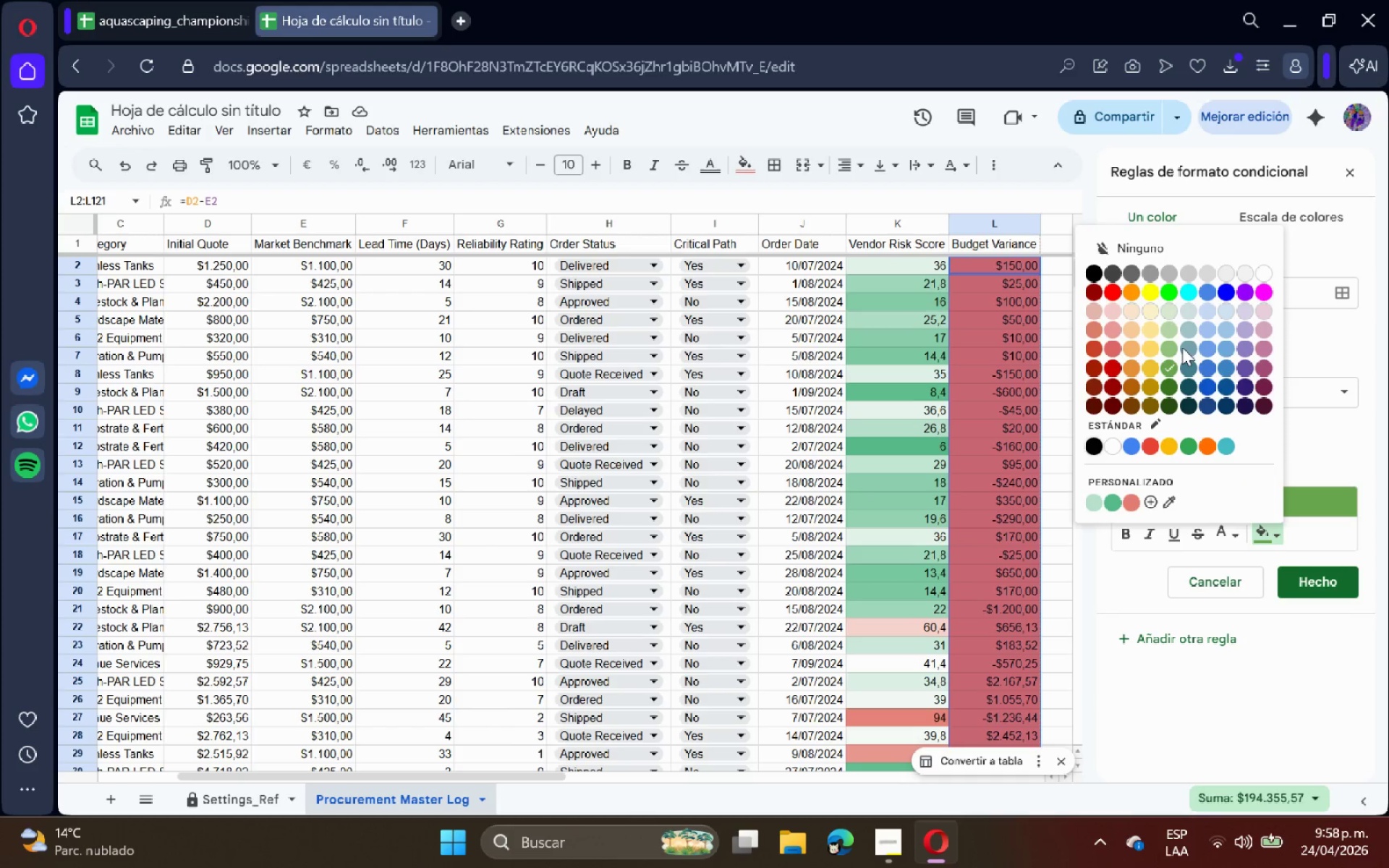 
left_click([1184, 349])
 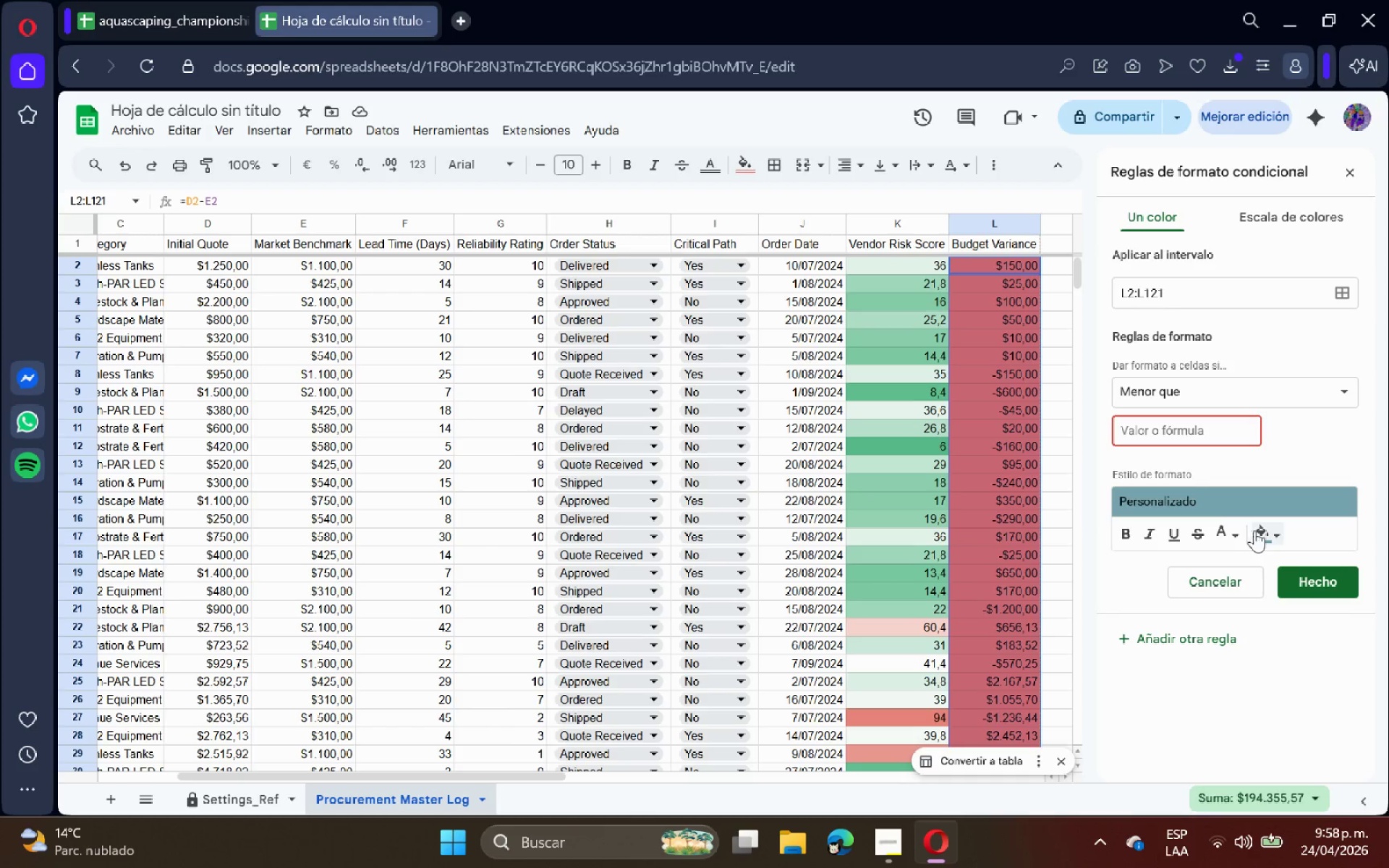 
left_click([1266, 528])
 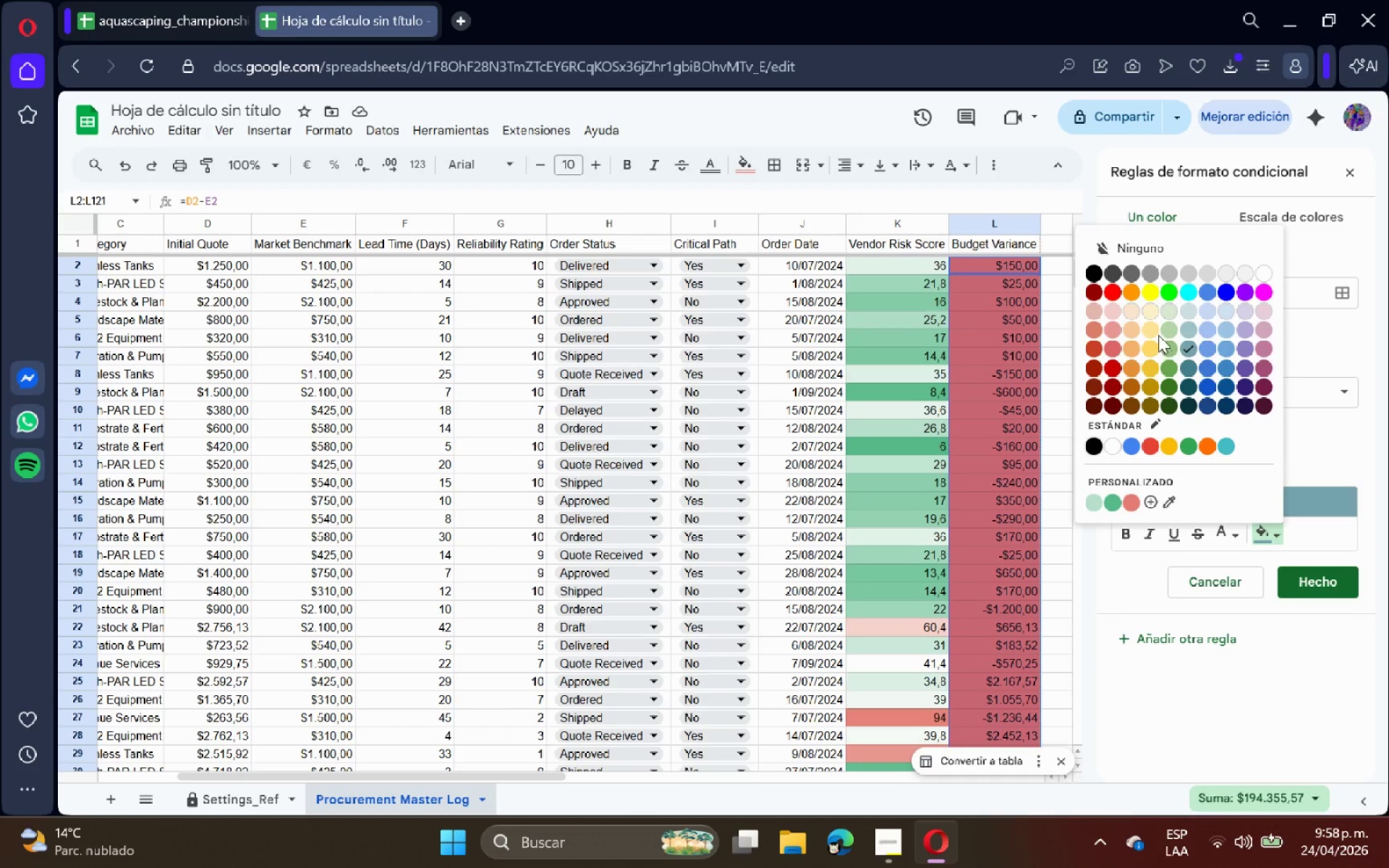 
left_click([1168, 335])
 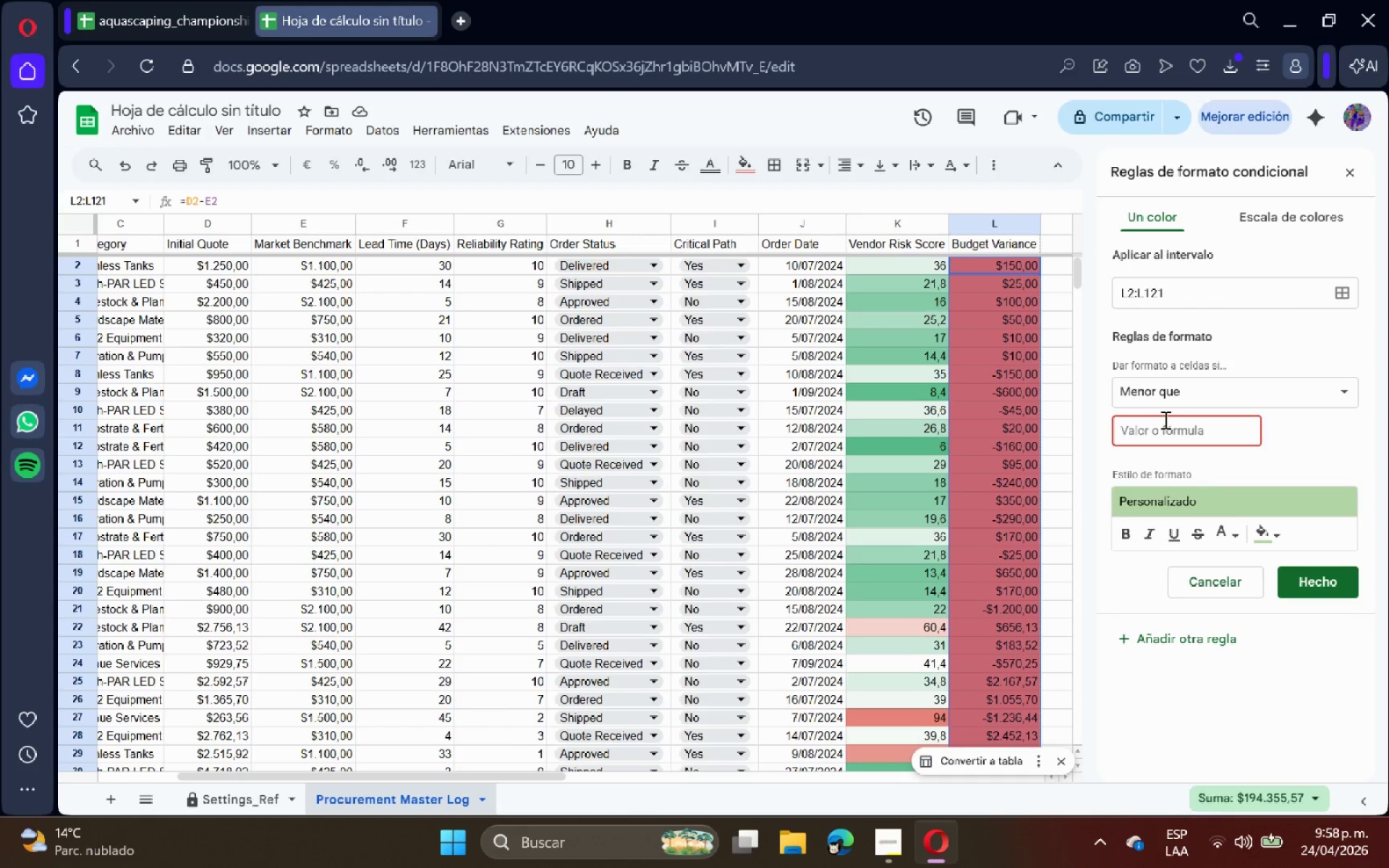 
left_click([1163, 420])
 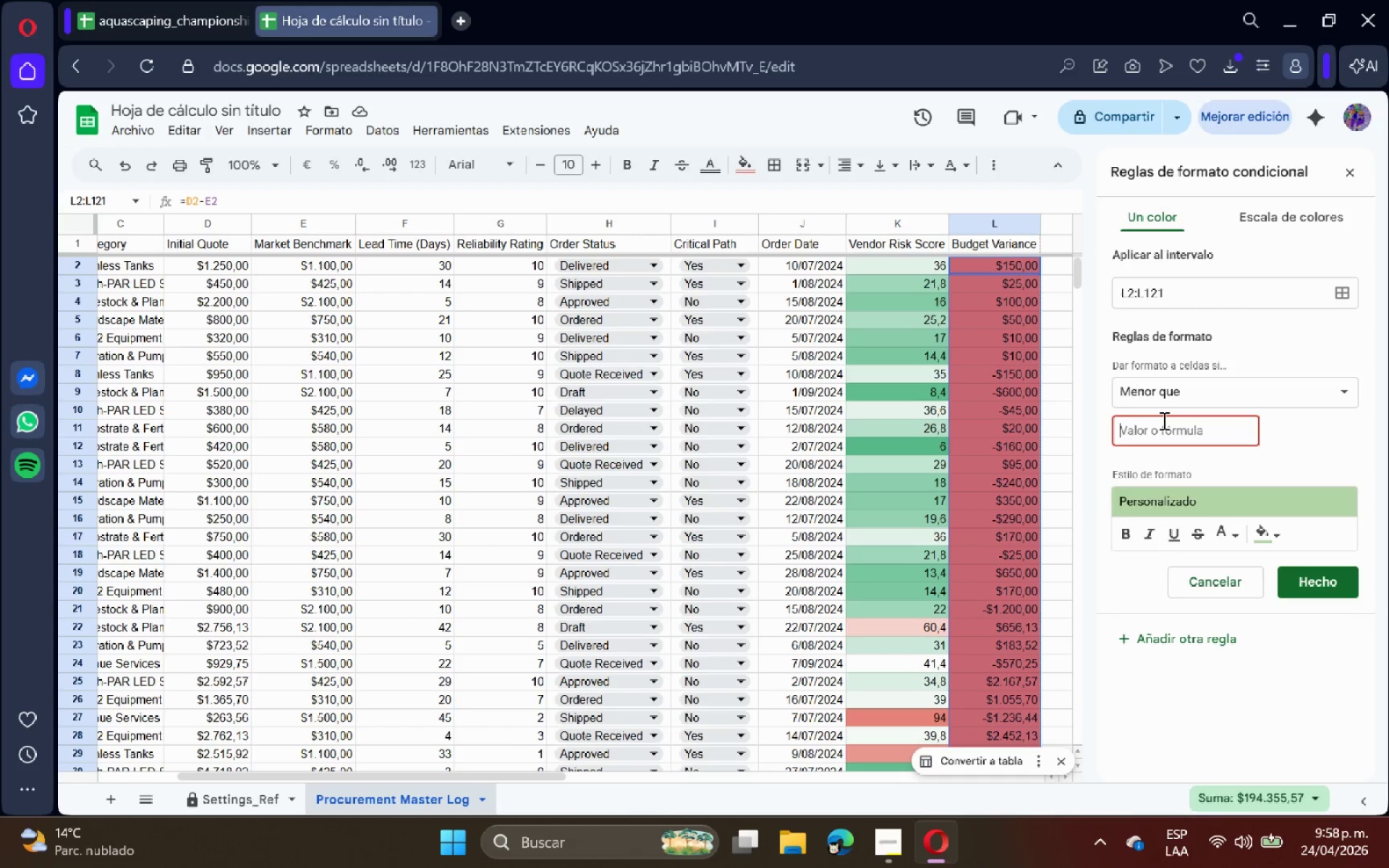 
key(0)
 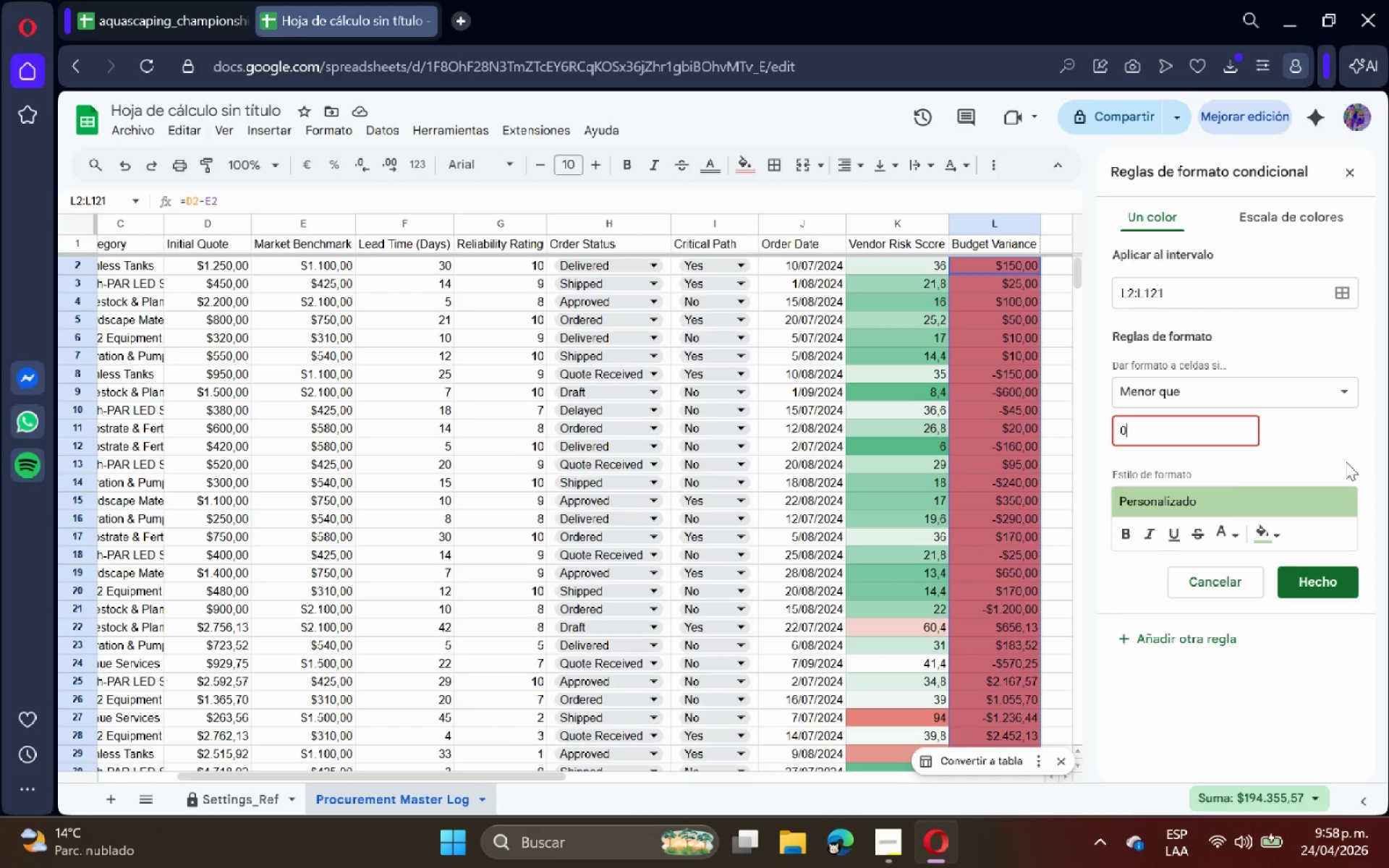 
left_click([1346, 461])
 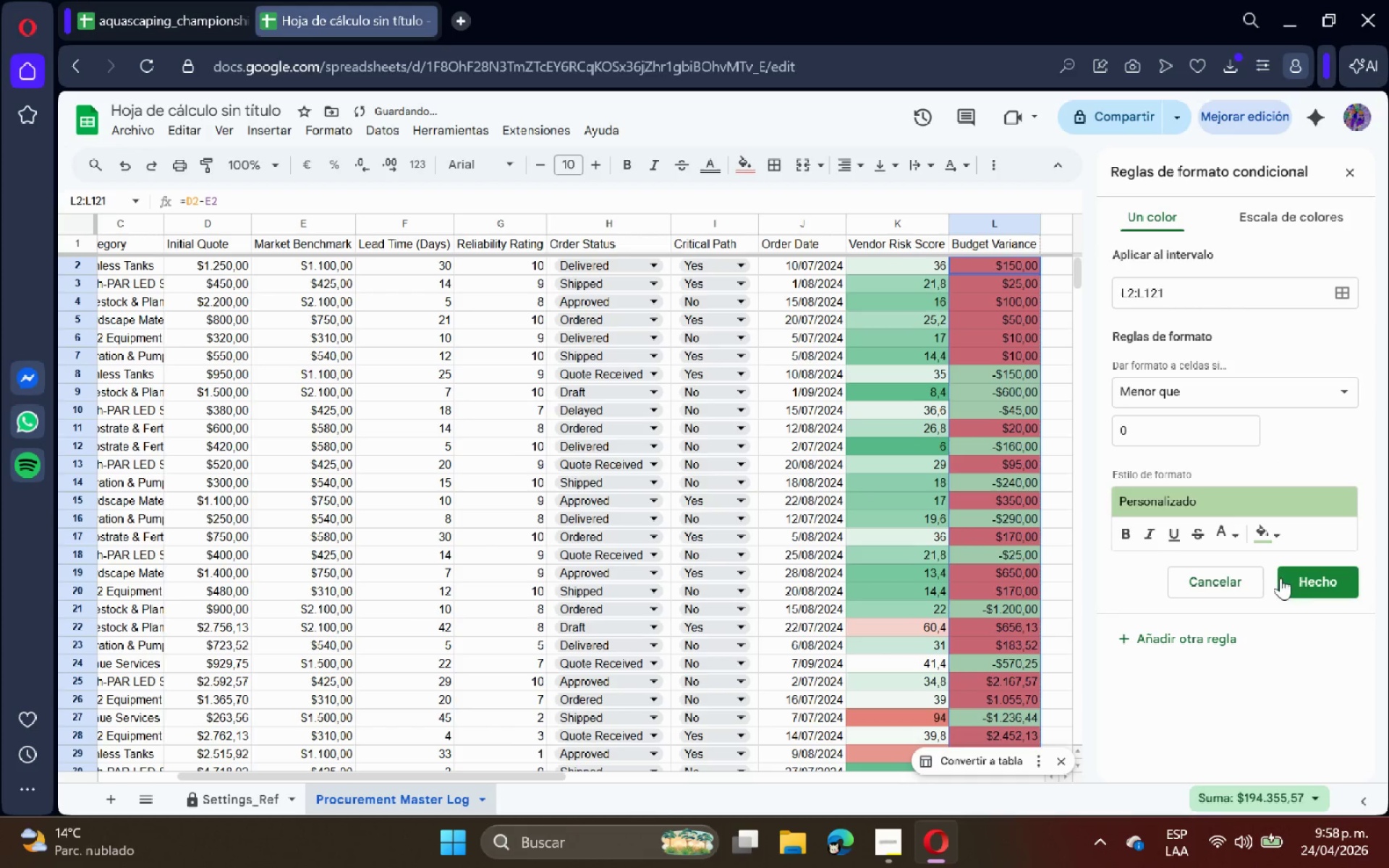 
left_click([1302, 579])
 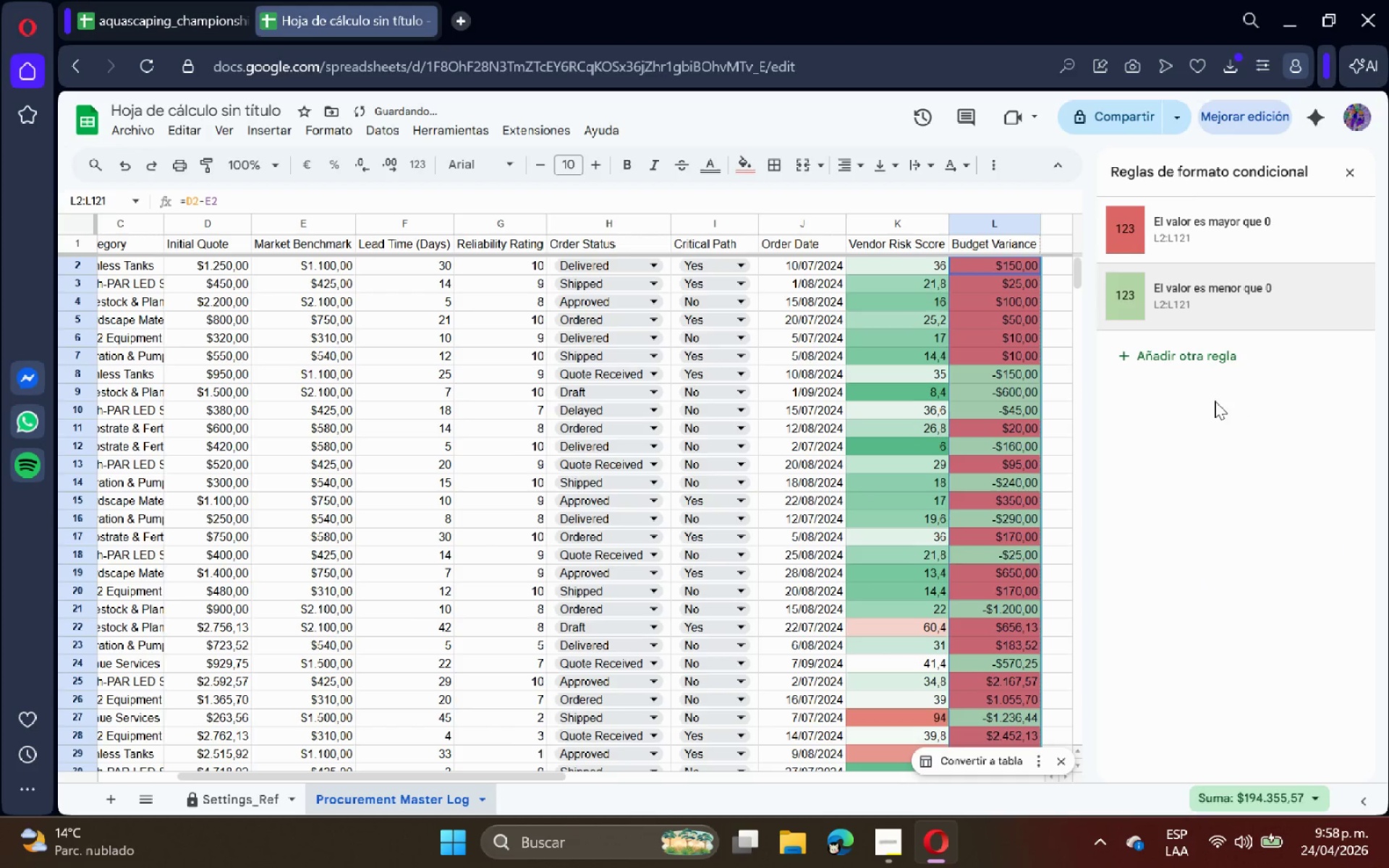 
left_click([1178, 298])
 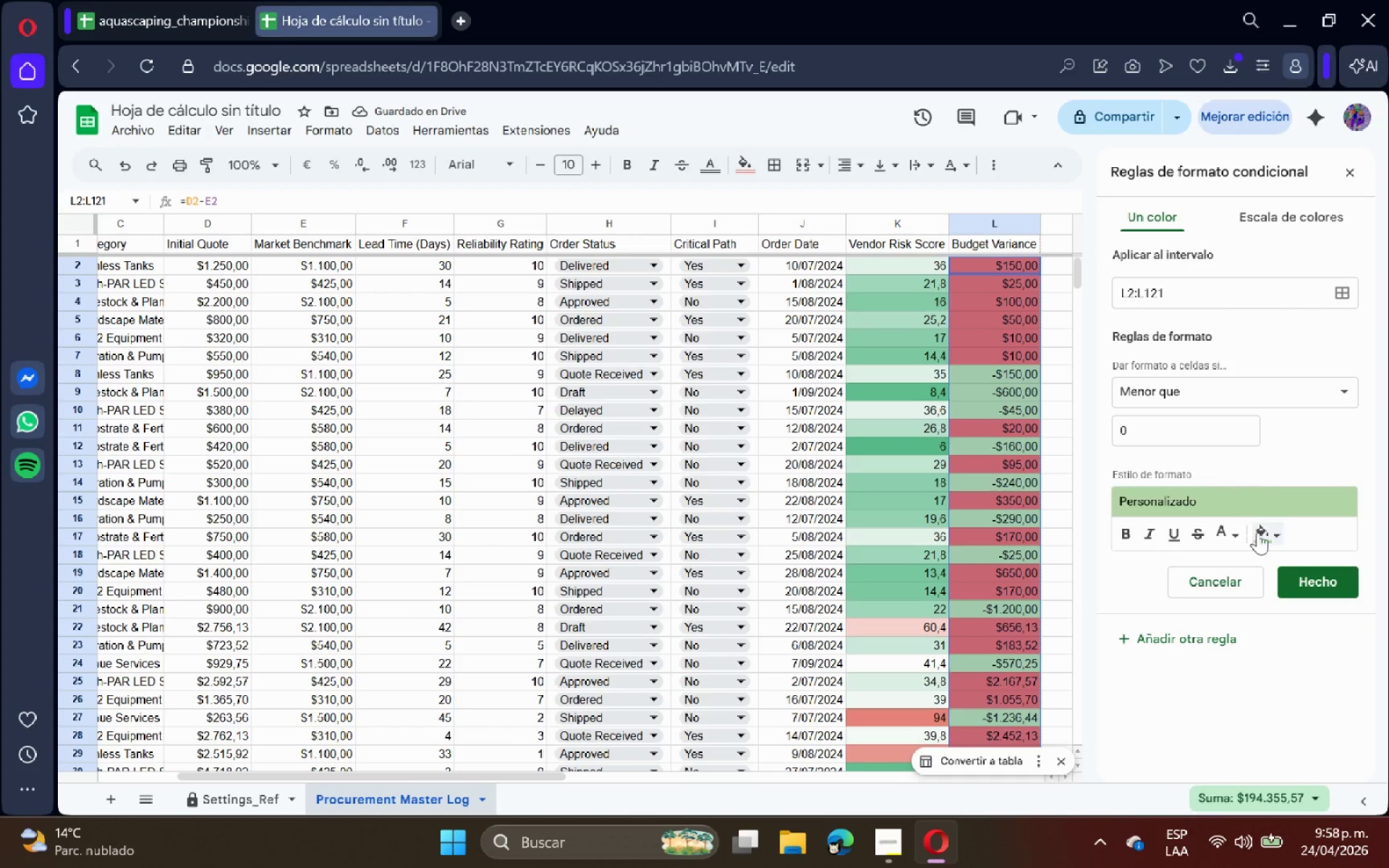 
left_click([1261, 537])
 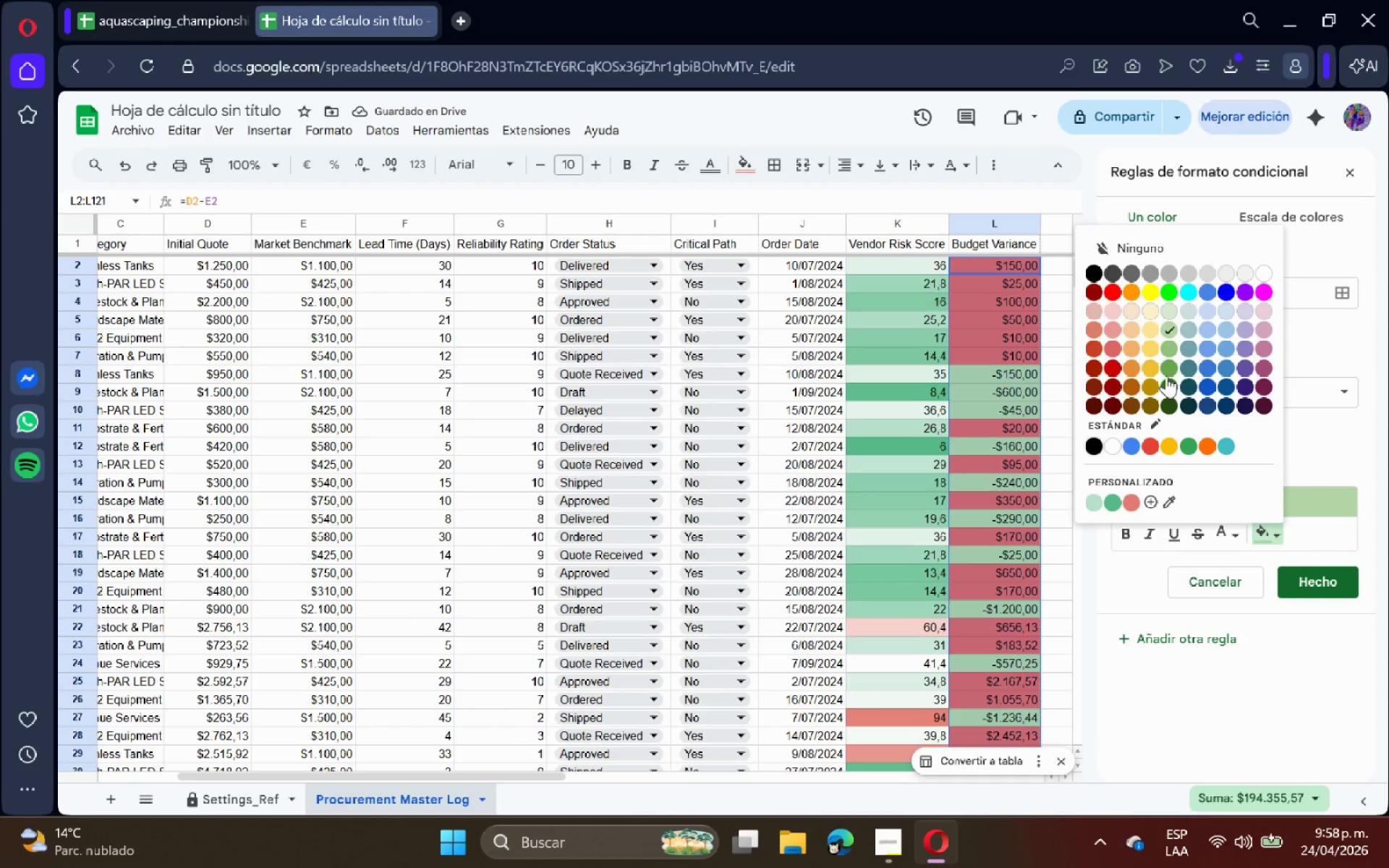 
left_click([1165, 371])
 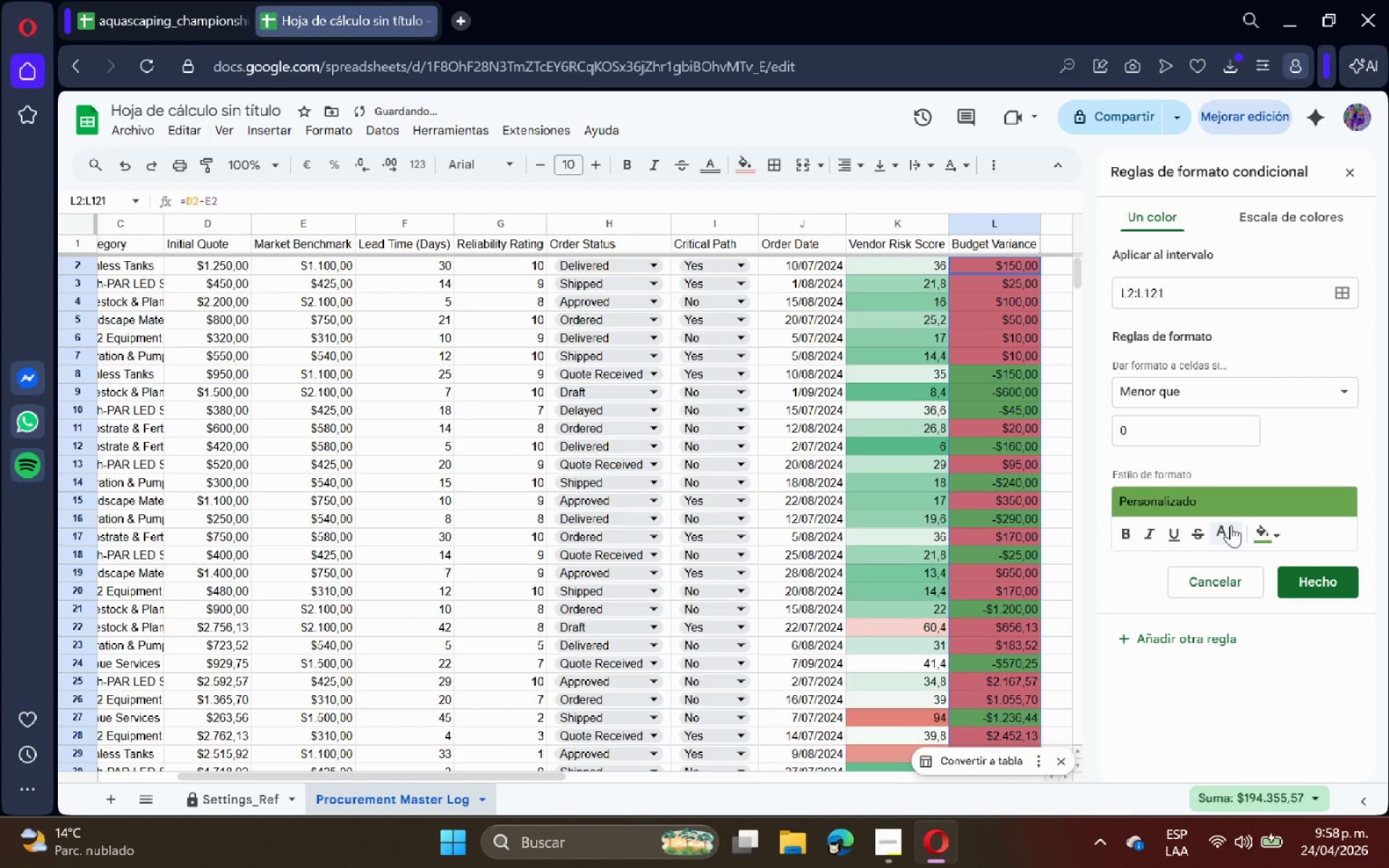 
left_click([1268, 533])
 